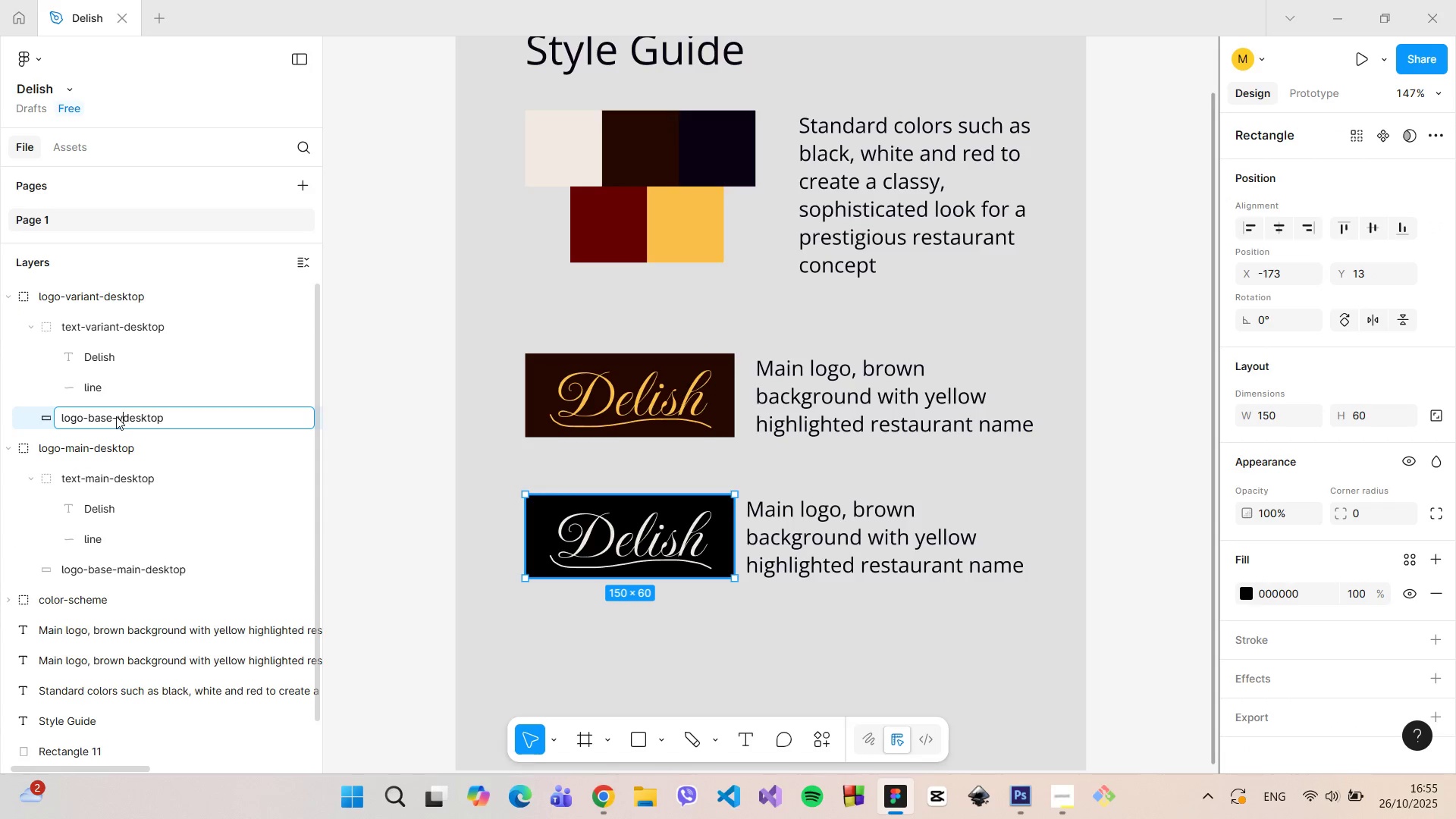 
type(variant-)
 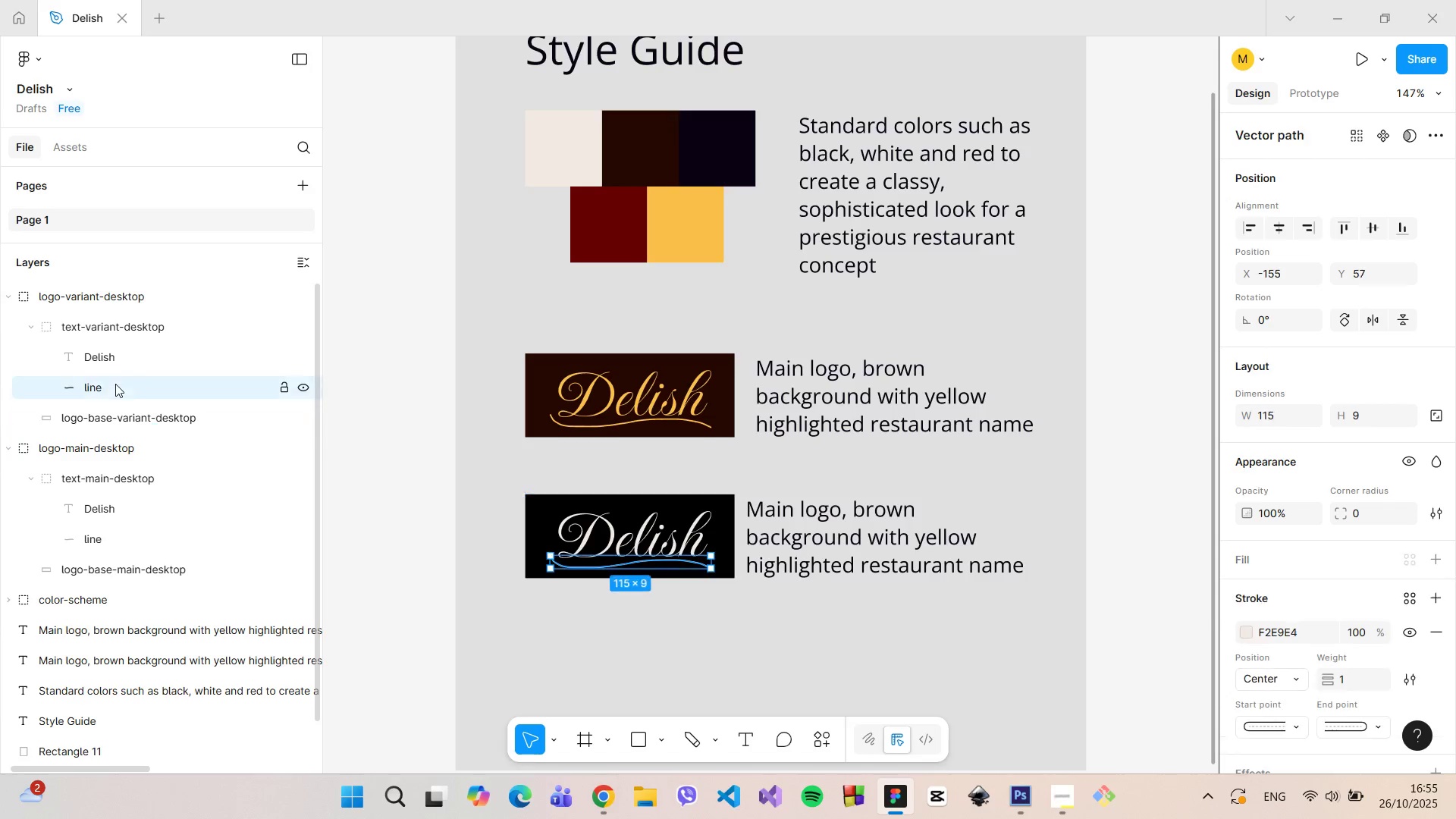 
double_click([115, 389])
 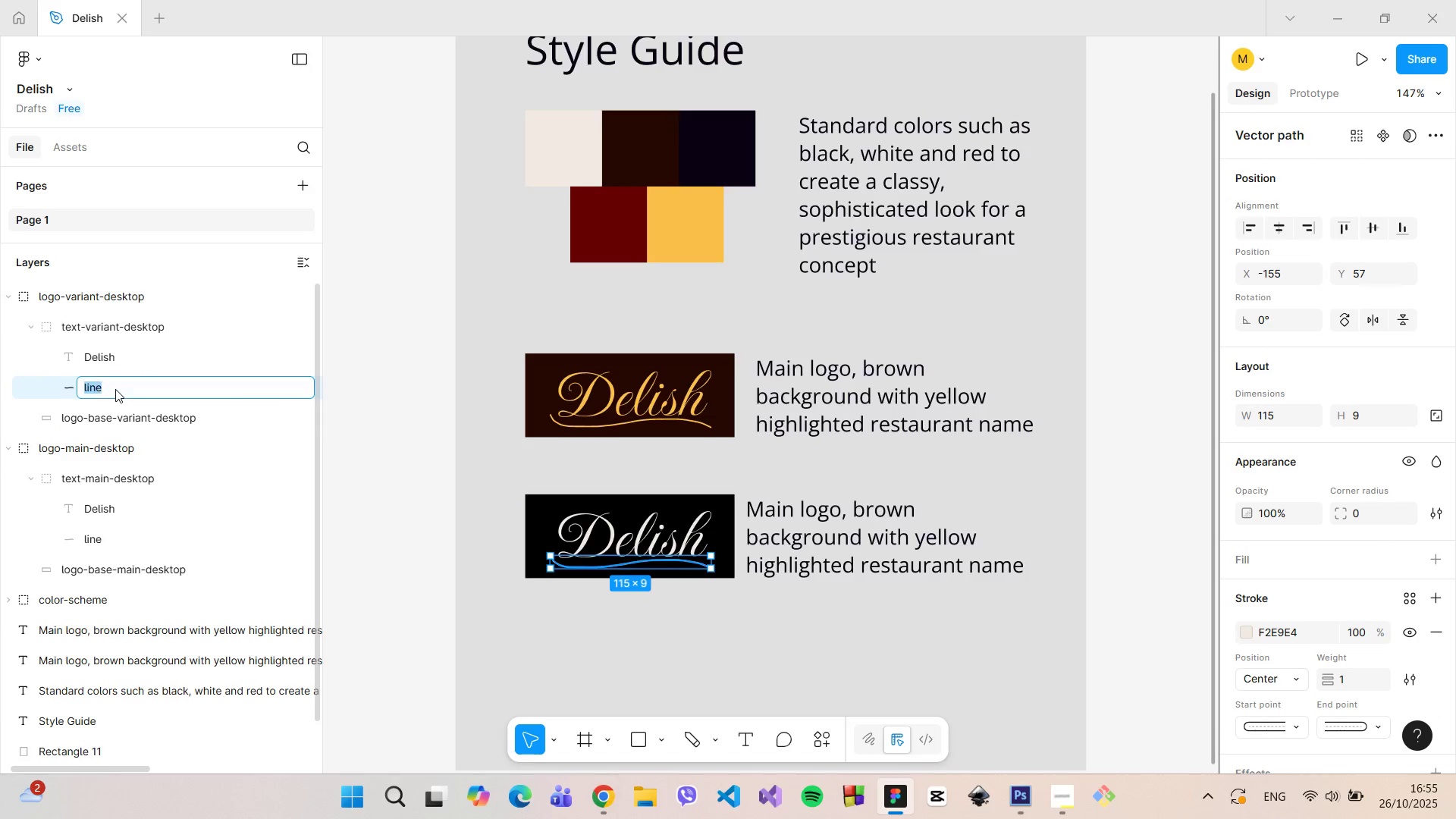 
triple_click([115, 389])
 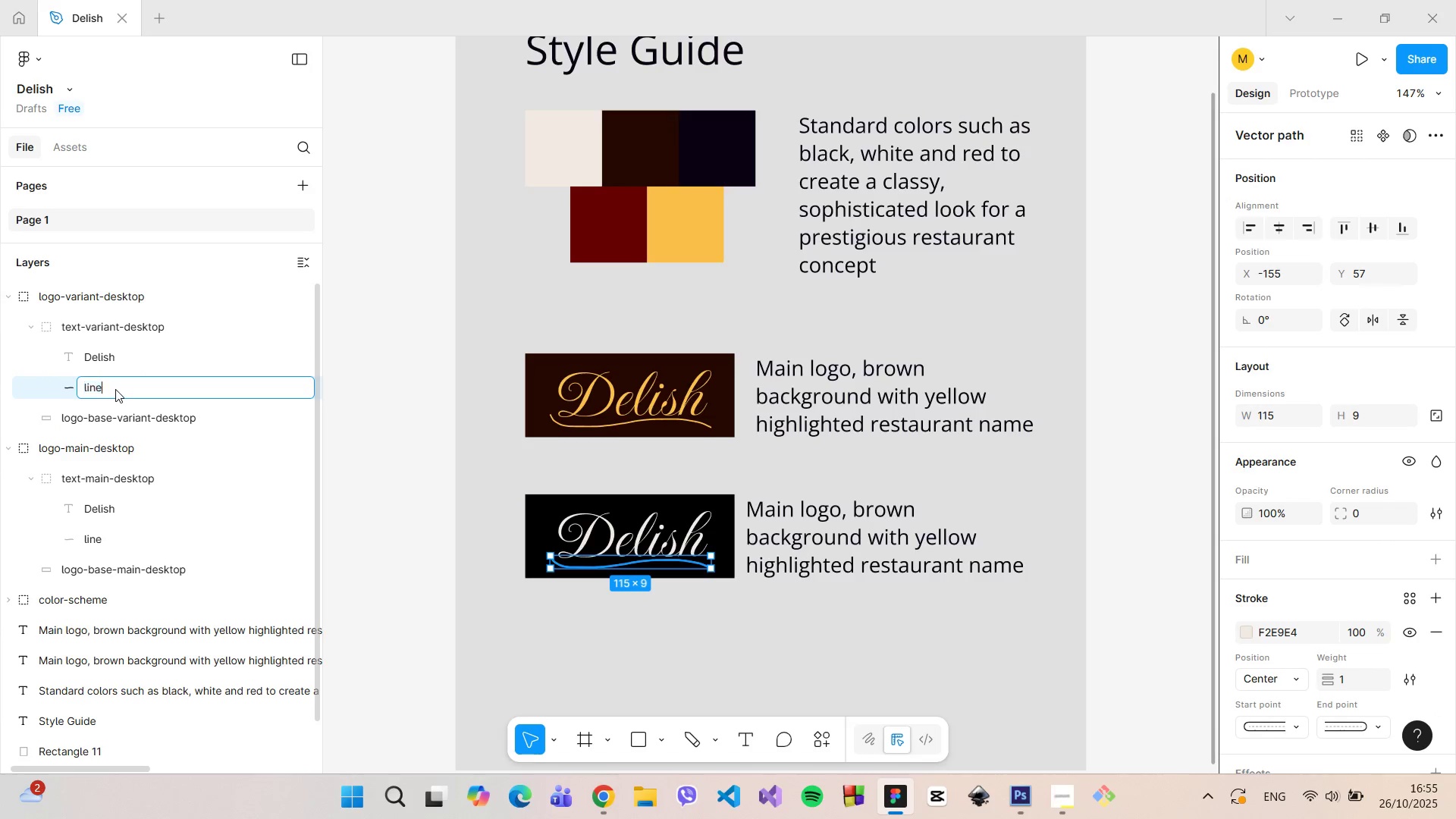 
left_click([115, 389])
 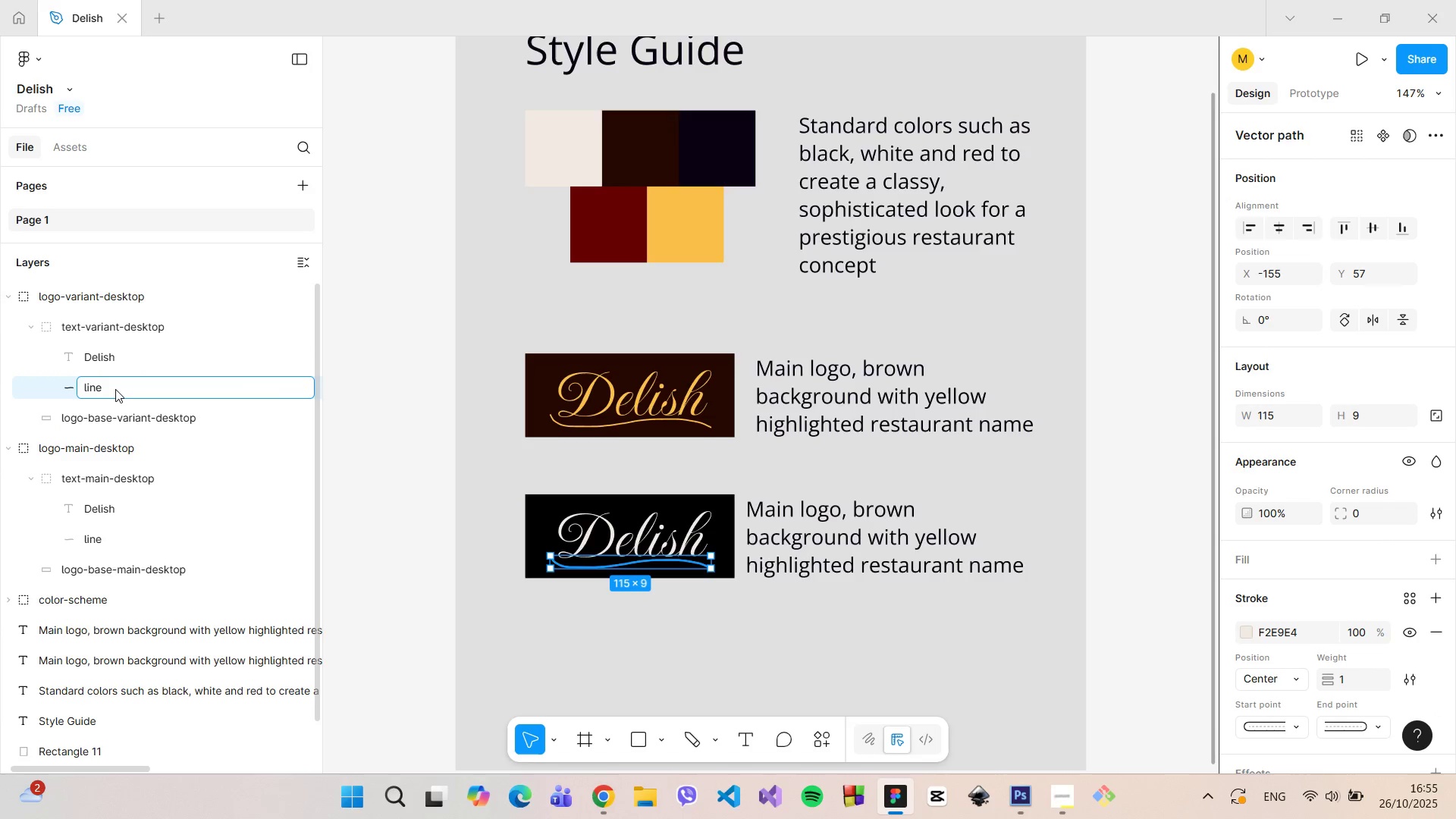 
type(-variant-desktop)
 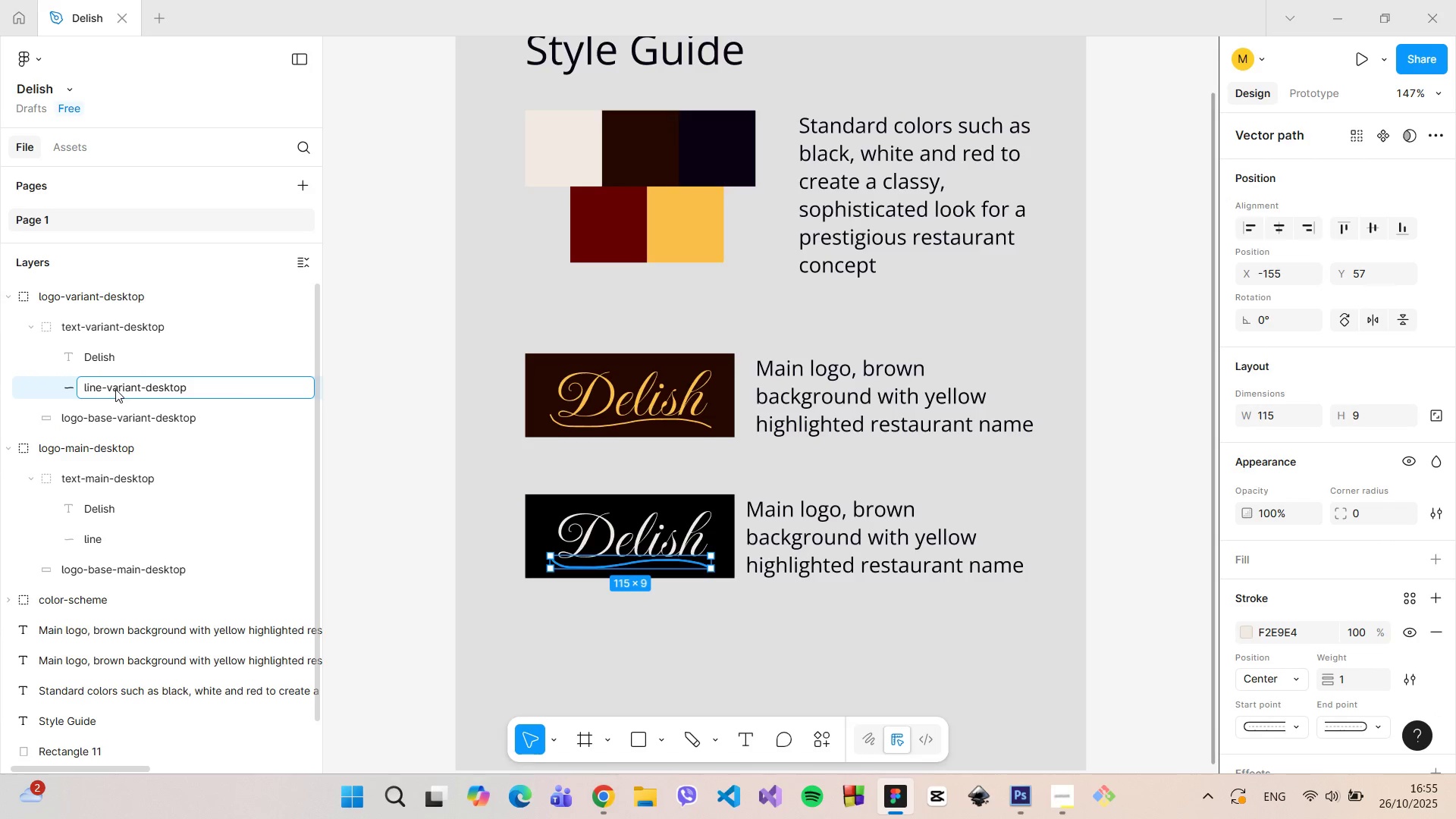 
key(Enter)
 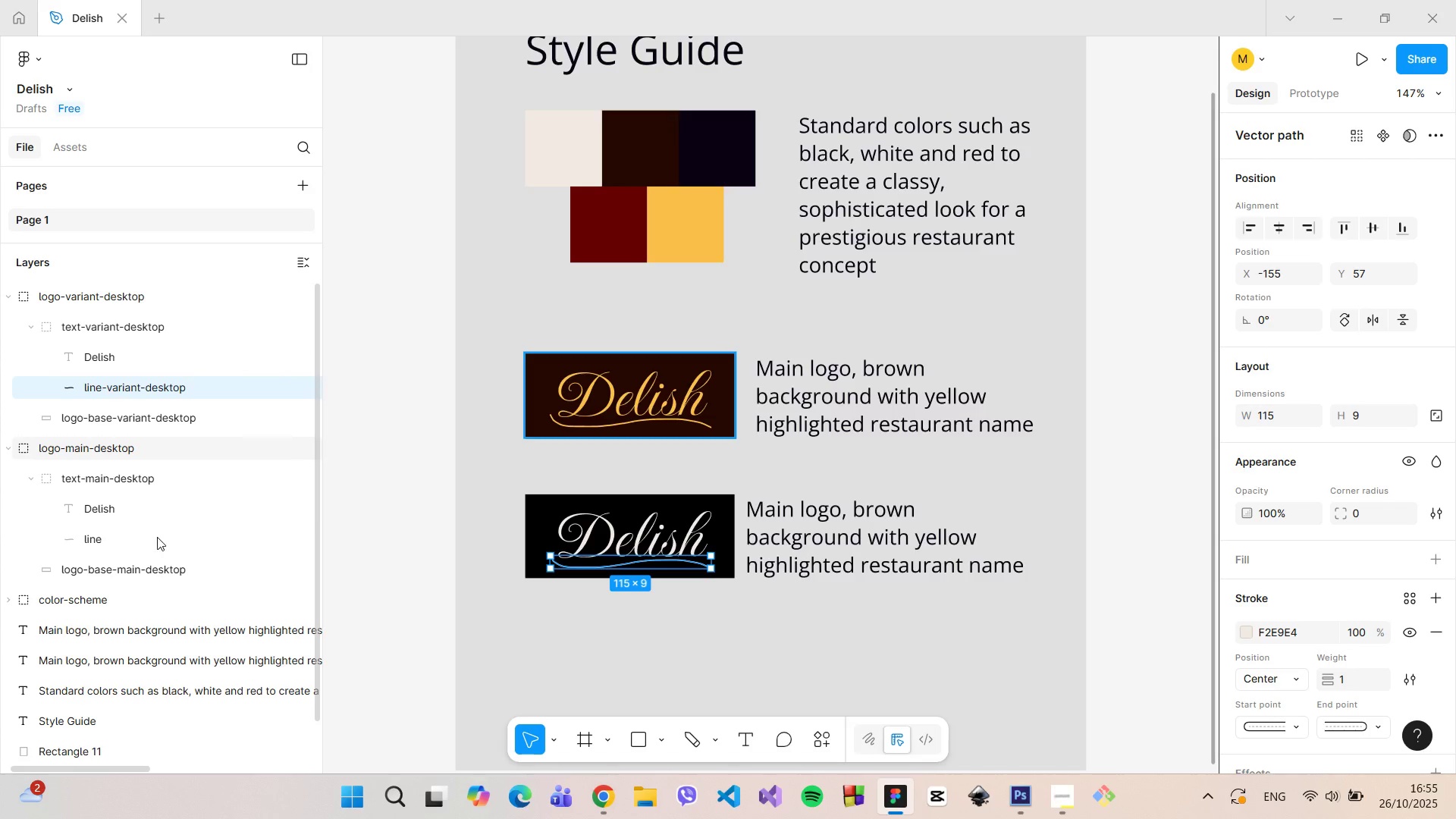 
double_click([156, 544])
 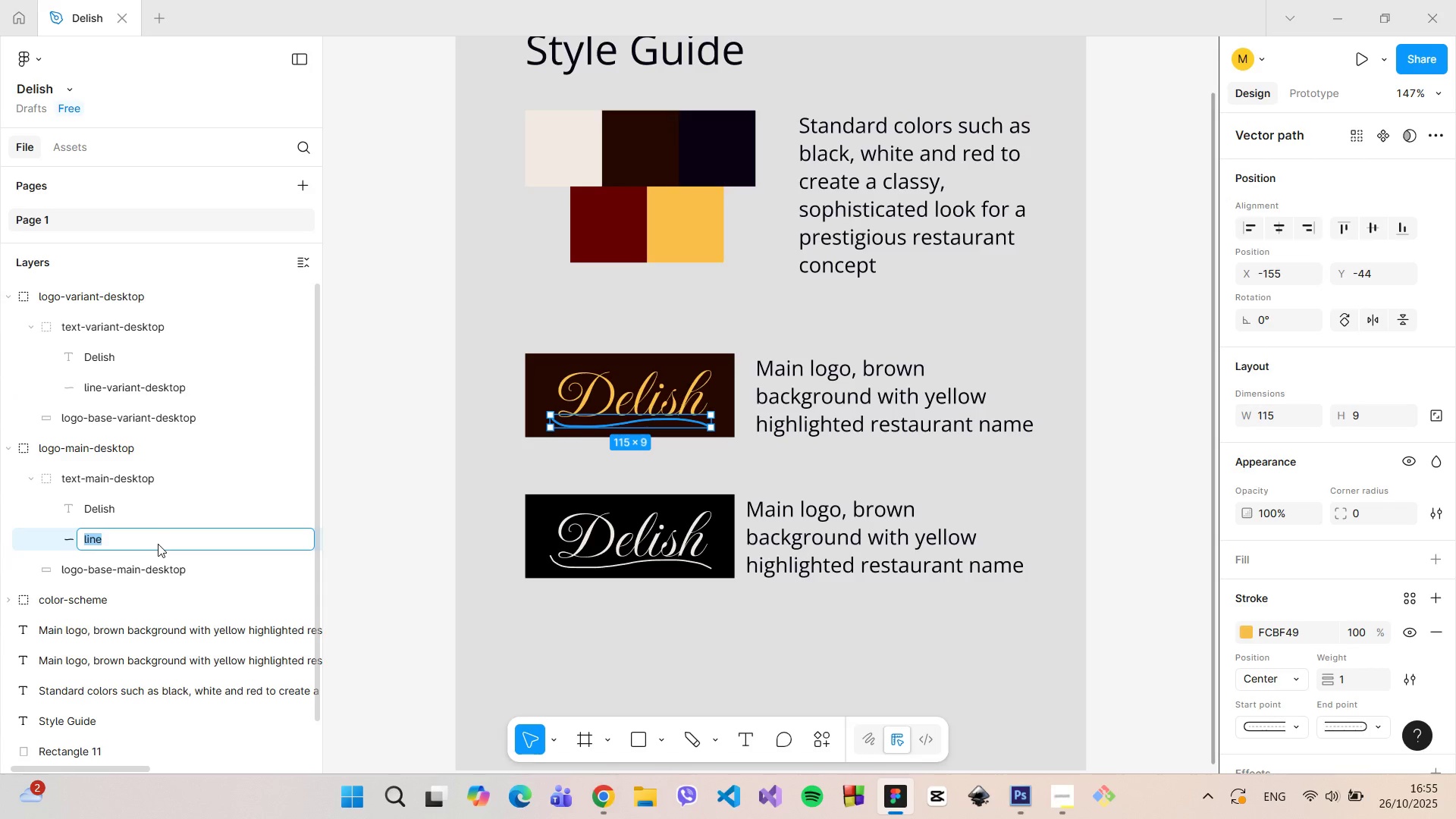 
left_click([158, 544])
 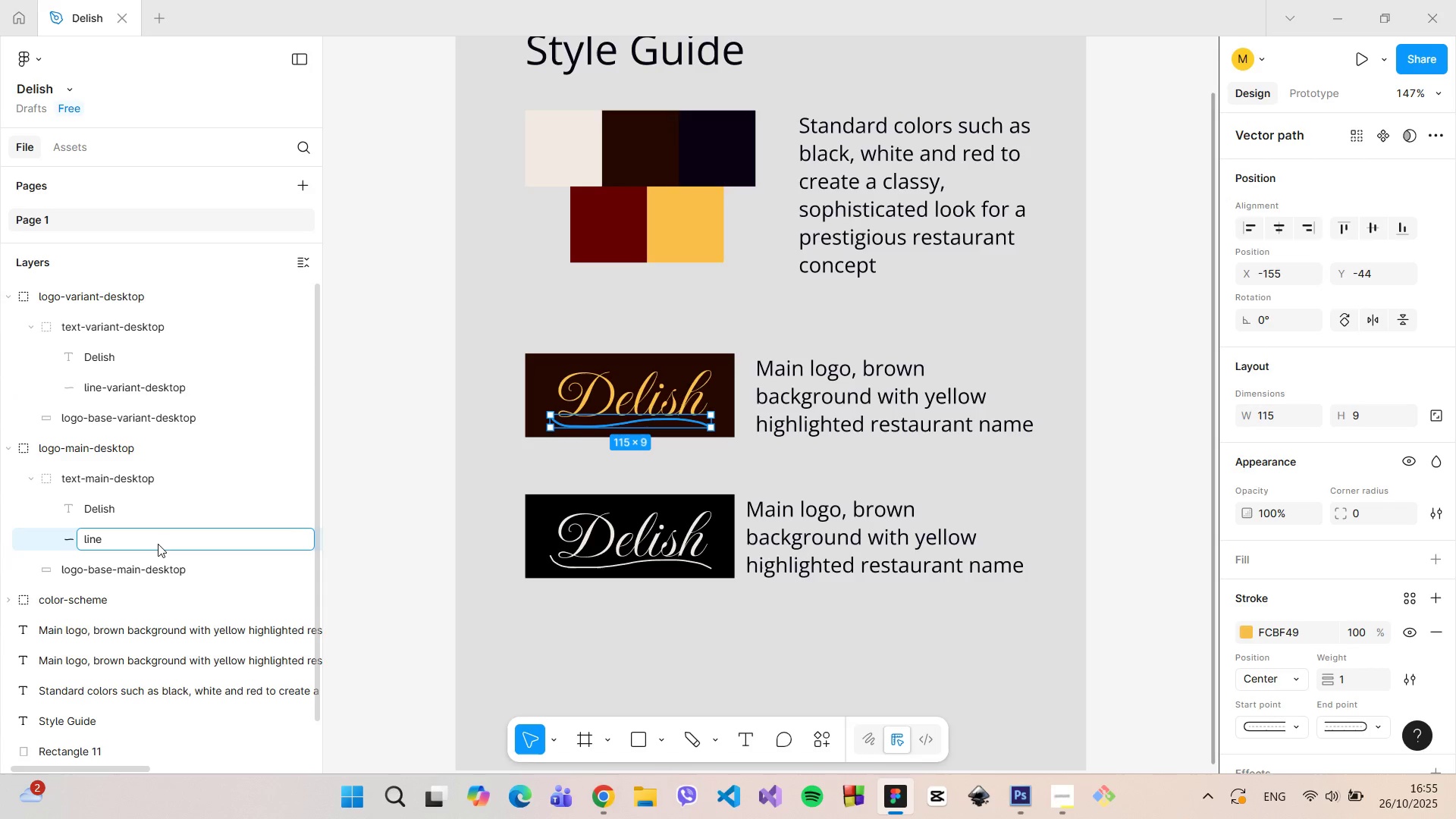 
type(-variant-desktop)
 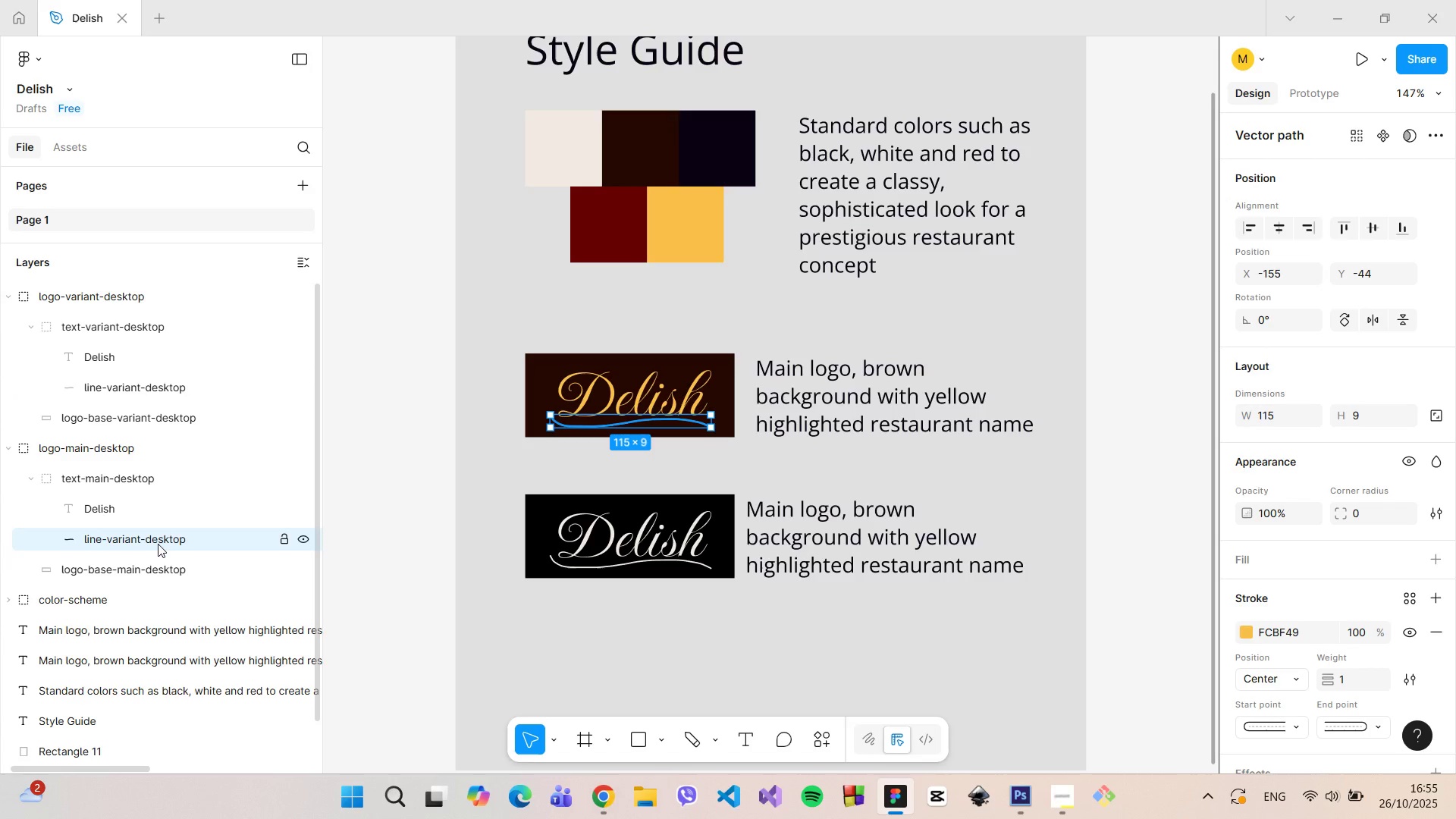 
key(Enter)
 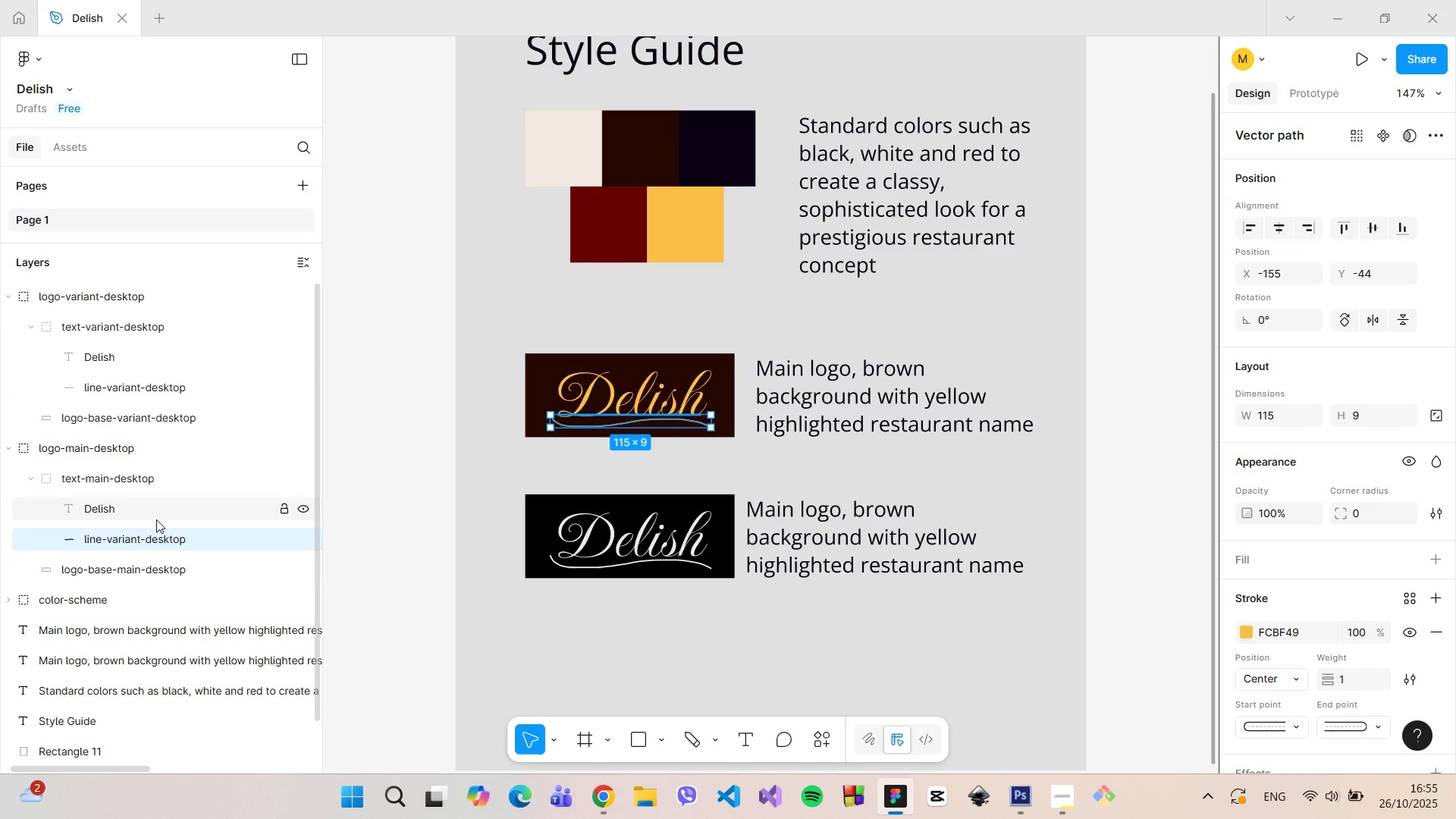 
left_click([156, 519])
 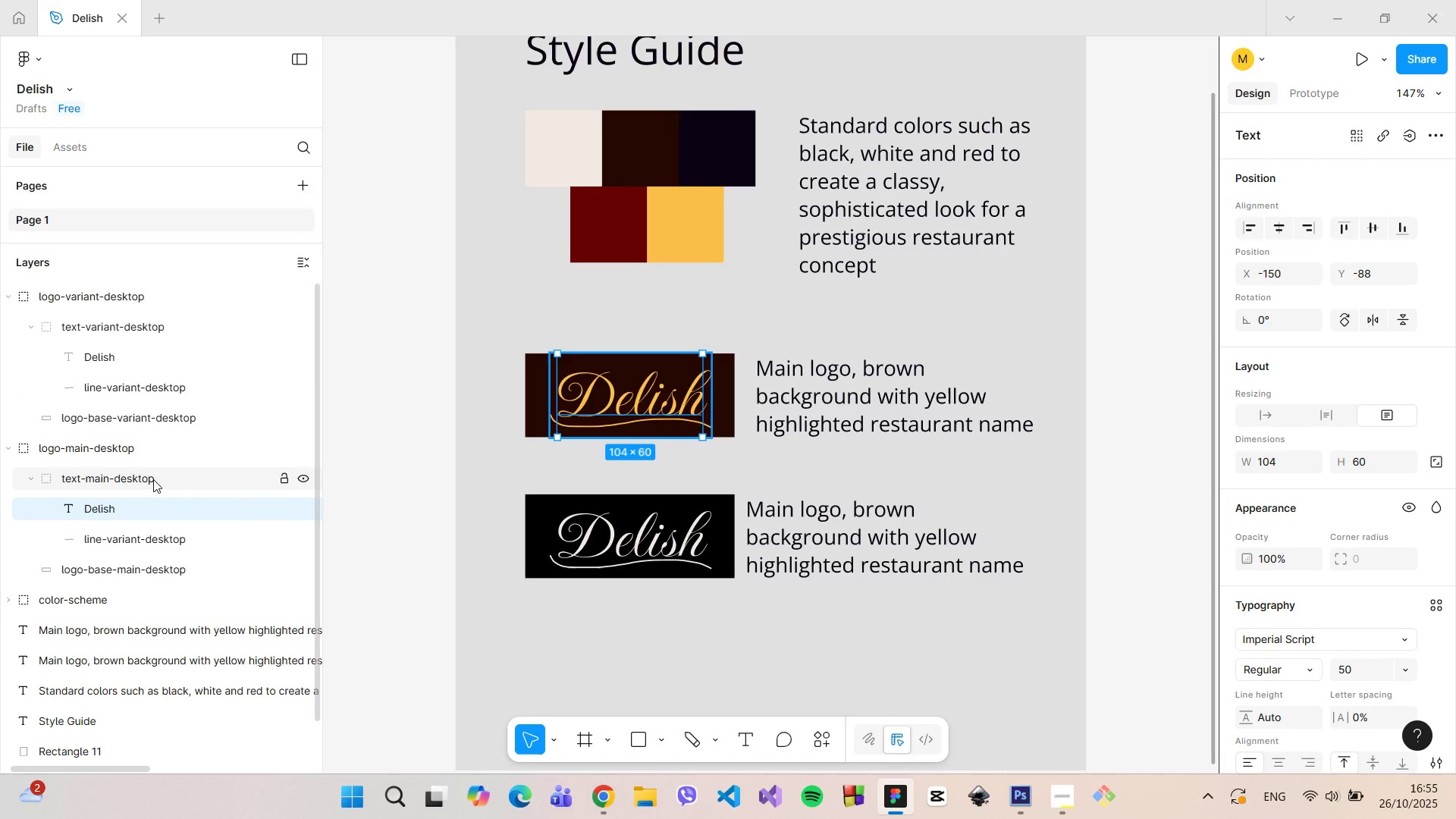 
double_click([155, 506])
 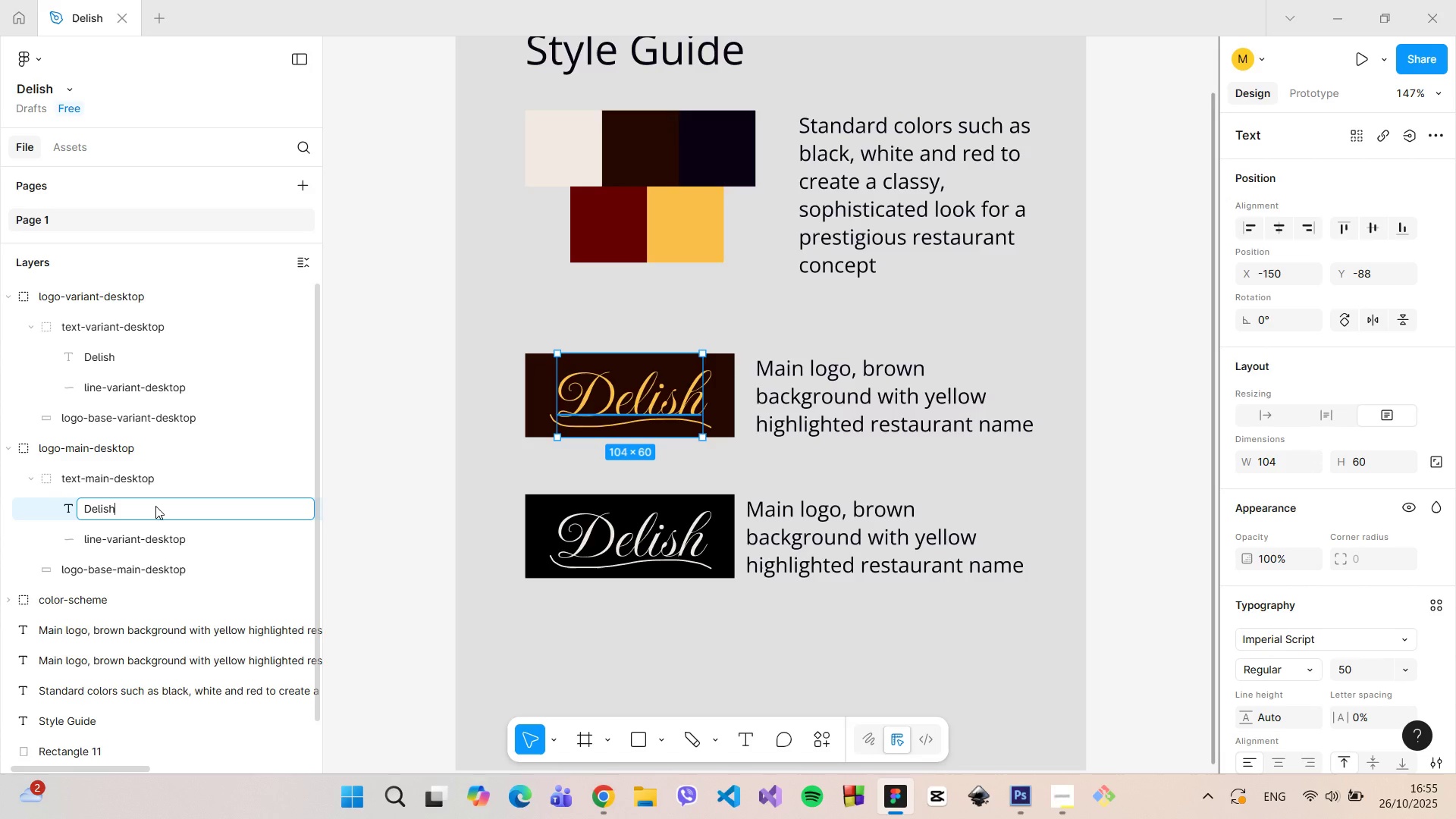 
left_click([155, 506])
 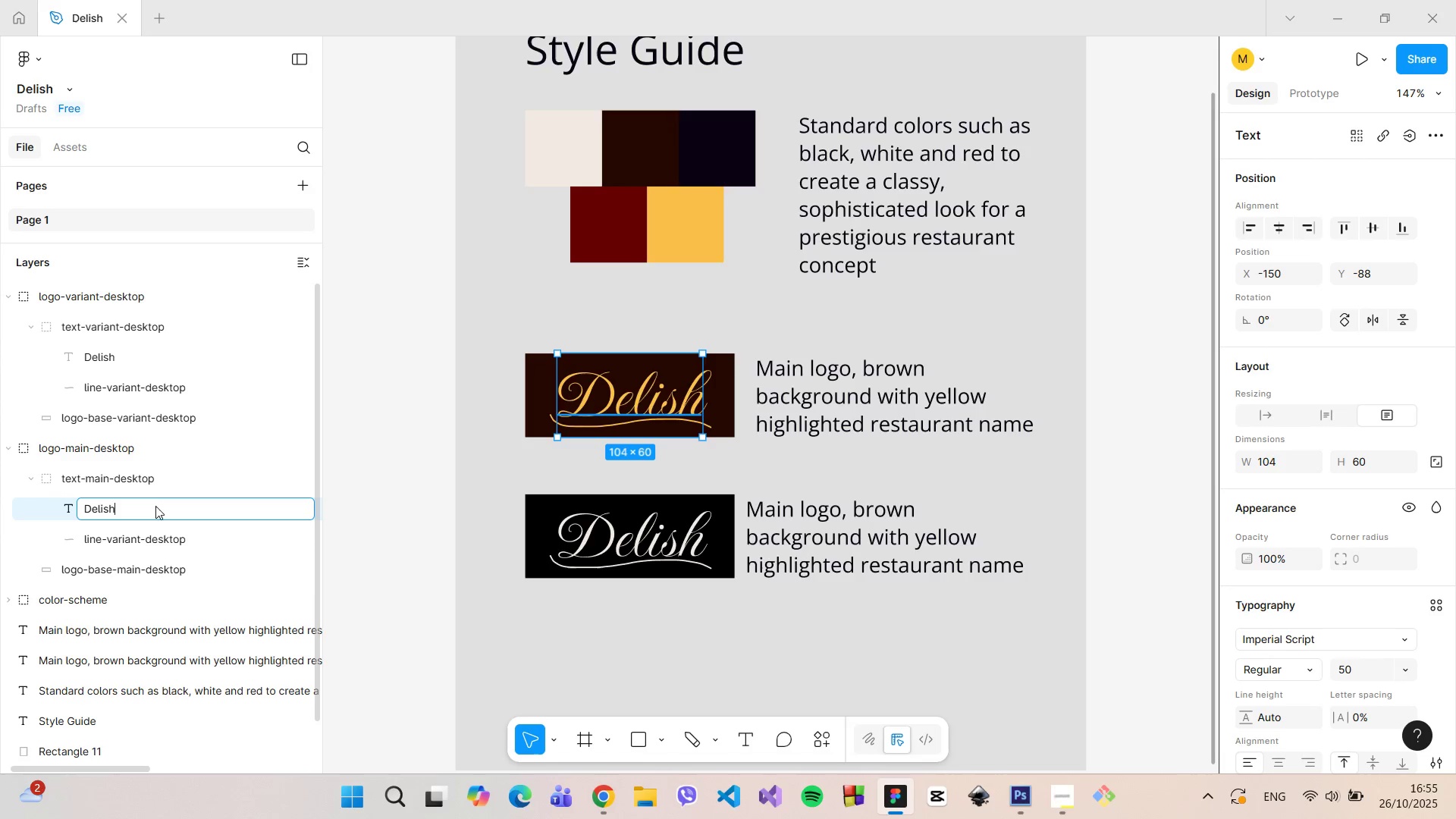 
type(-main-desktop])
key(Backspace)
 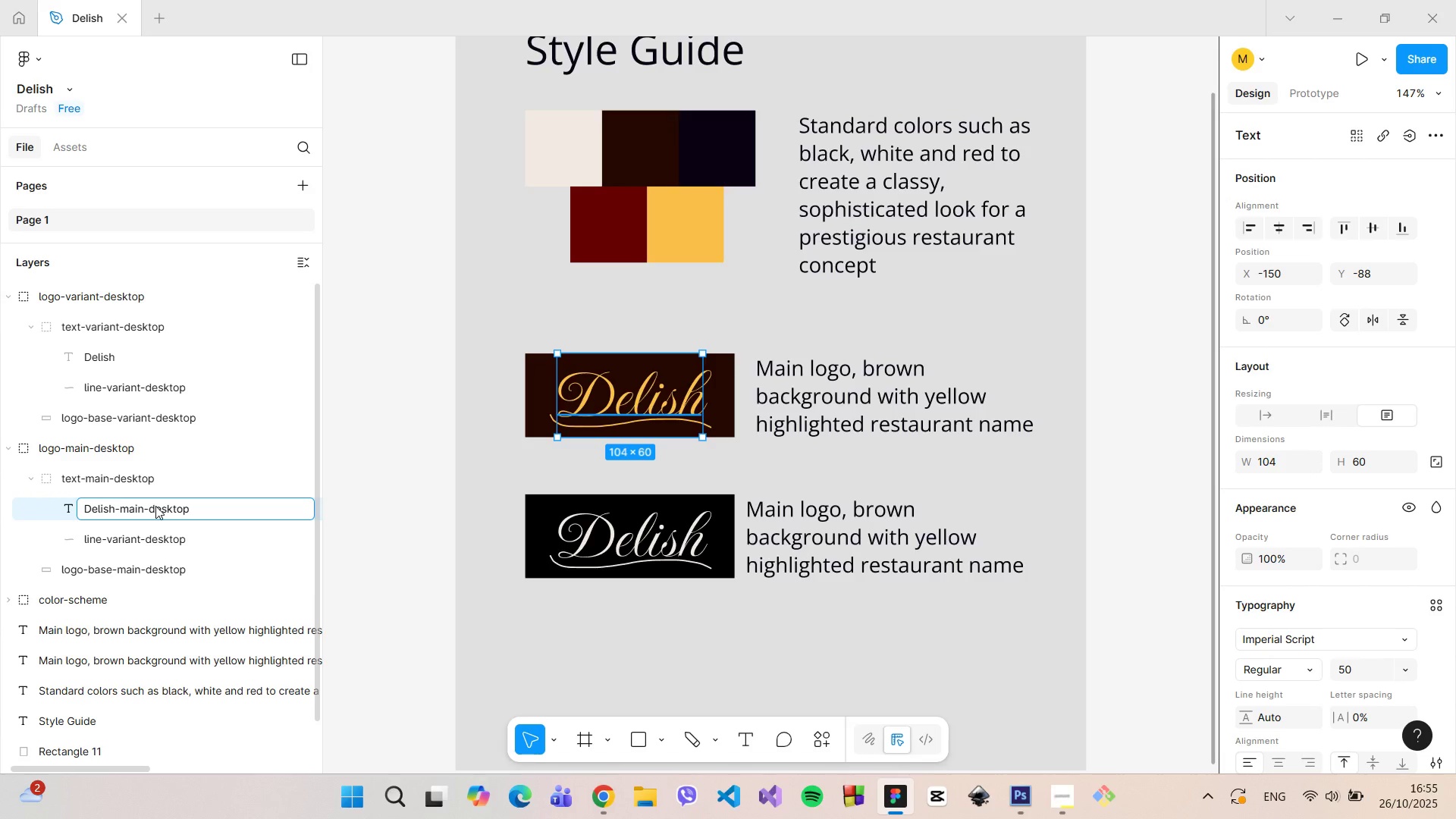 
key(Enter)
 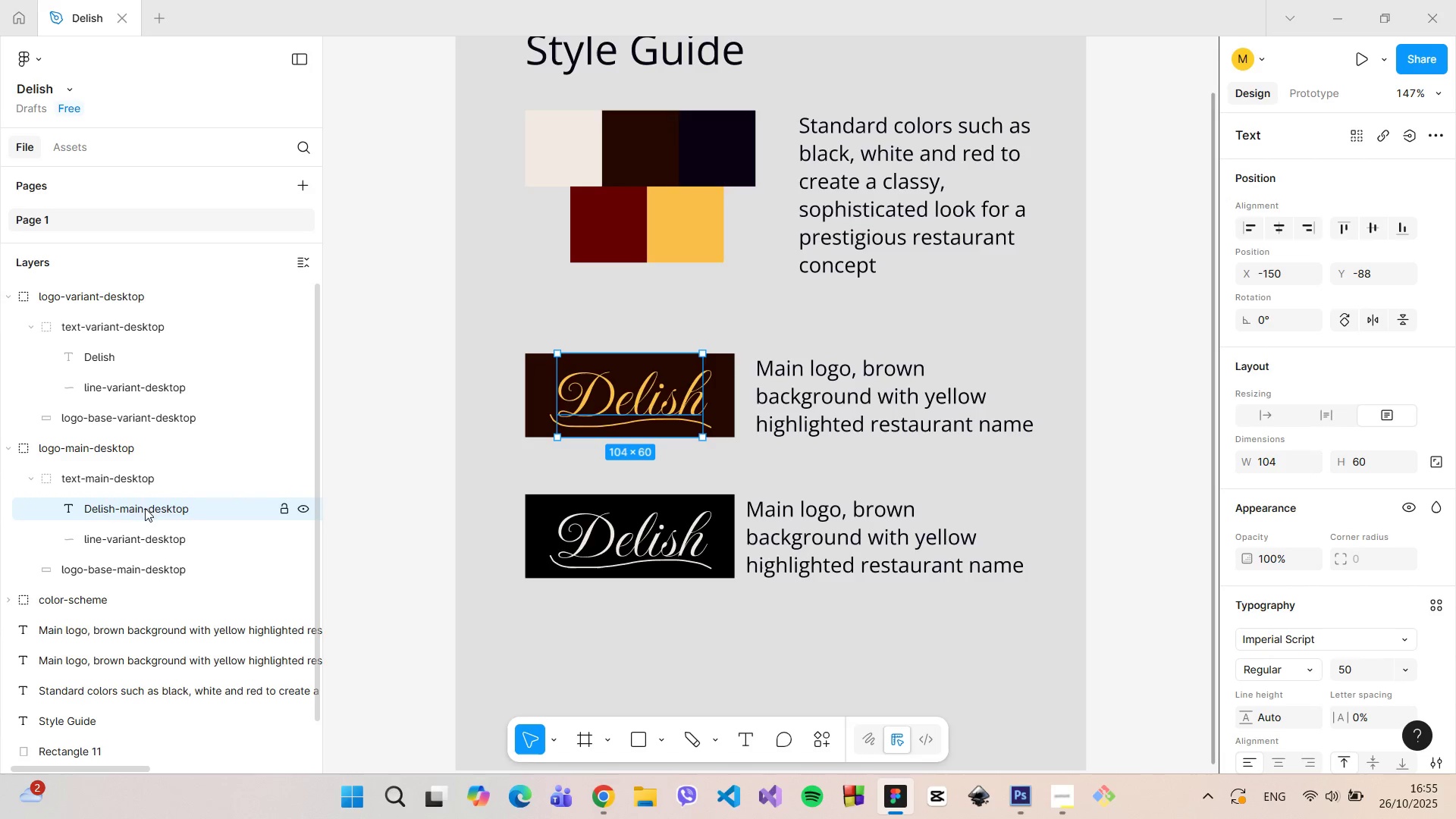 
left_click([129, 509])
 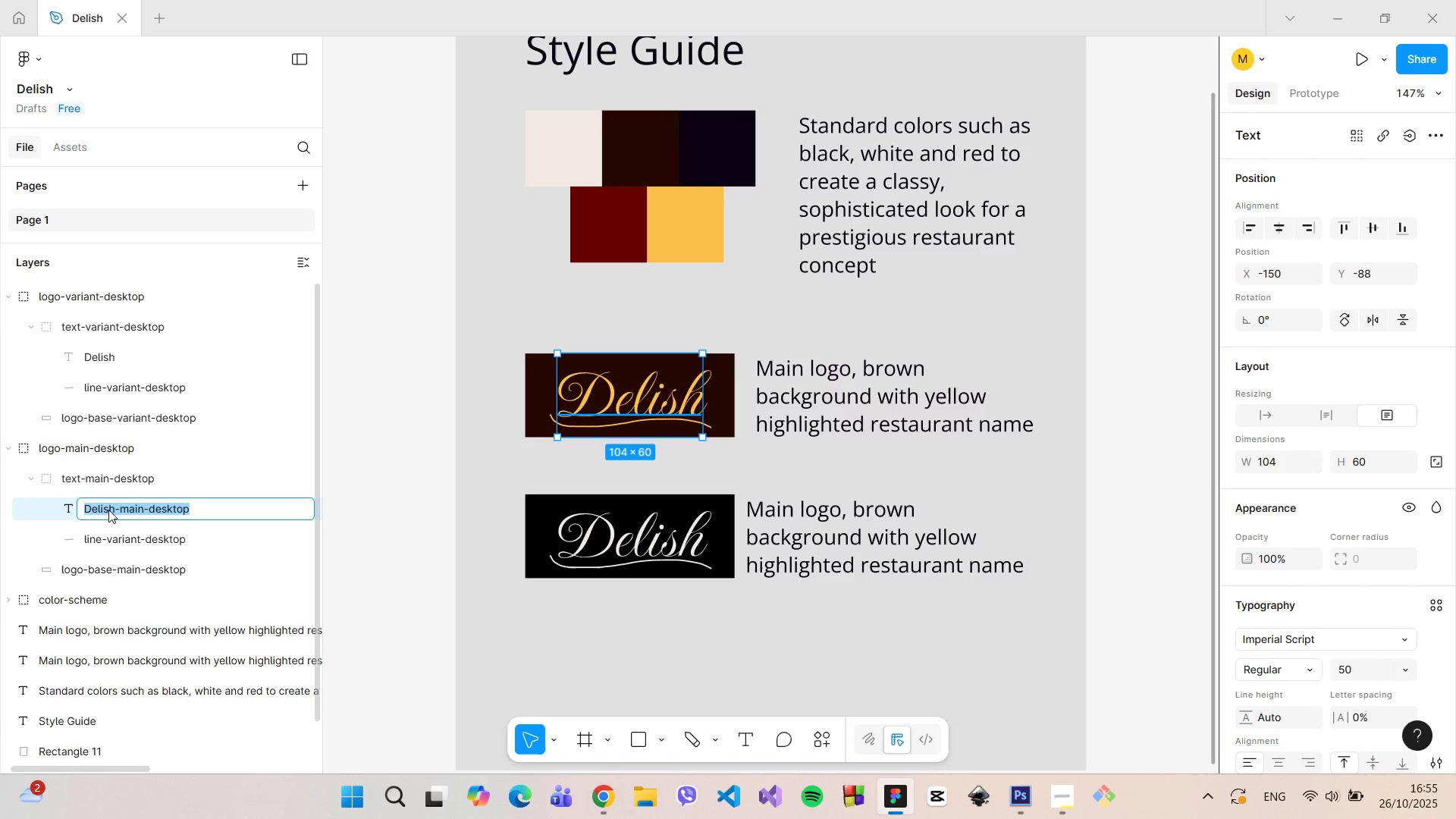 
triple_click([108, 510])
 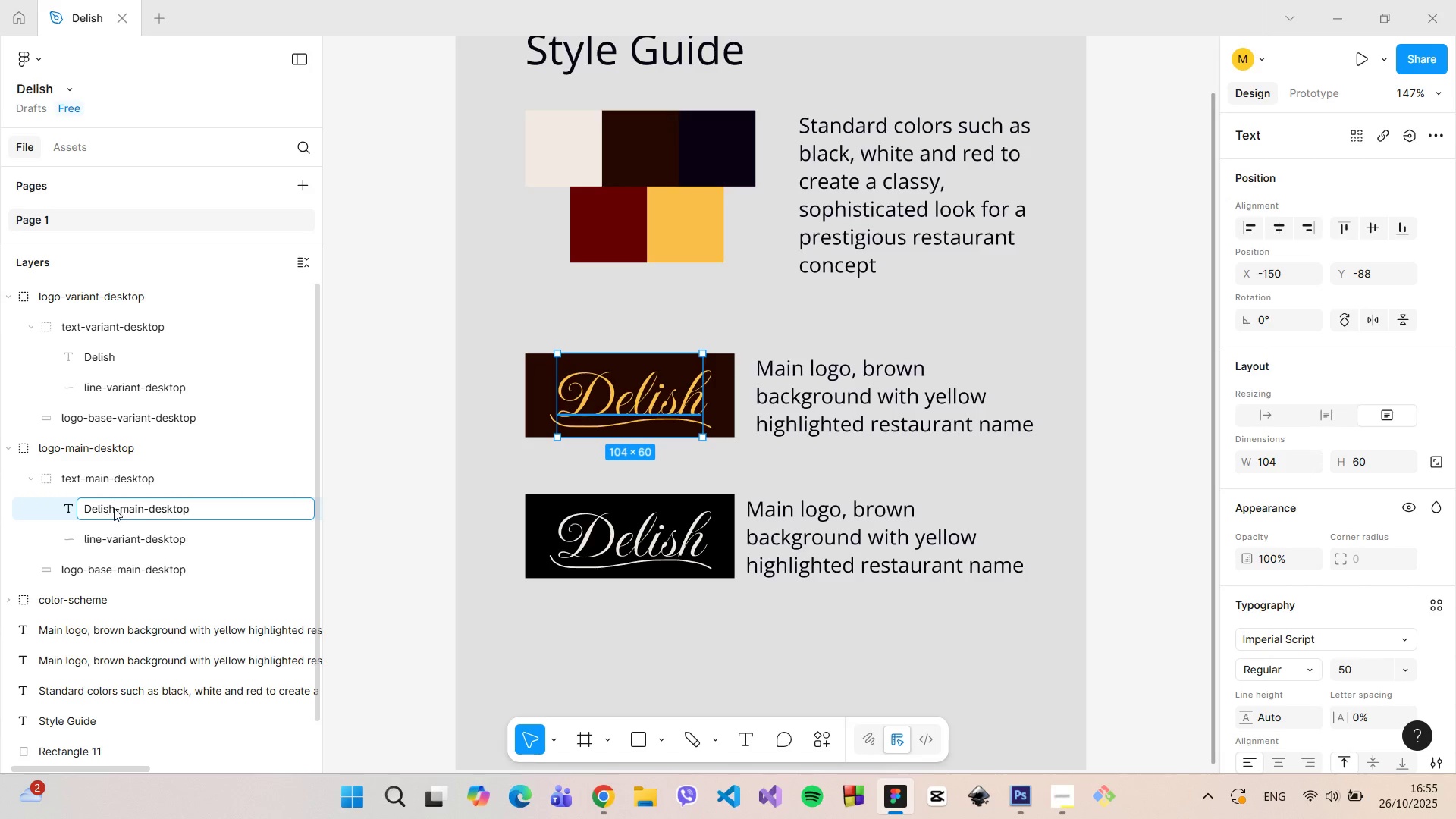 
left_click_drag(start_coordinate=[116, 508], to_coordinate=[82, 508])
 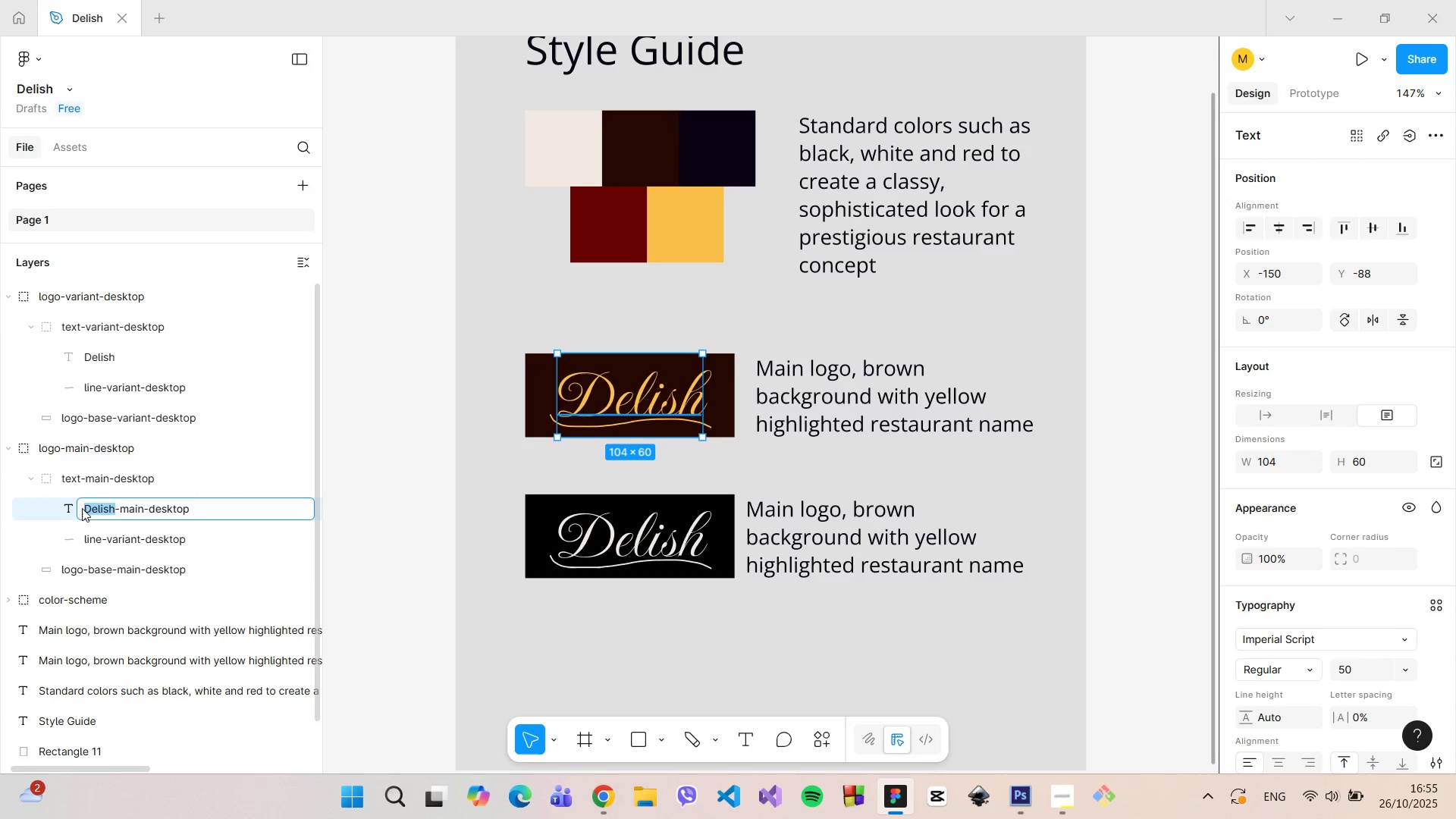 
type(name)
 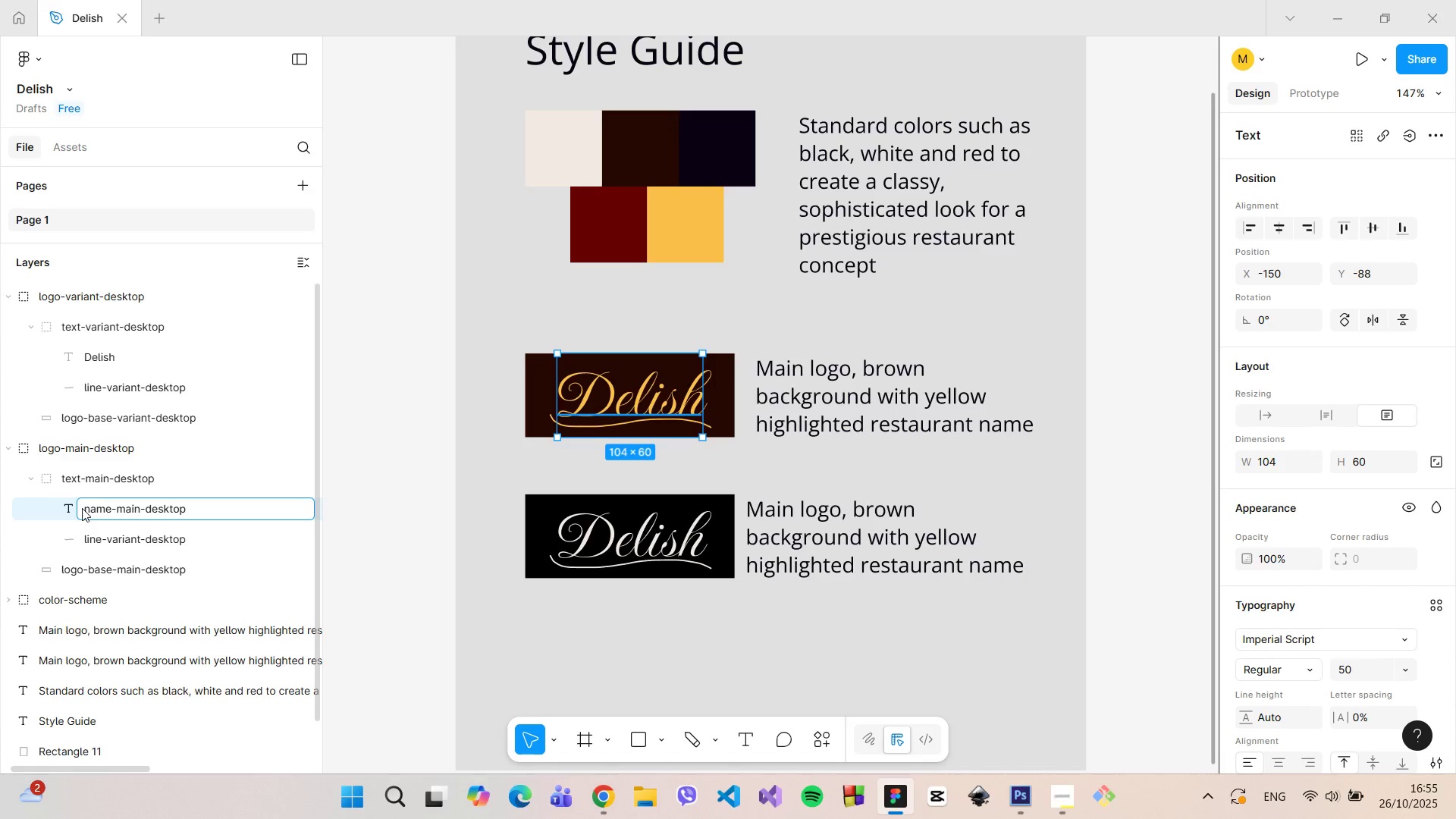 
key(Enter)
 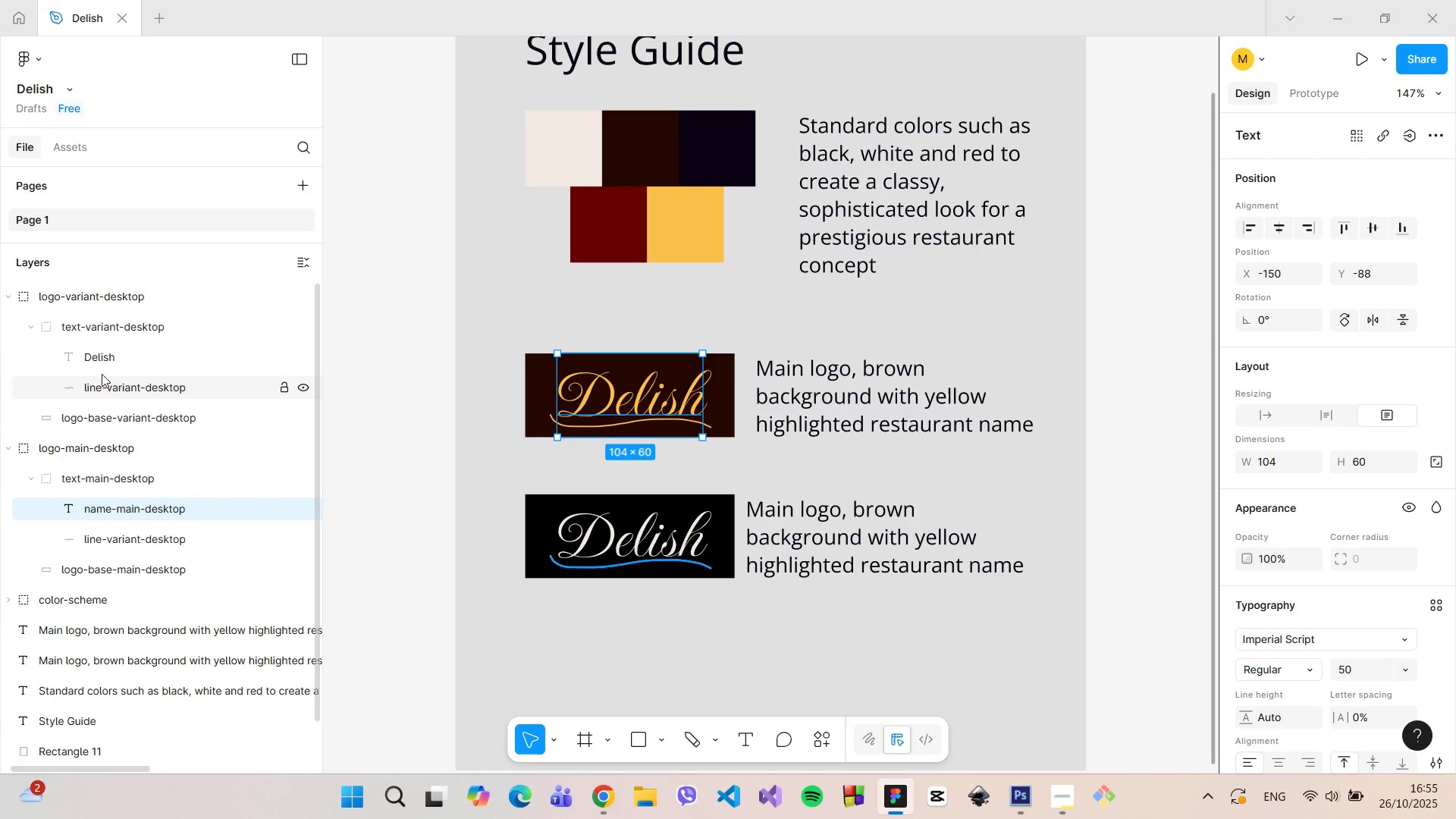 
double_click([98, 357])
 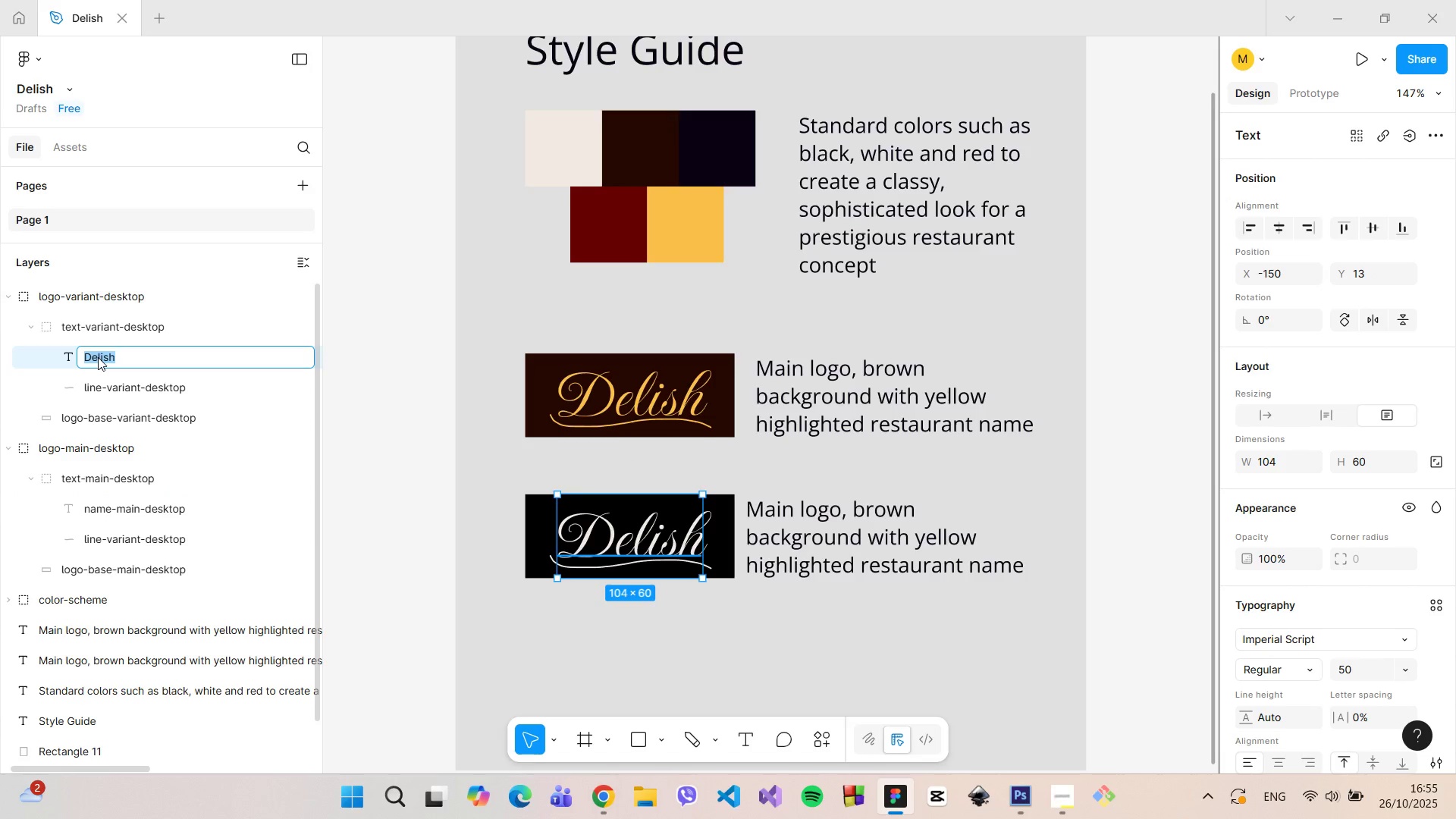 
type(name-variant-desktop)
 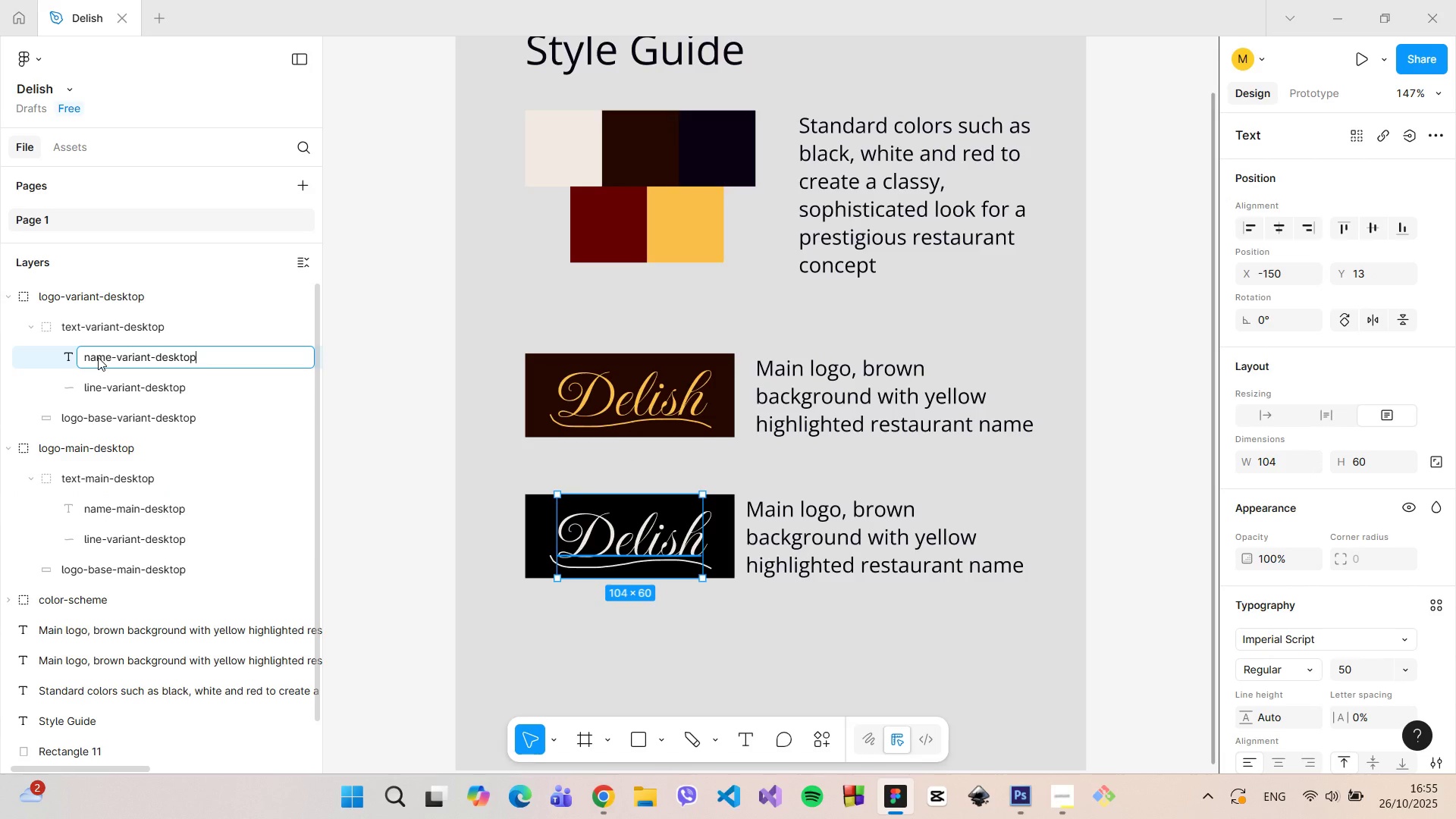 
key(Enter)
 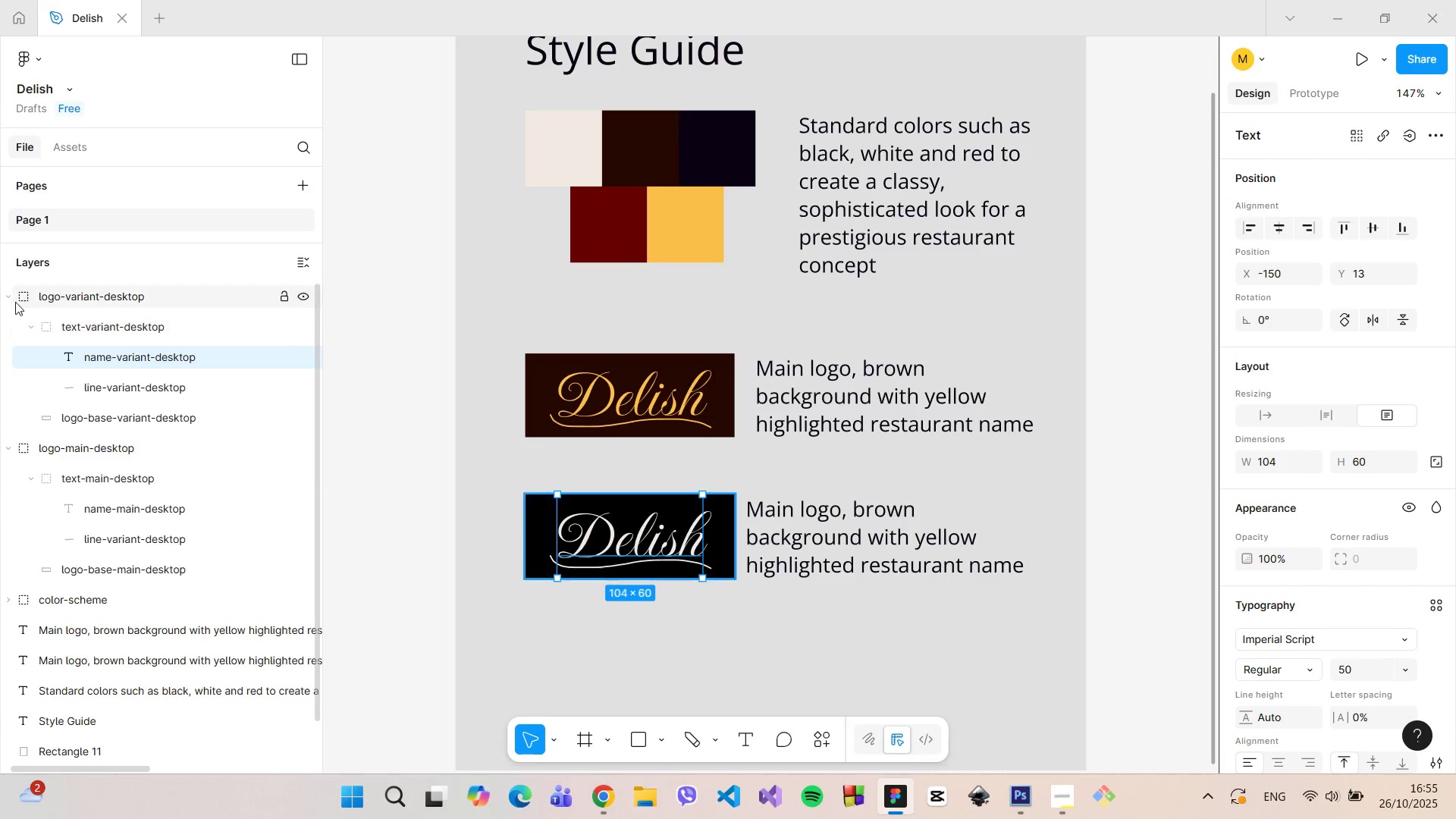 
left_click([5, 299])
 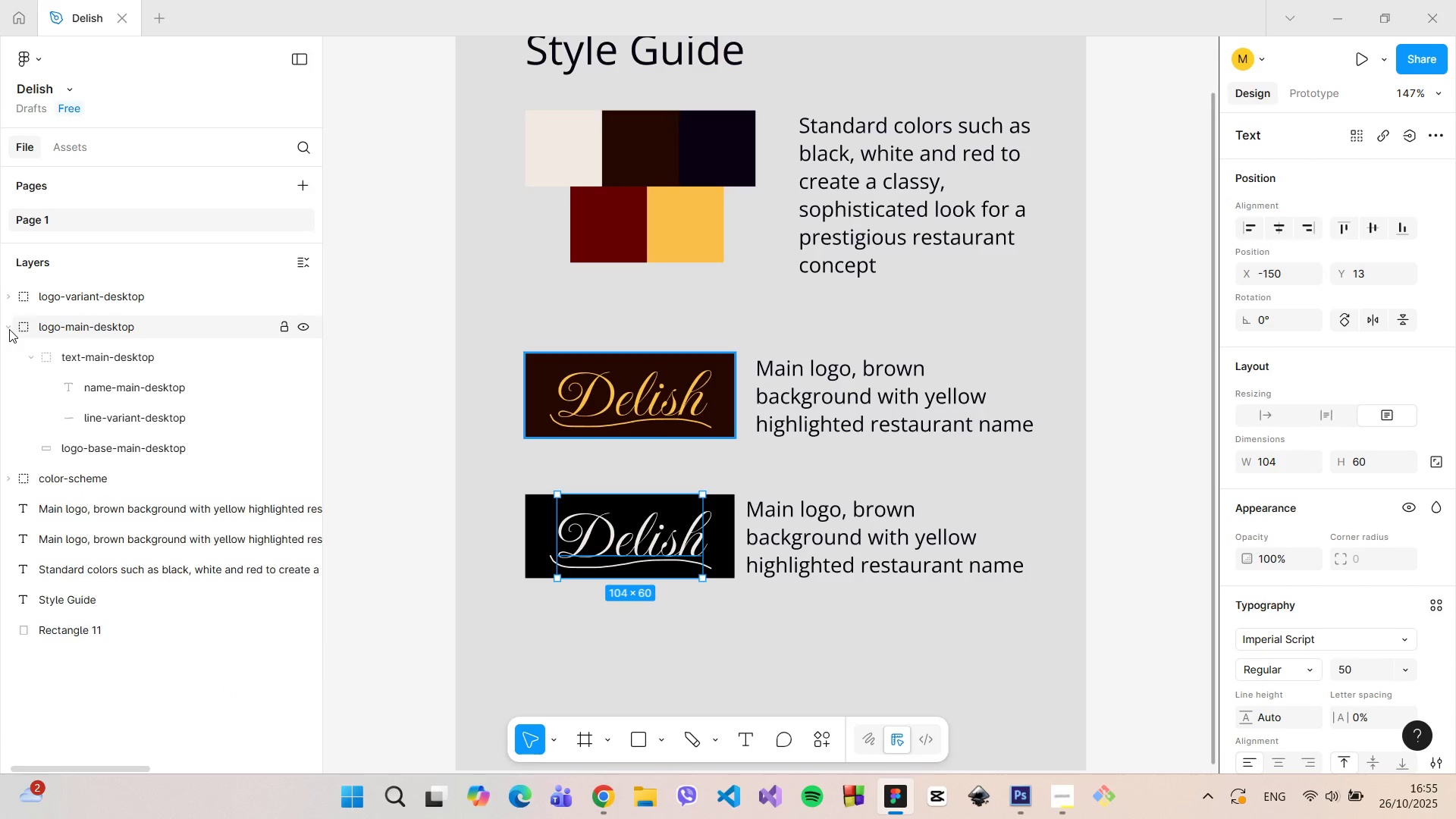 
left_click([9, 329])
 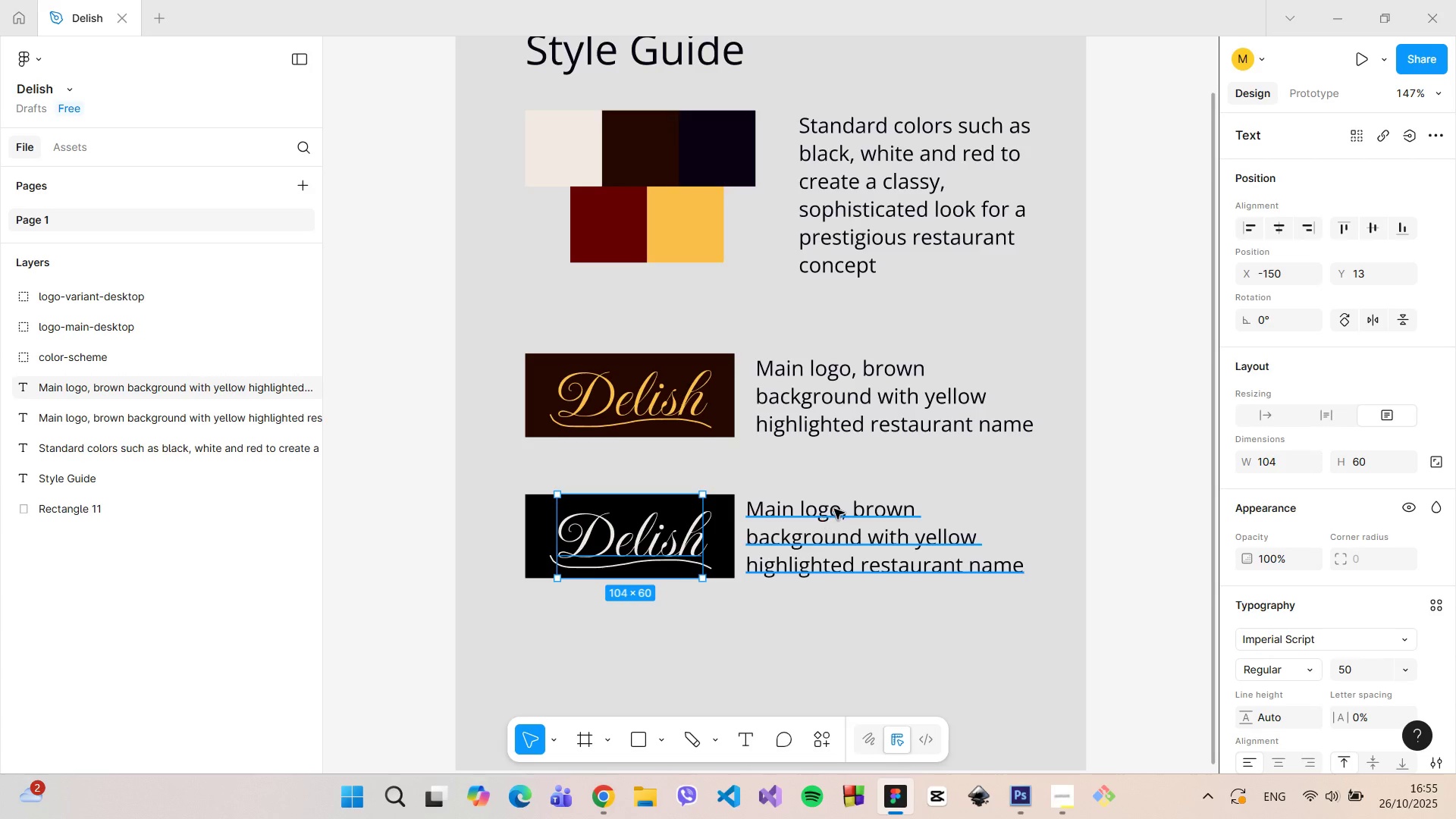 
double_click([836, 508])
 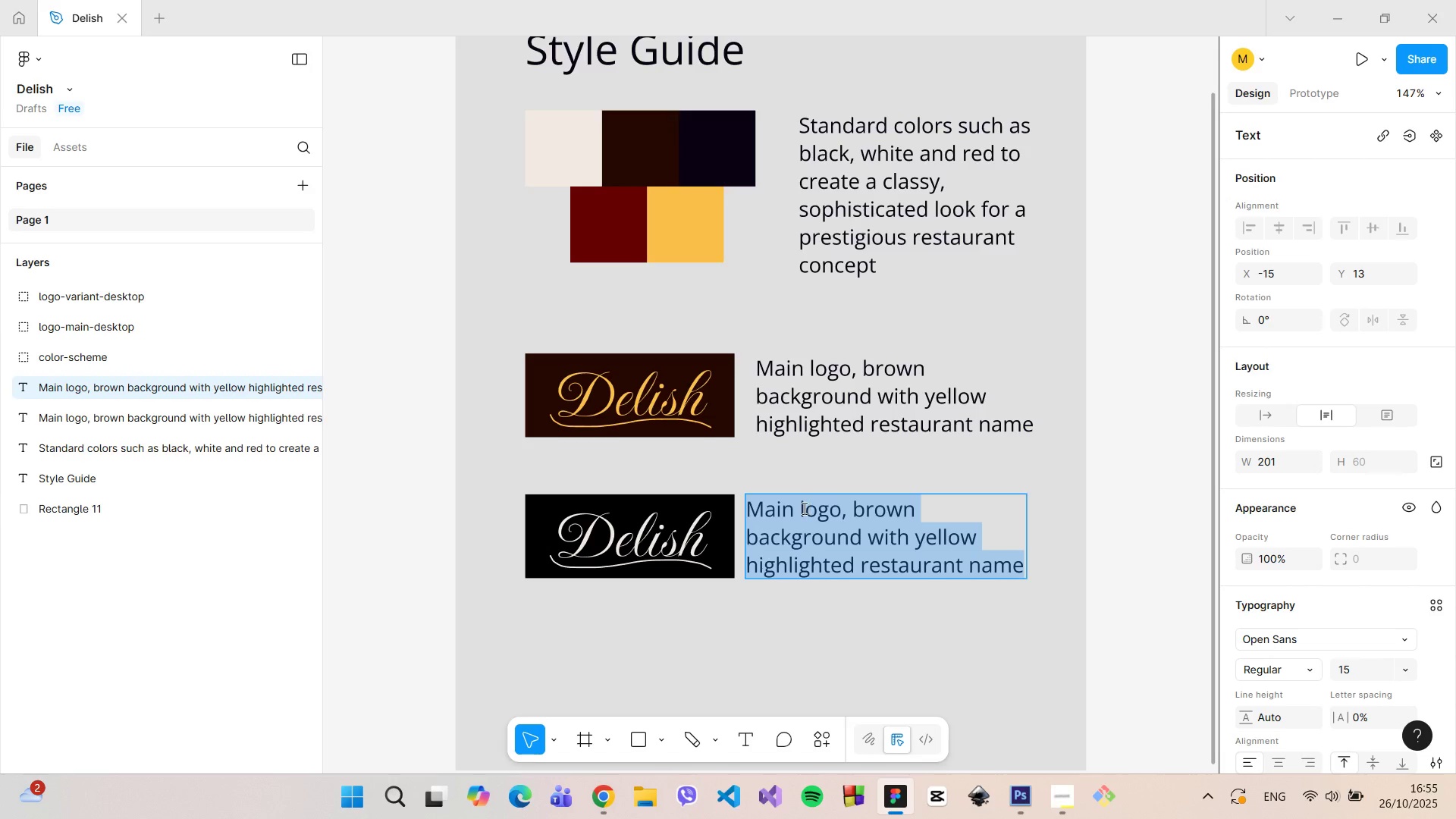 
triple_click([803, 508])
 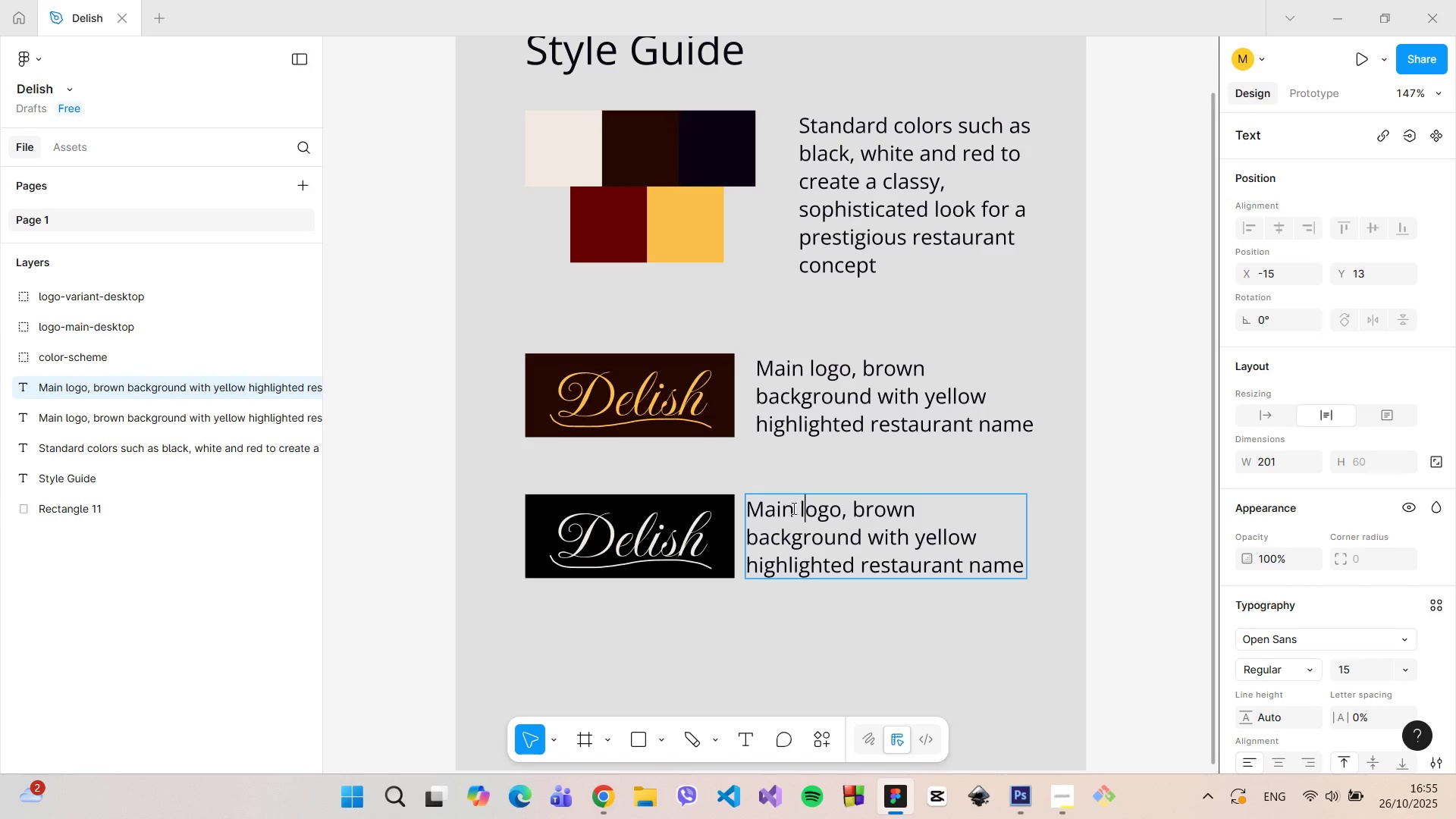 
left_click_drag(start_coordinate=[792, 508], to_coordinate=[754, 507])
 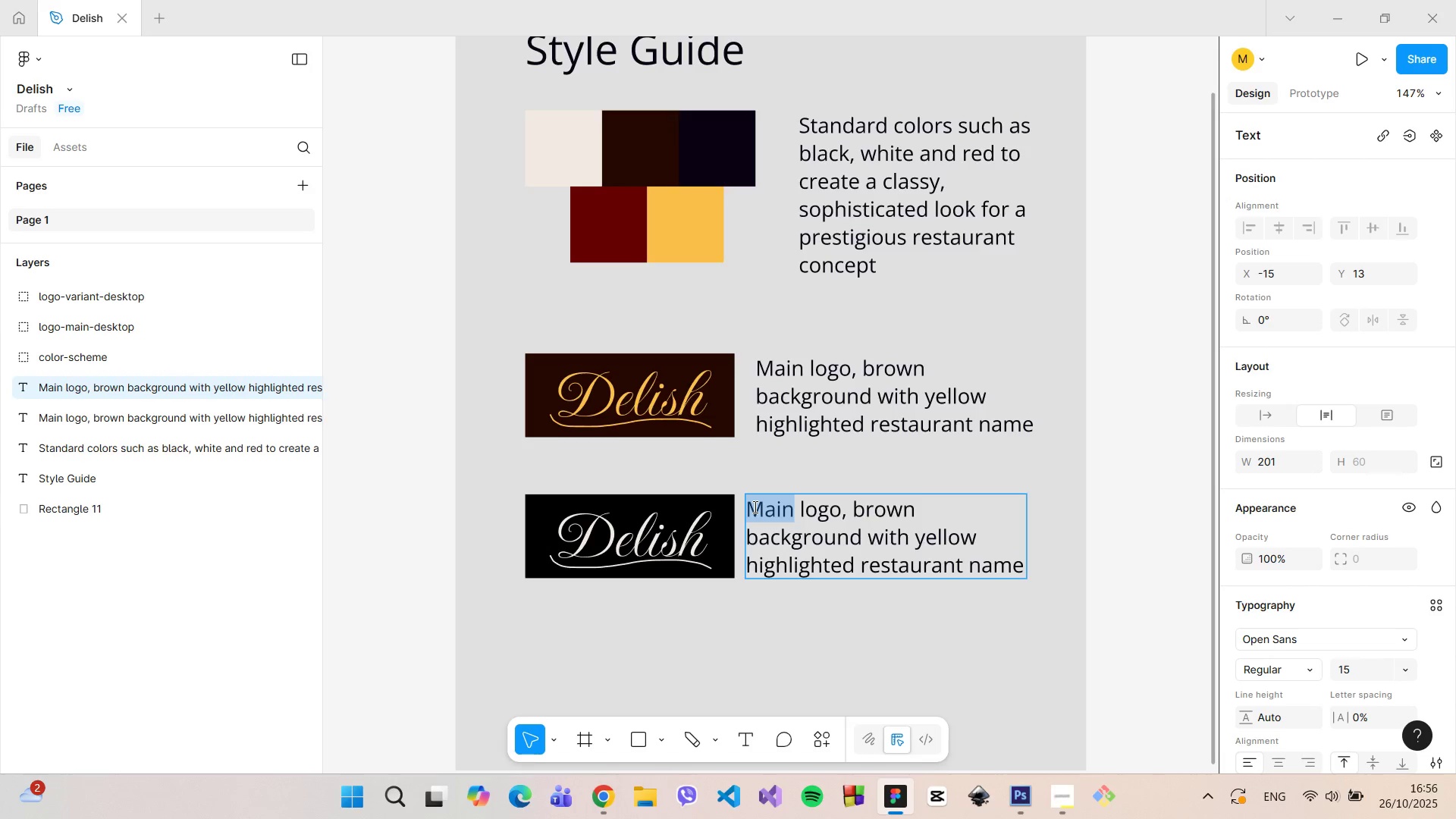 
type(C)
key(Backspace)
type(Variant)
 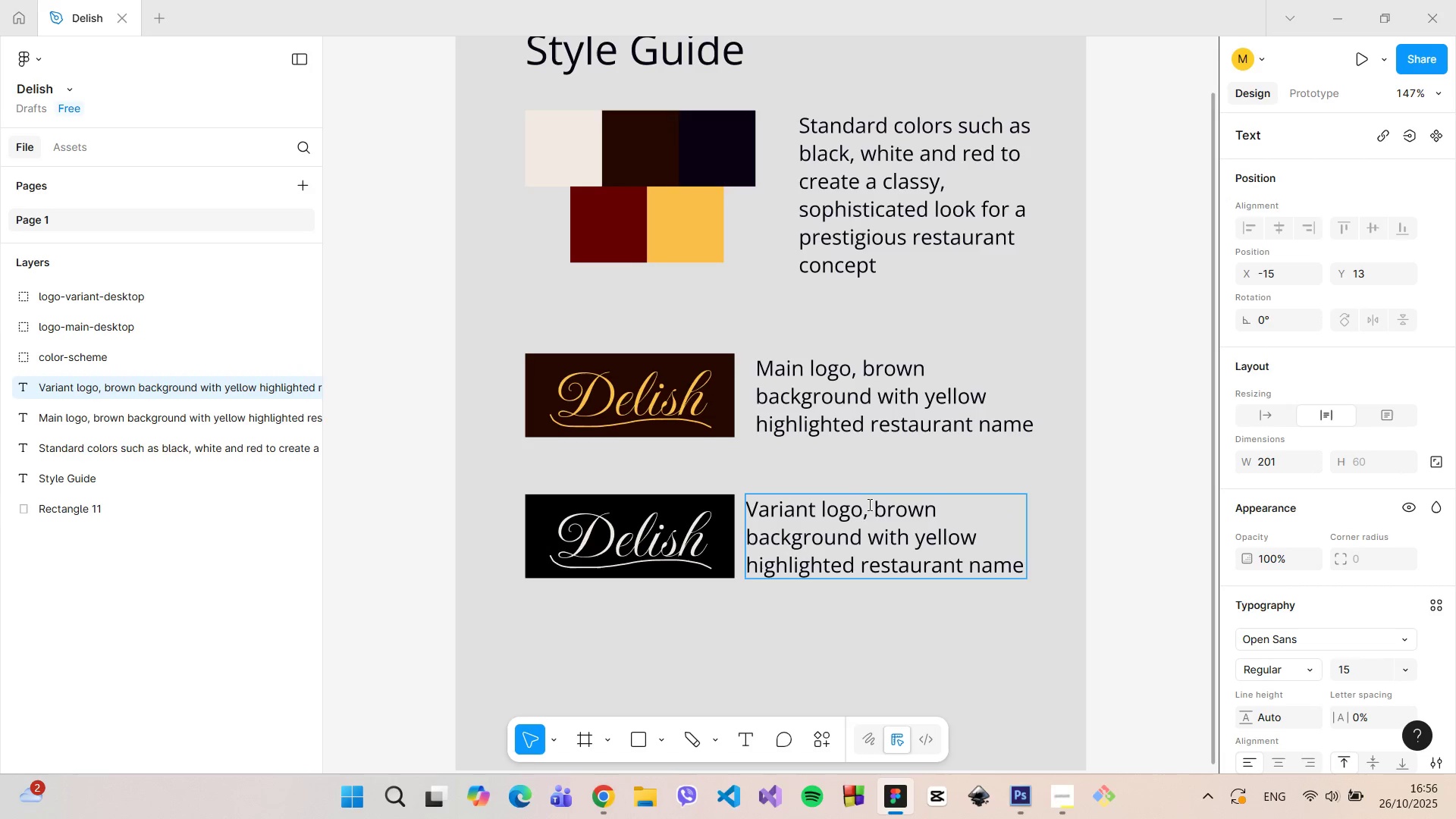 
left_click([865, 506])
 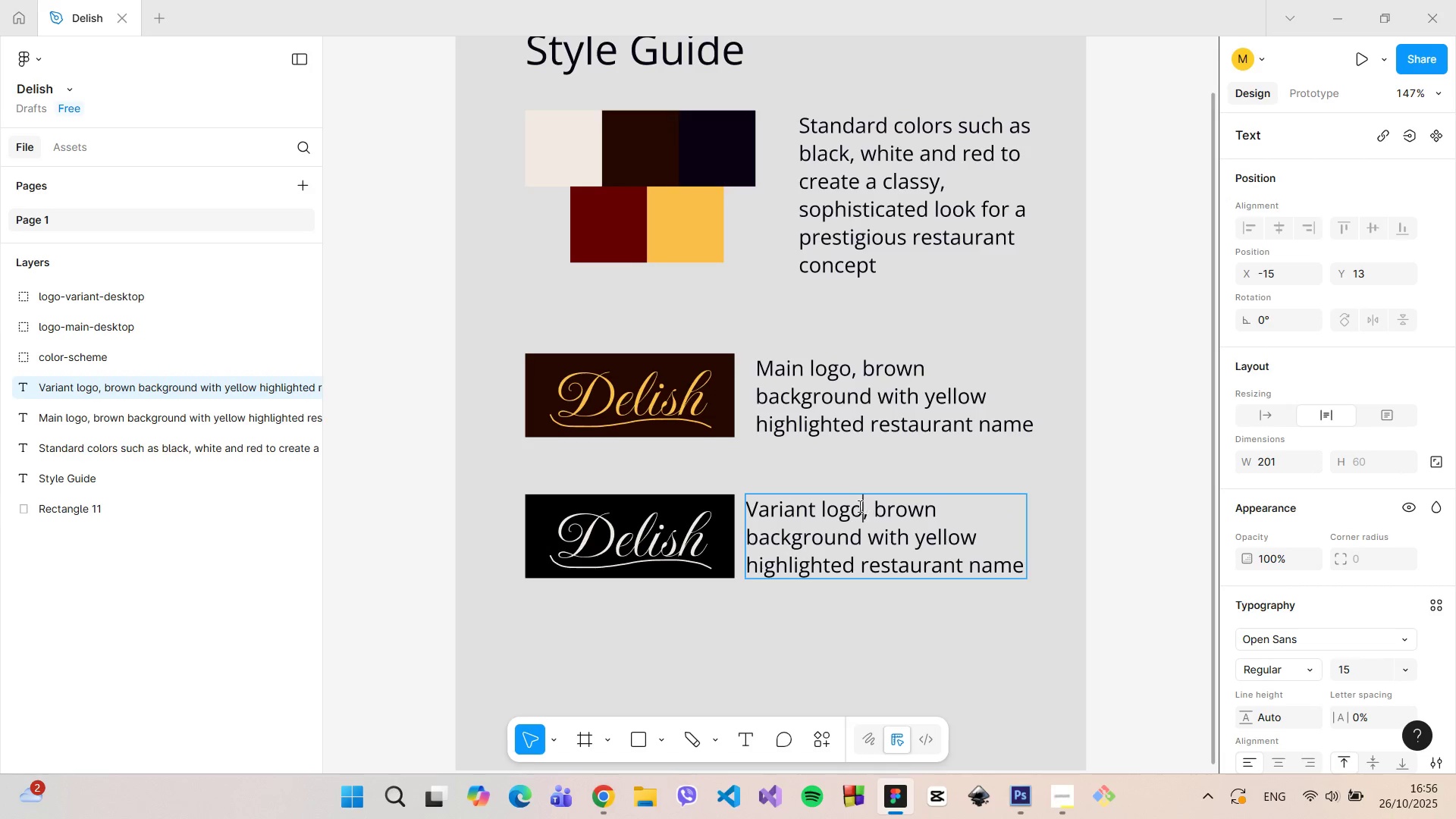 
type( desktop)
 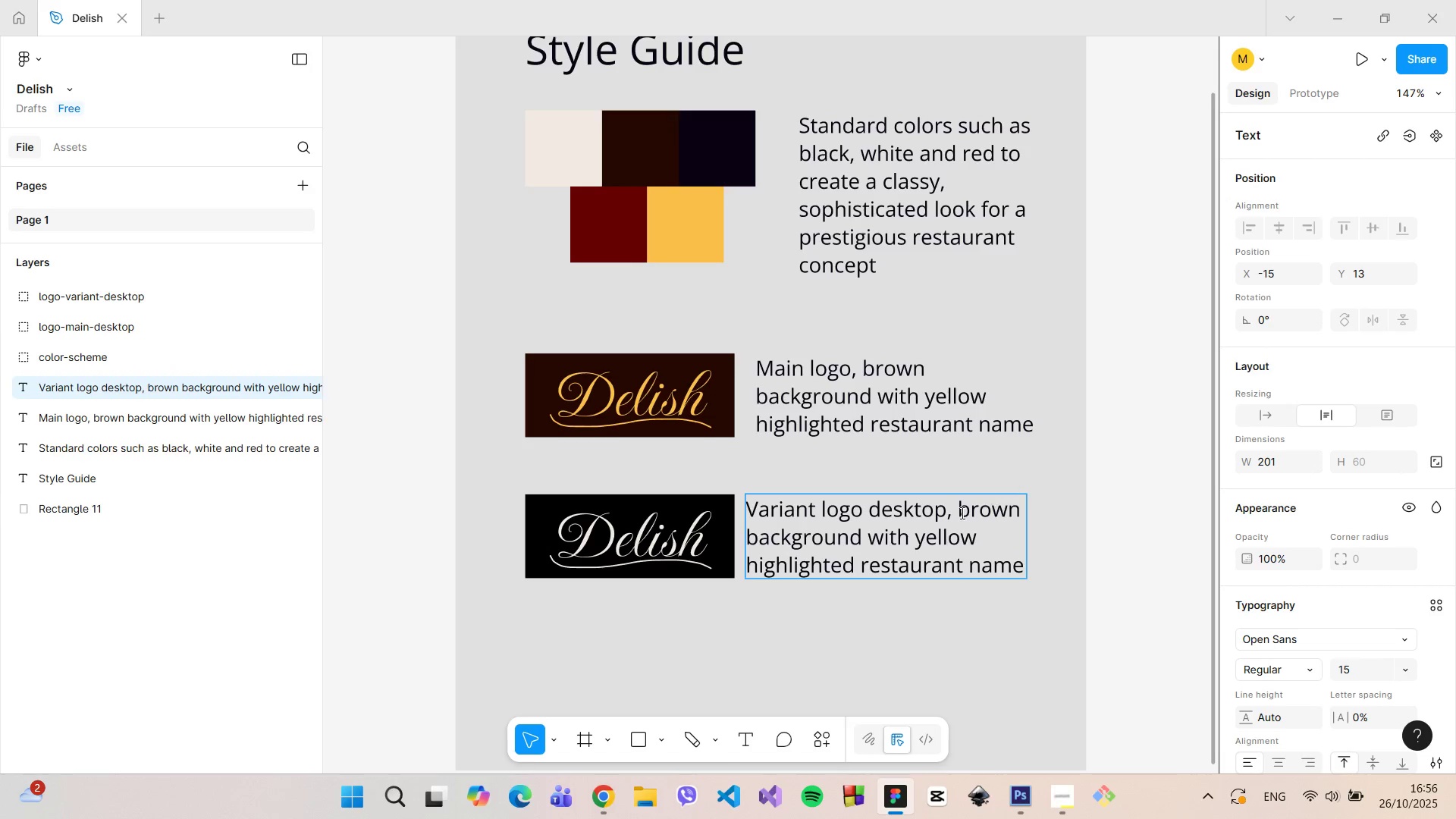 
left_click([954, 513])
 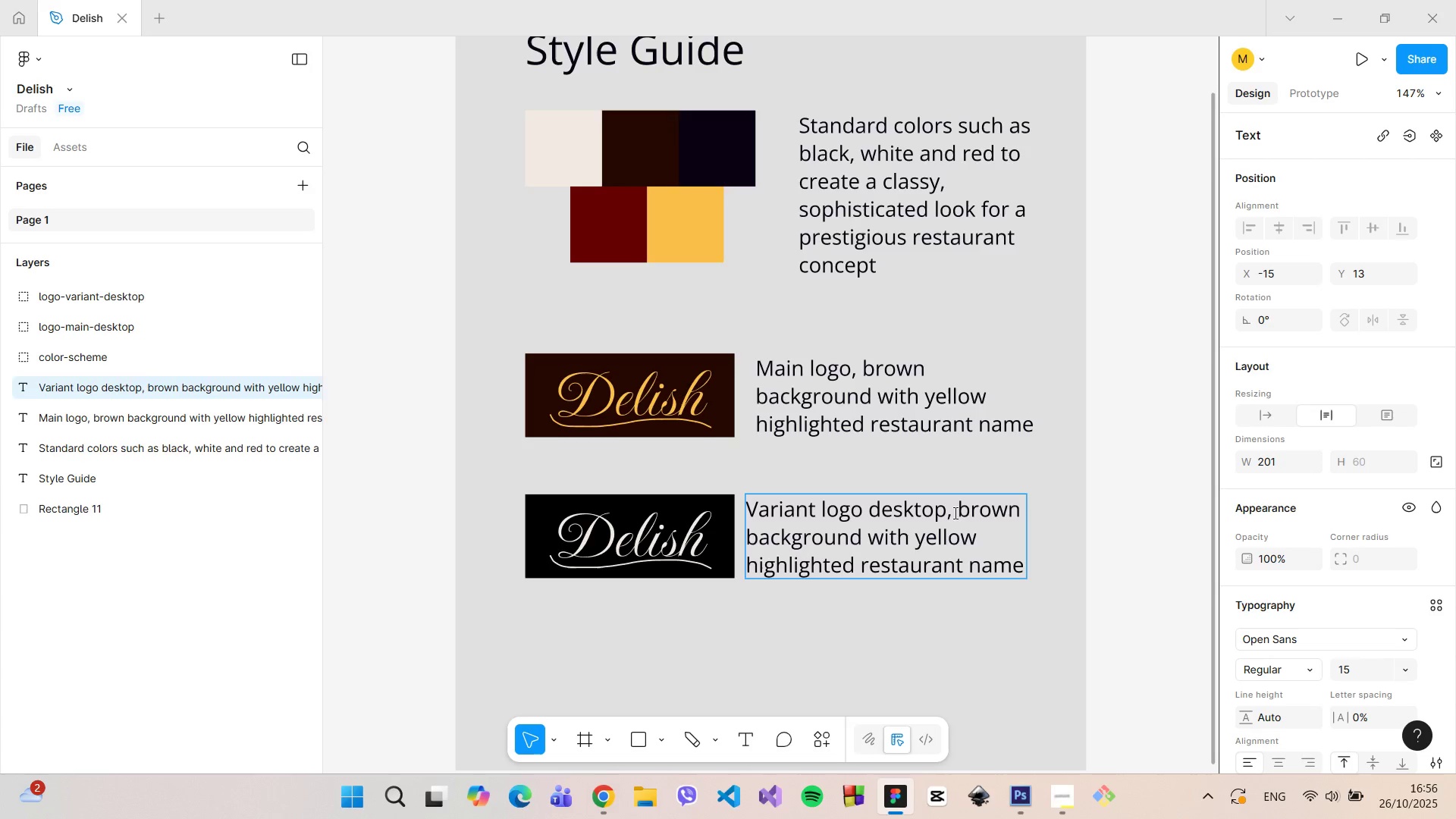 
key(Backspace)
 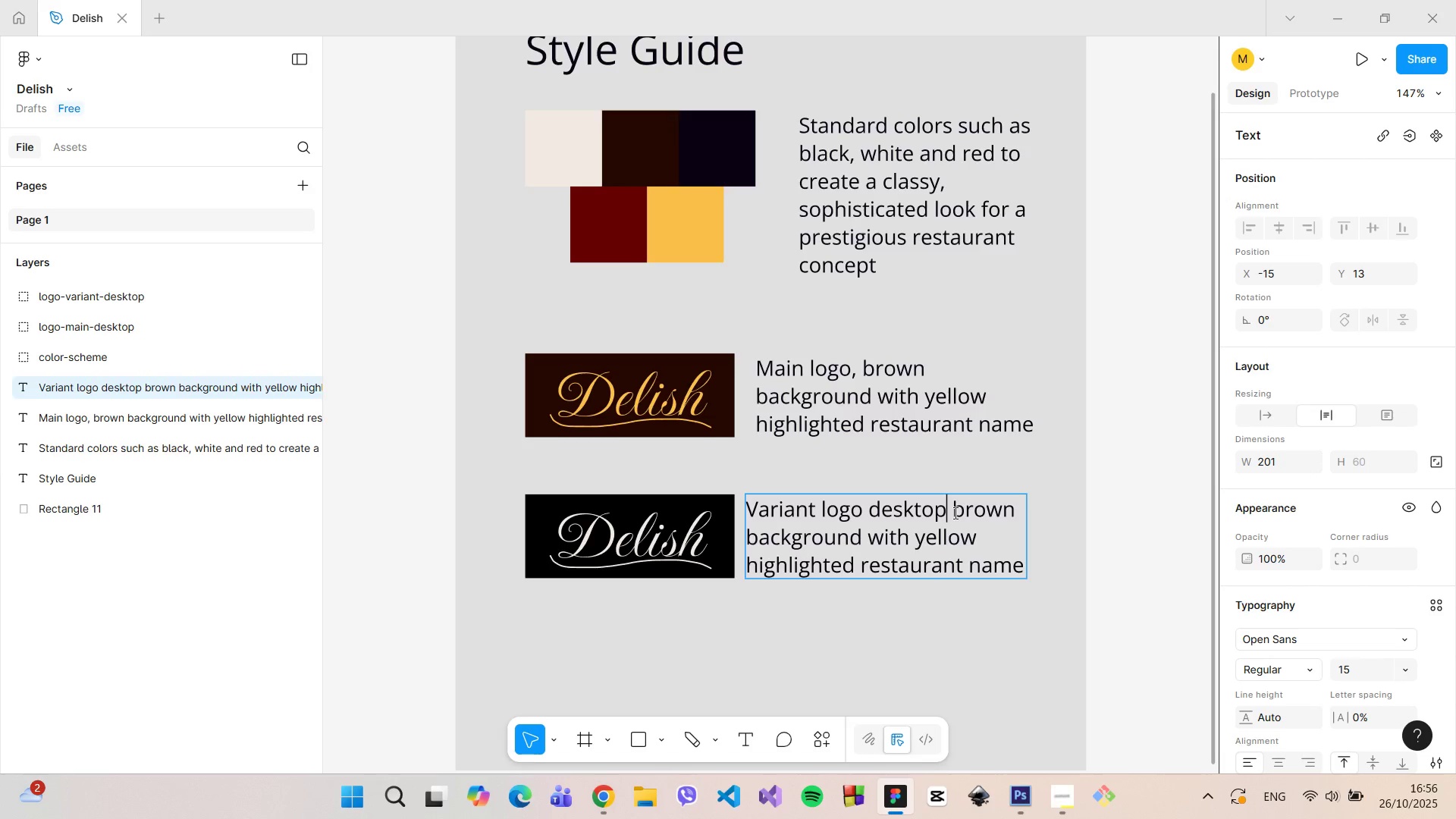 
key(Shift+Semicolon)
 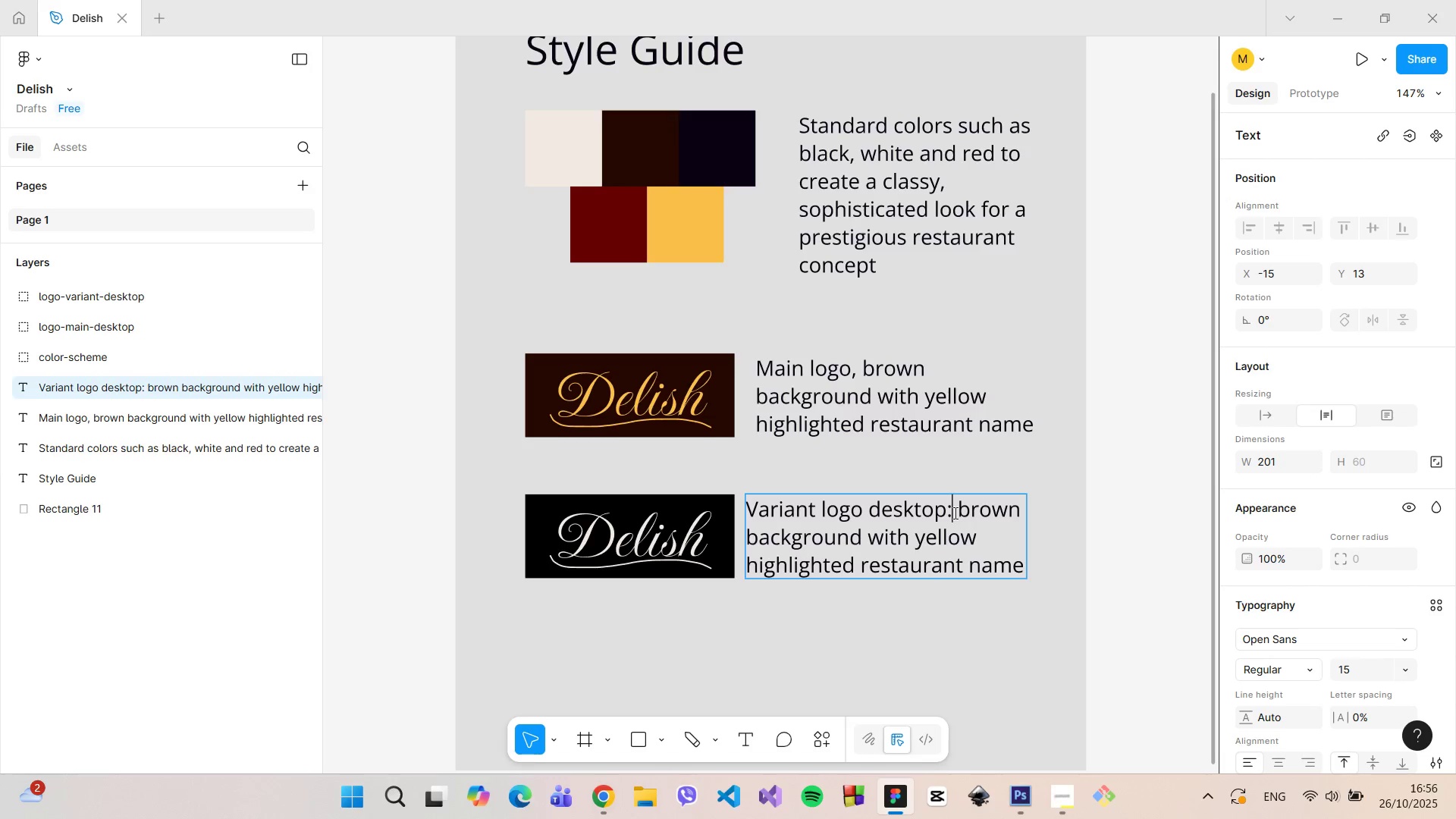 
key(Enter)
 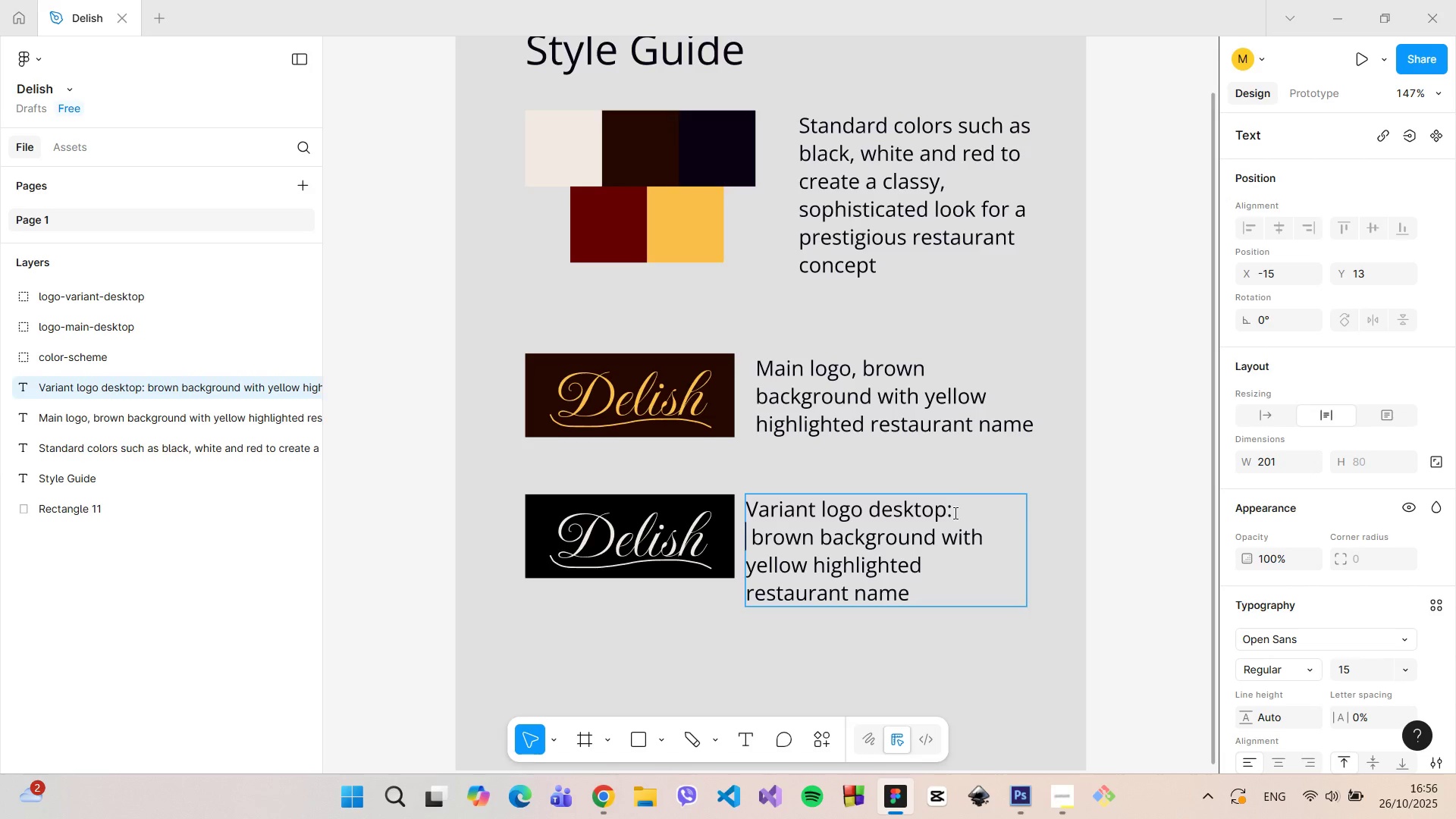 
key(ArrowRight)
 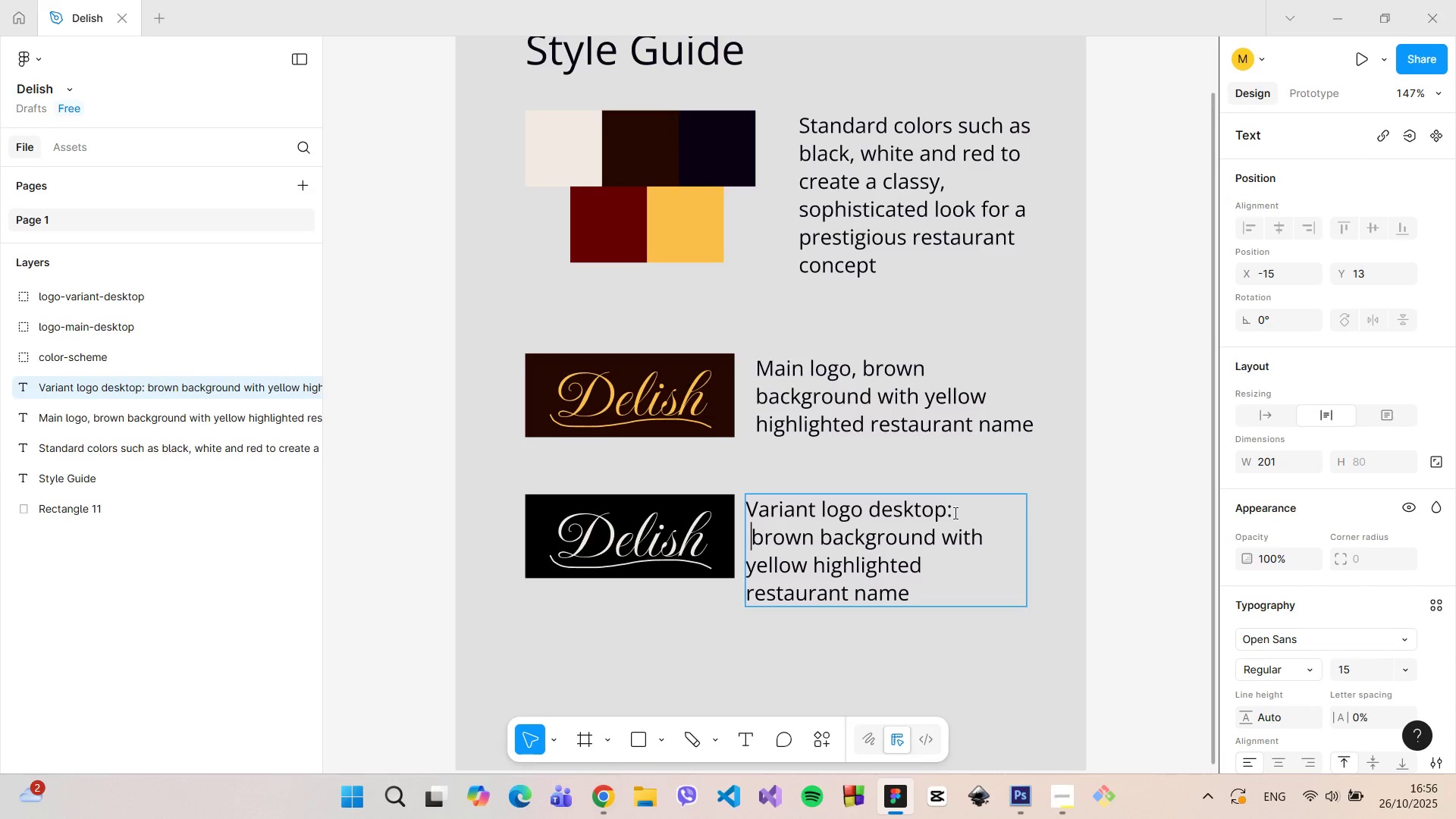 
key(Backspace)
 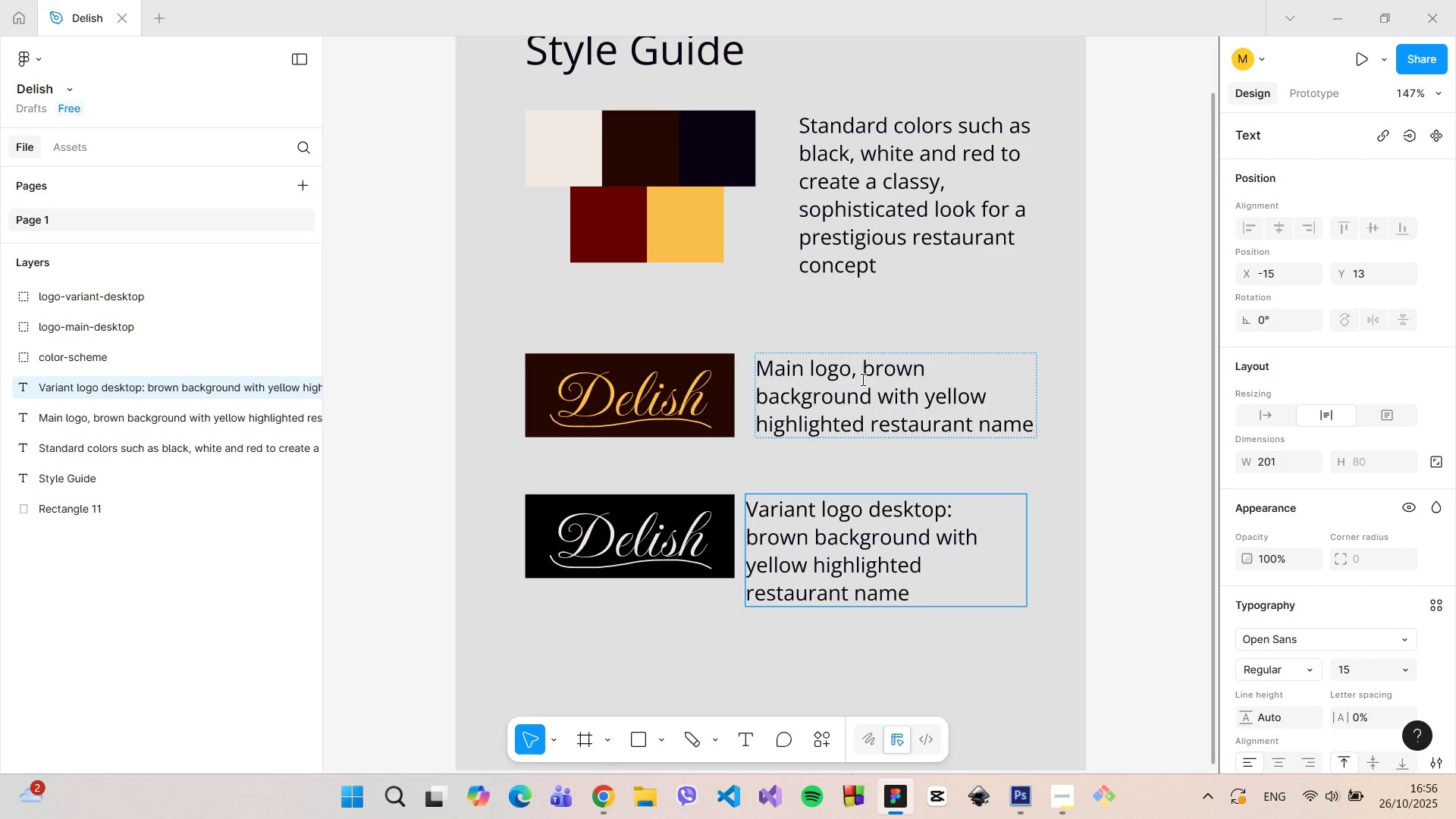 
double_click([854, 372])
 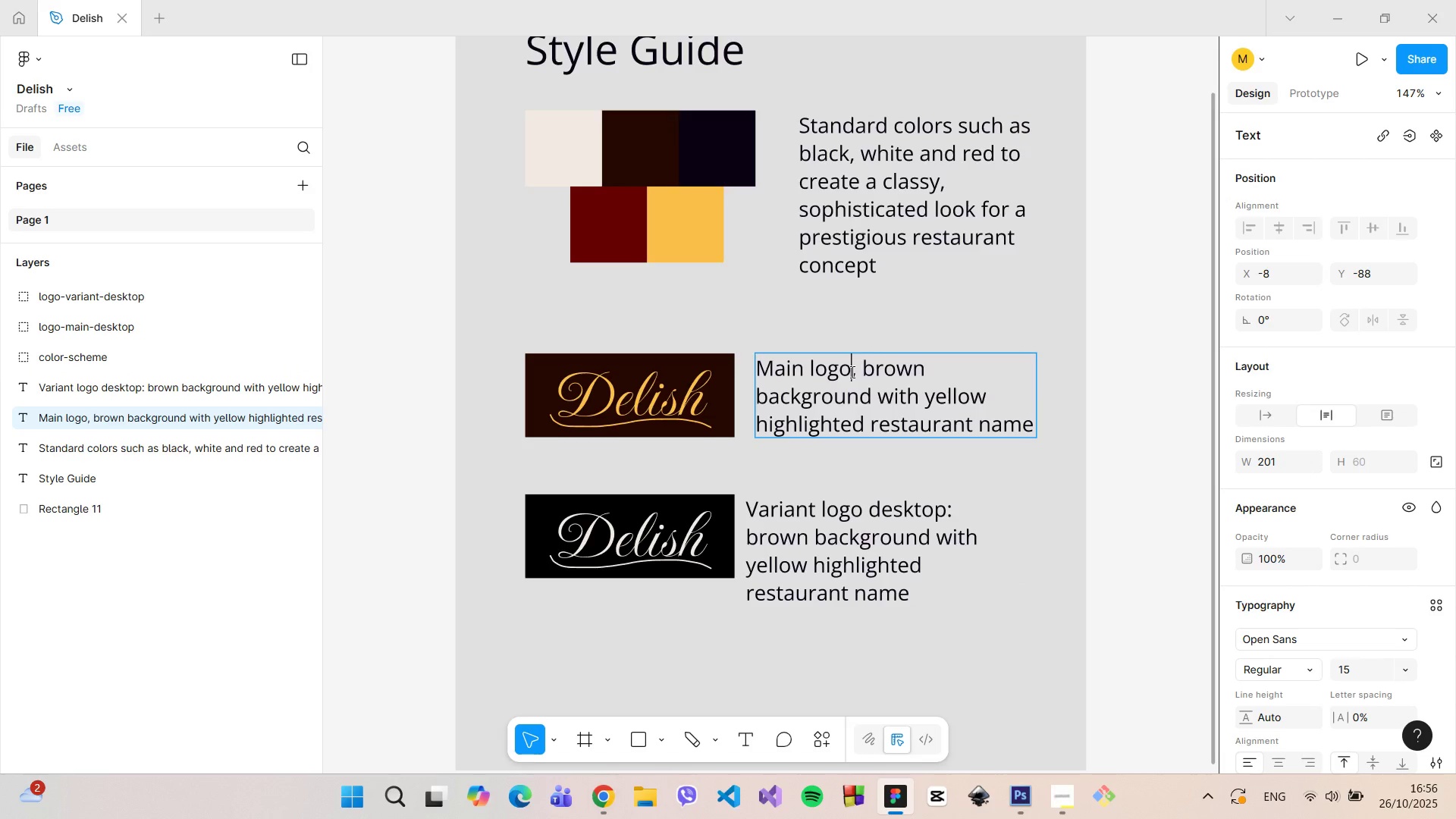 
type( desktop:)
 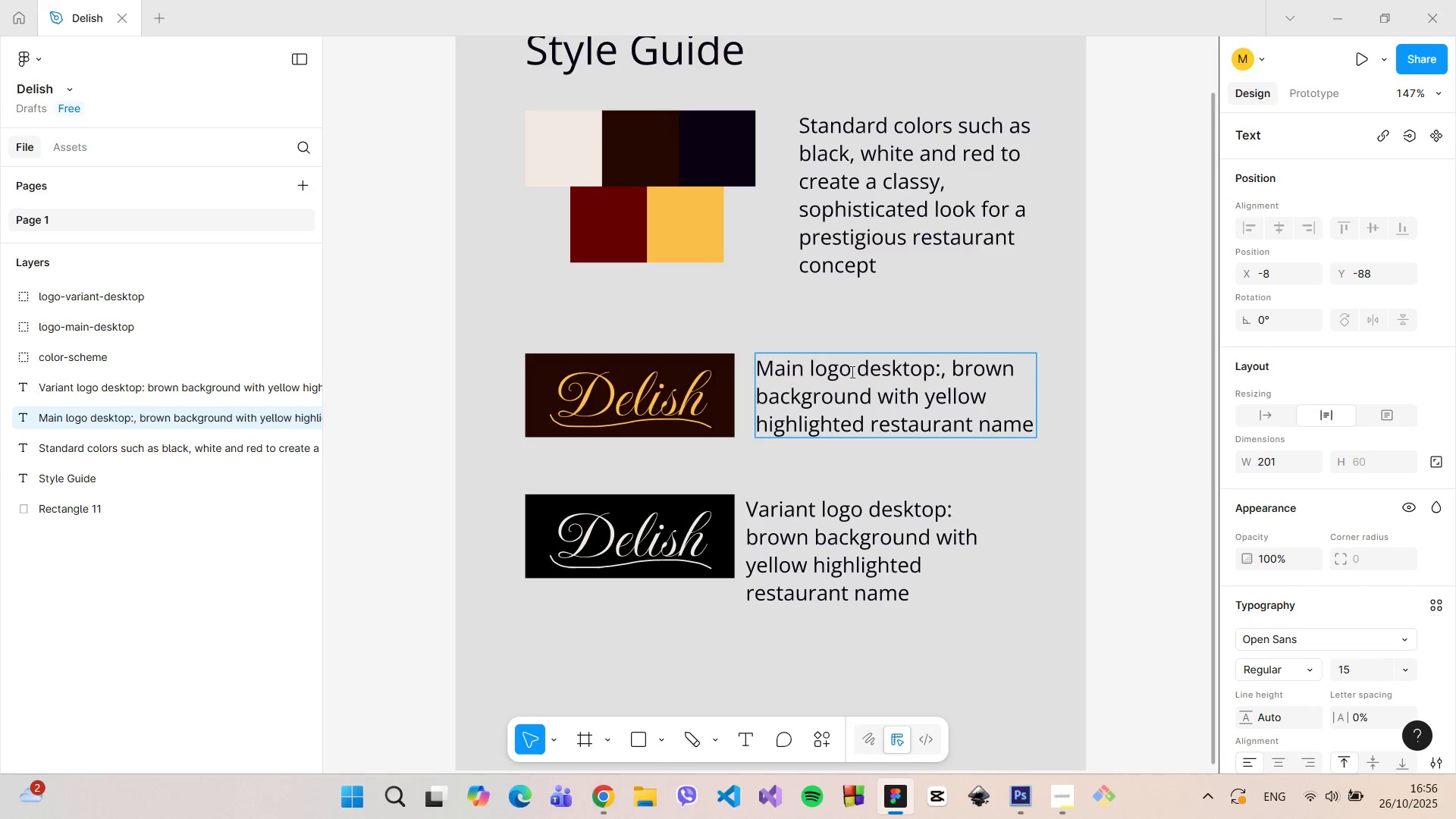 
key(ArrowRight)
 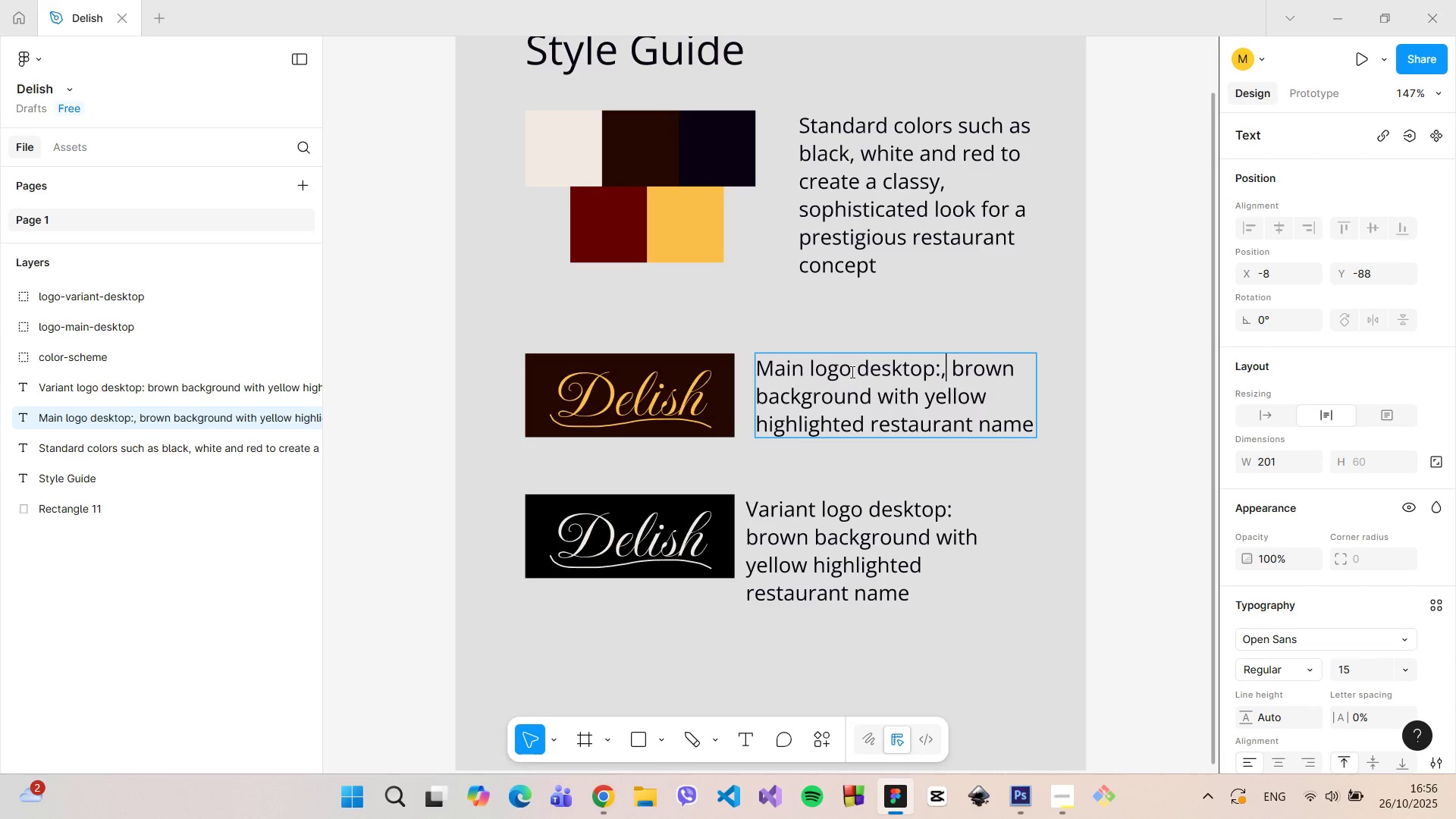 
key(Backspace)
 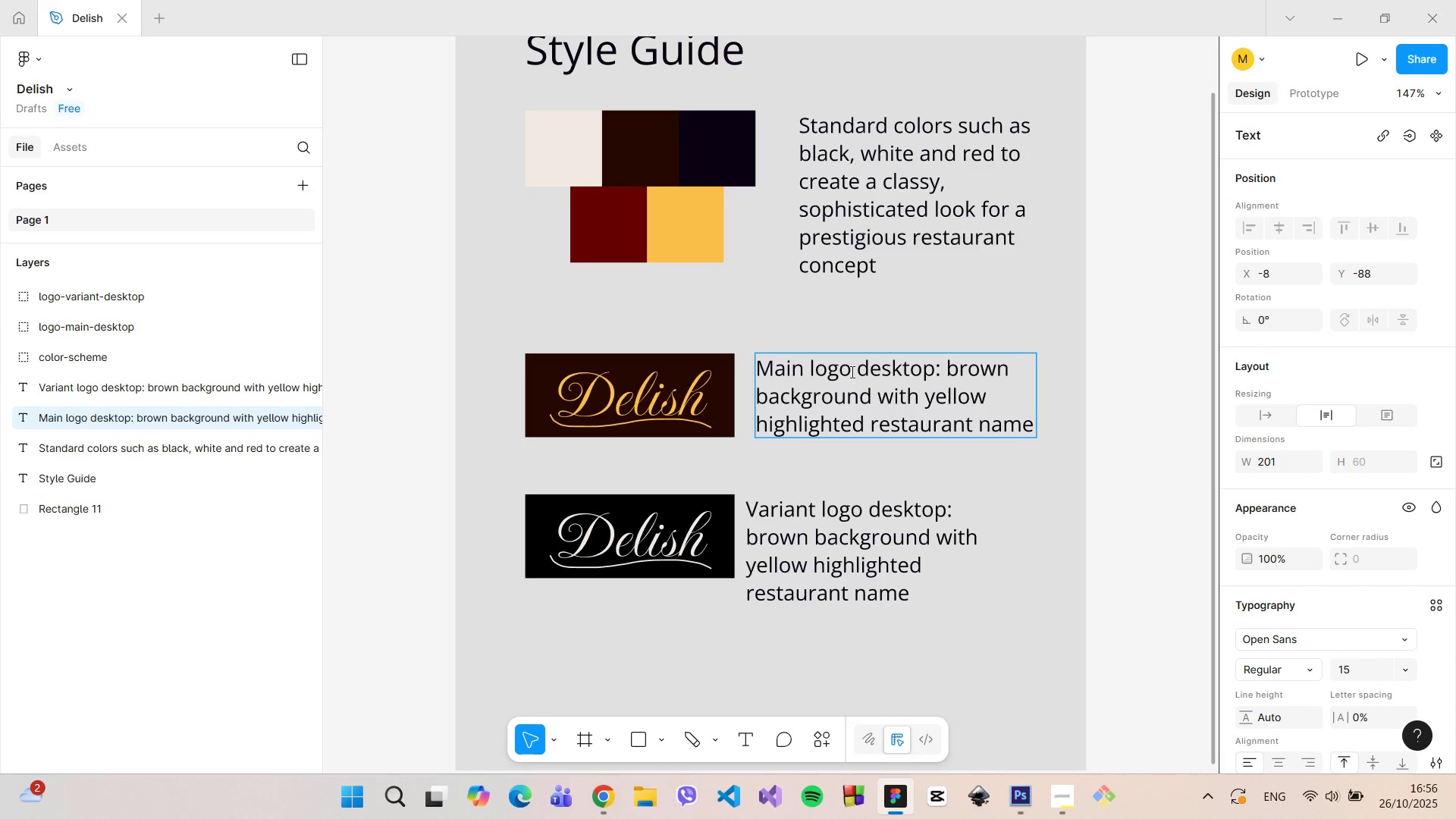 
key(ArrowRight)
 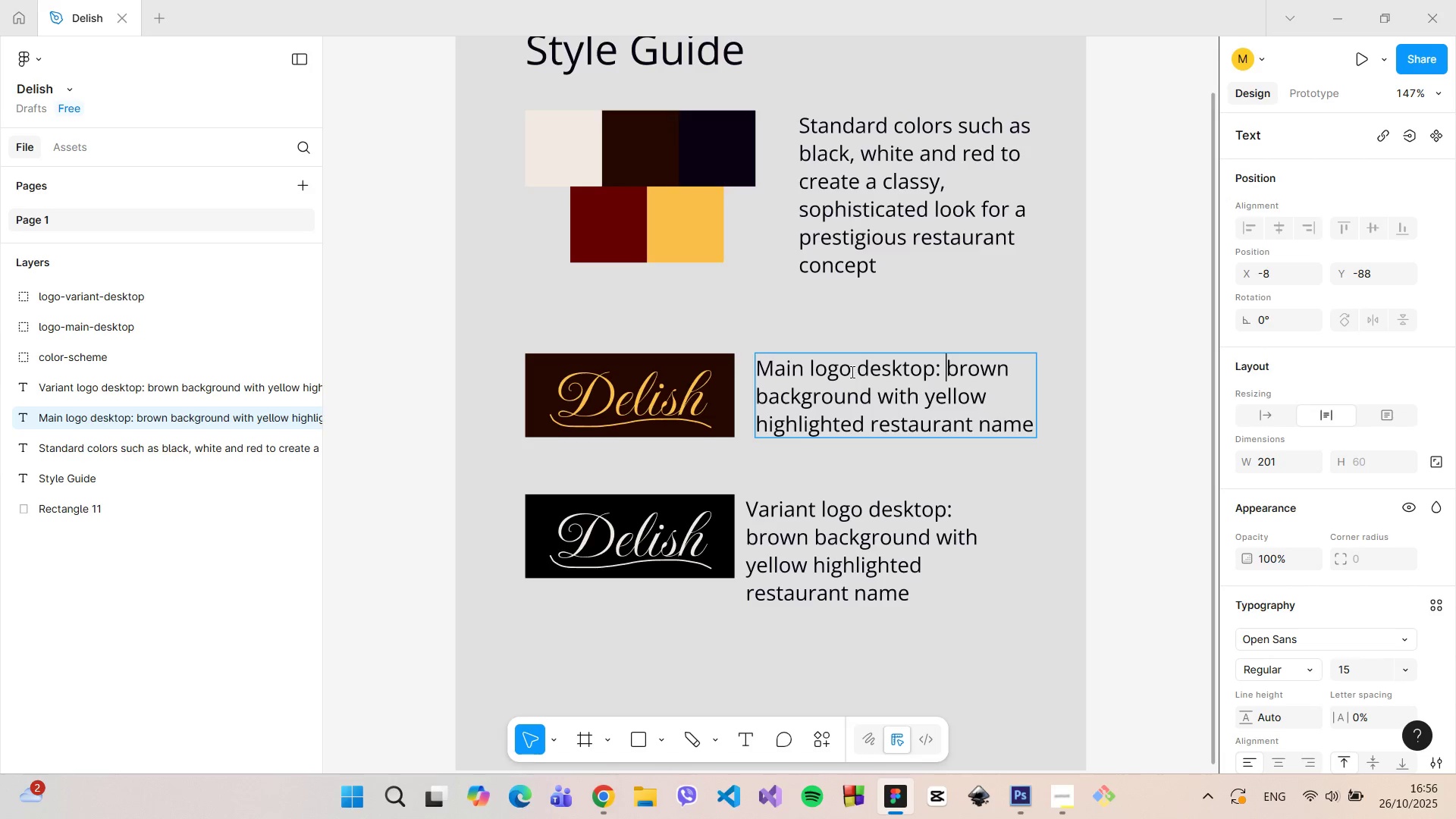 
key(Enter)
 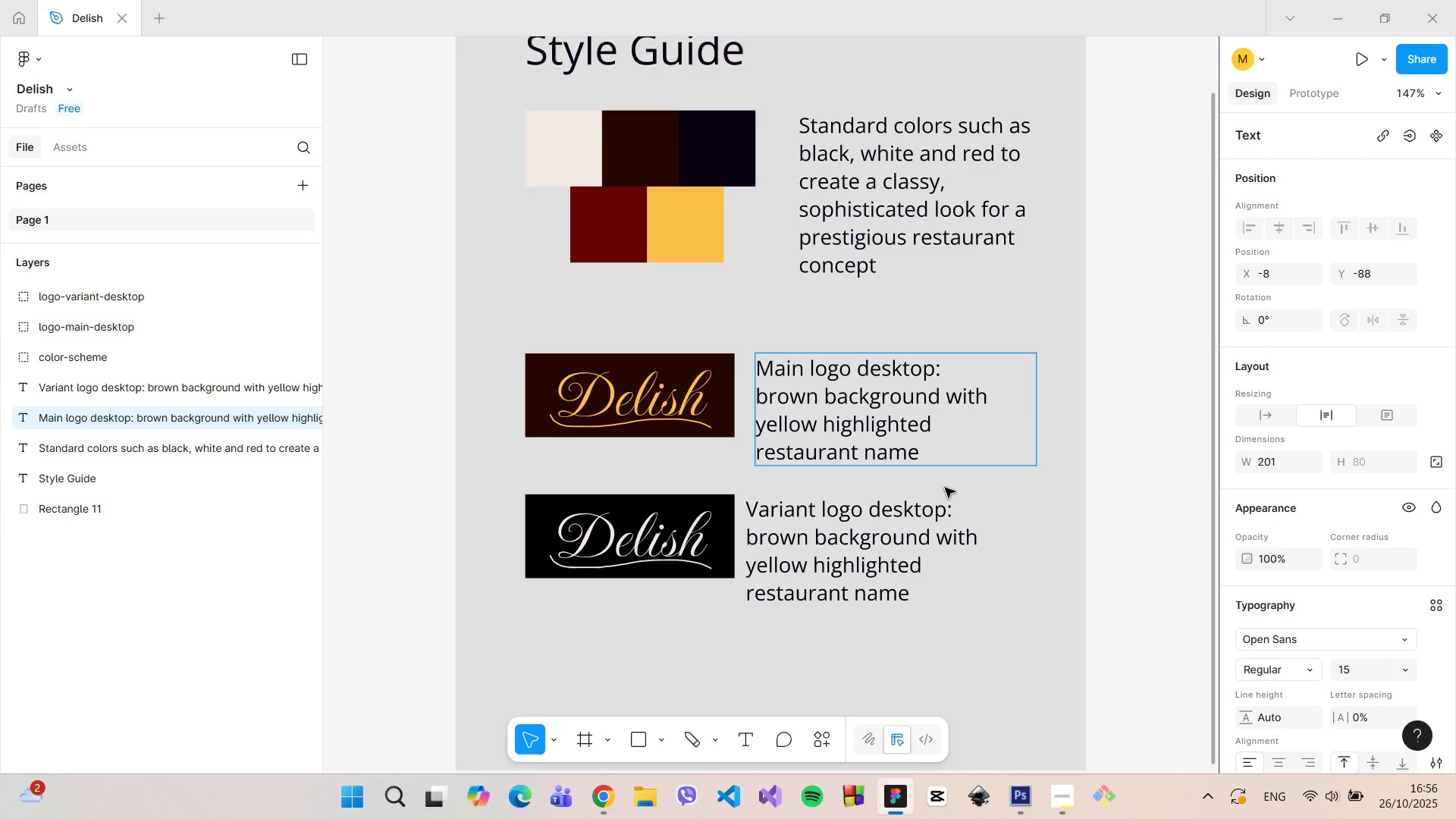 
double_click([962, 489])
 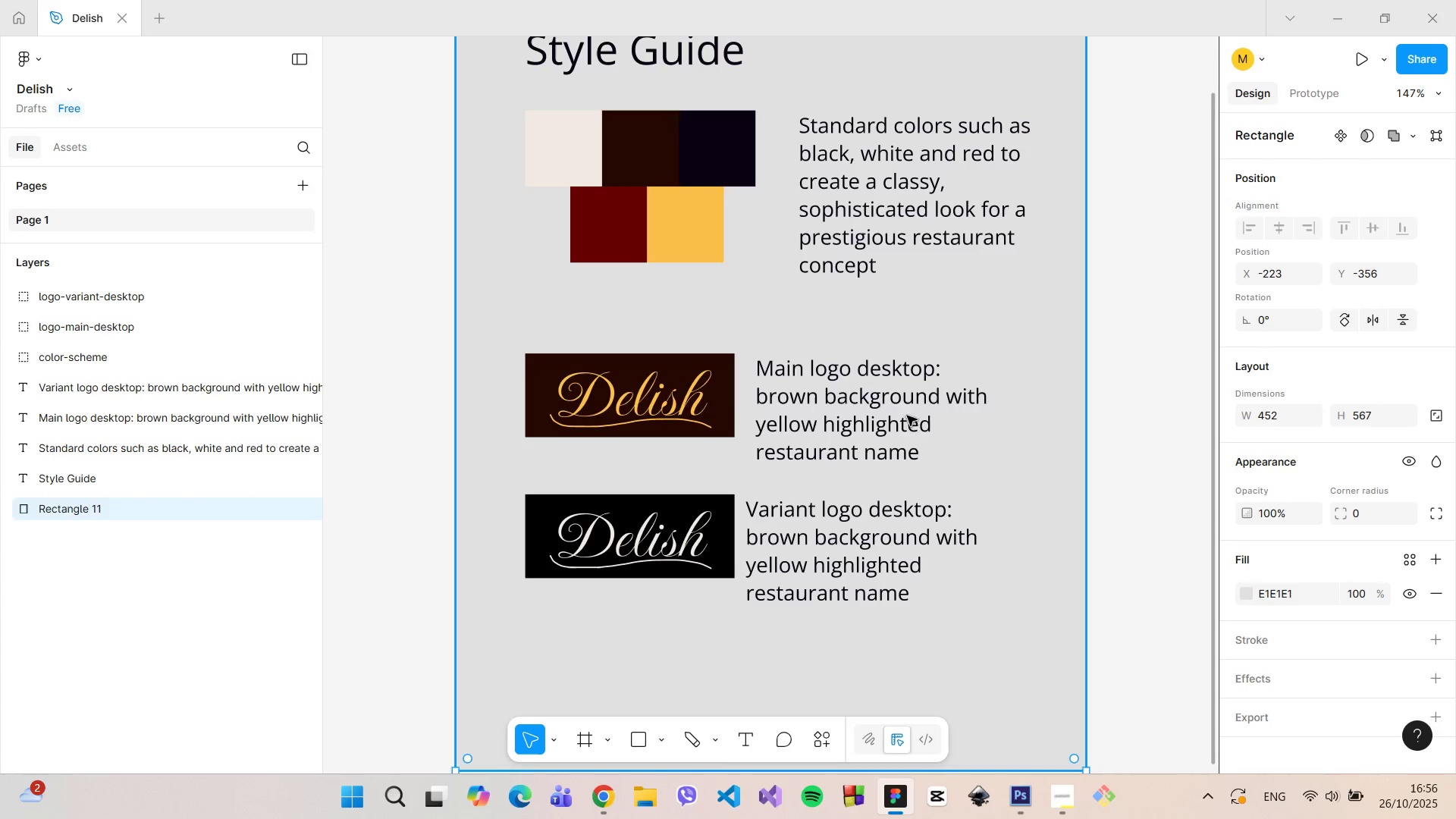 
left_click([872, 381])
 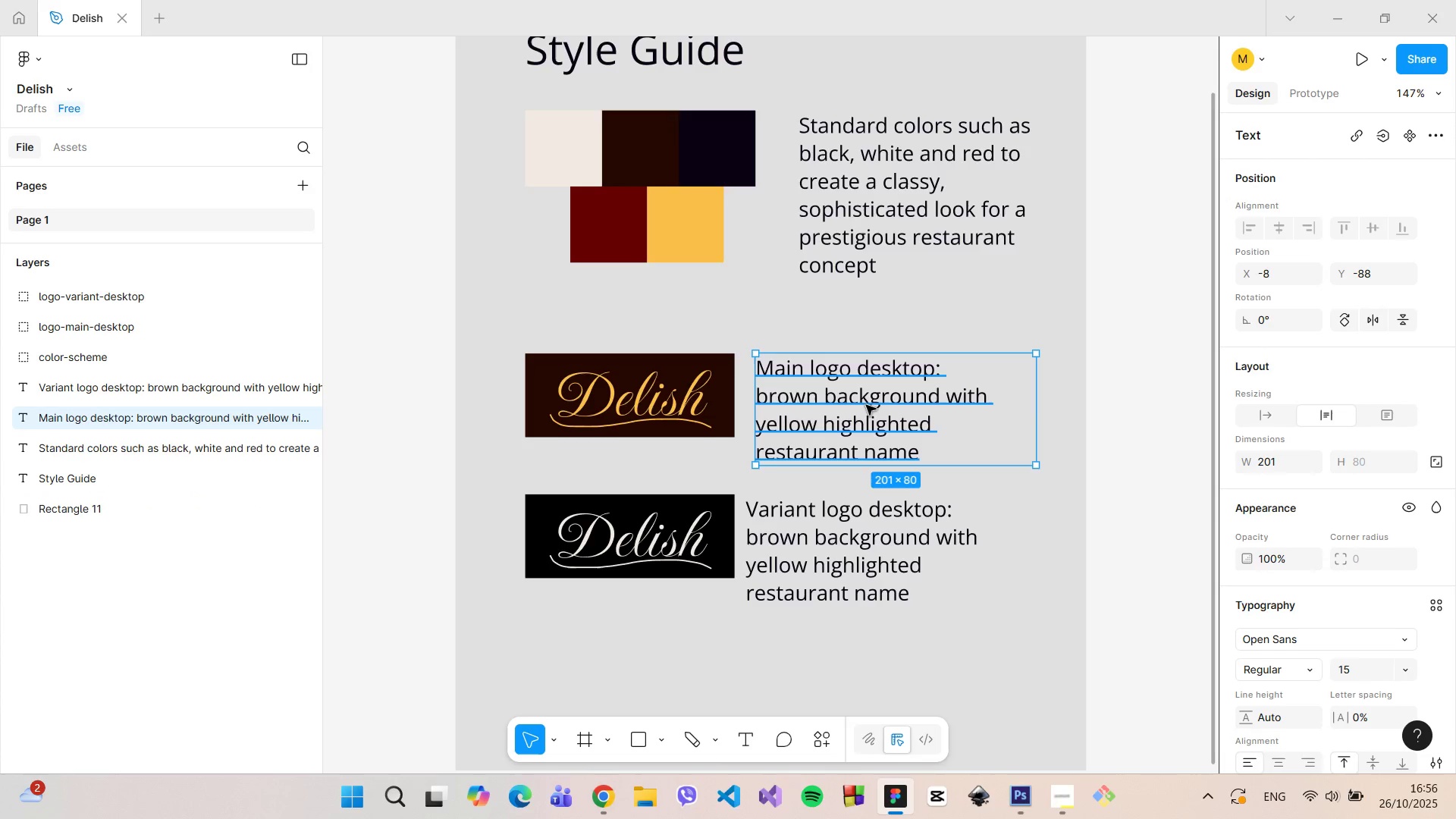 
left_click_drag(start_coordinate=[866, 405], to_coordinate=[866, 400])
 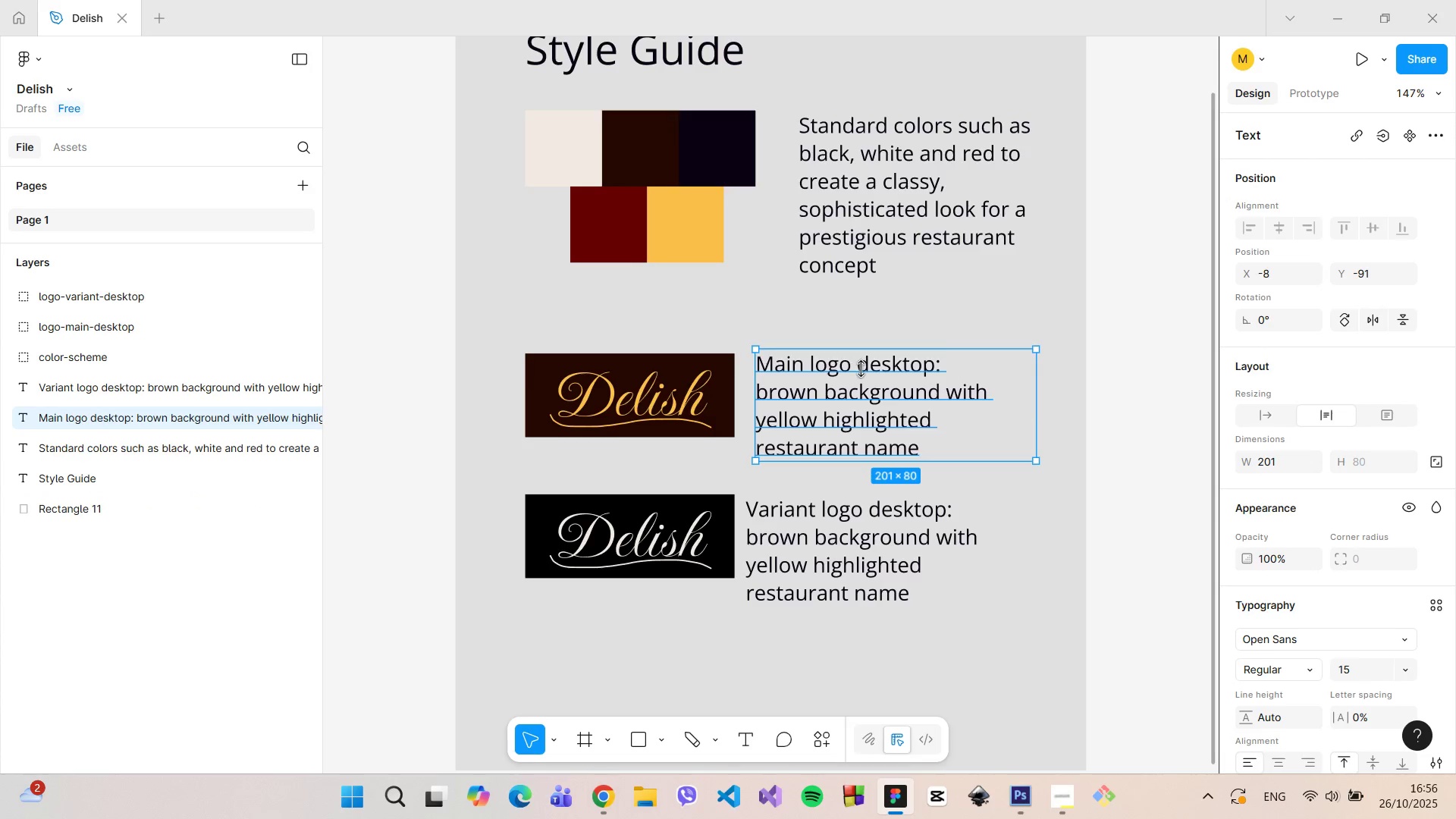 
left_click_drag(start_coordinate=[864, 384], to_coordinate=[865, 391])
 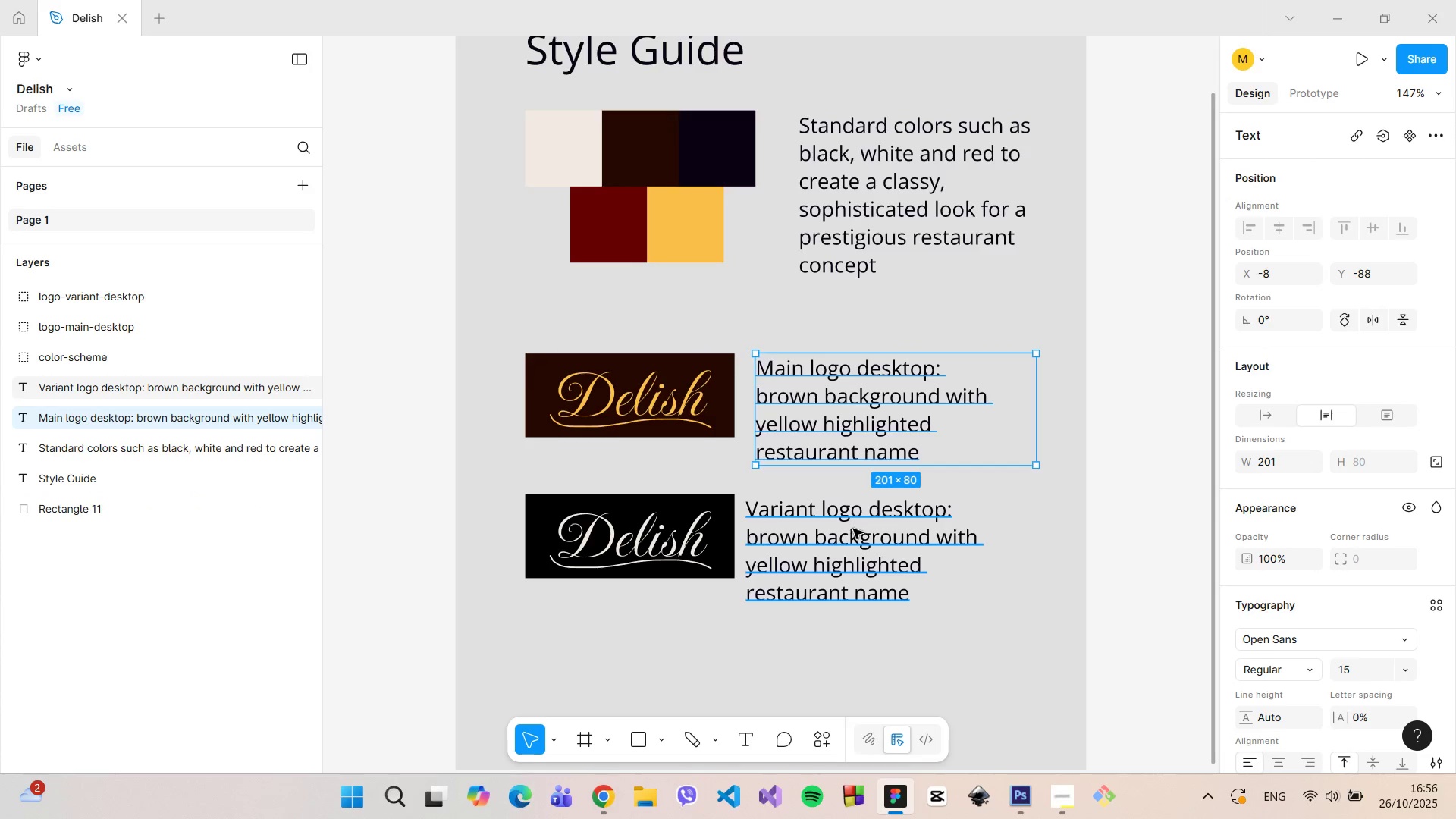 
left_click([853, 529])
 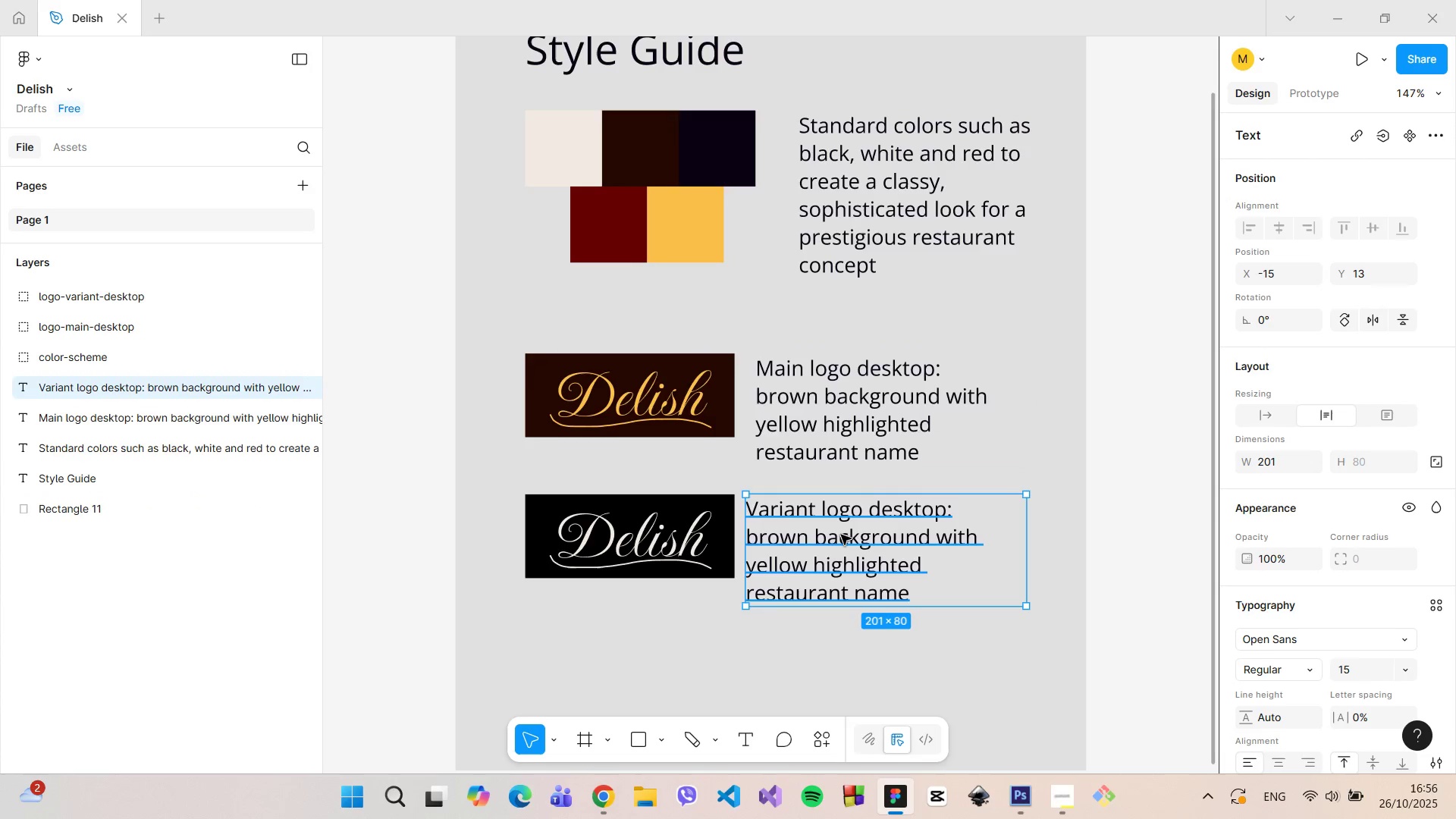 
left_click_drag(start_coordinate=[841, 535], to_coordinate=[851, 536])
 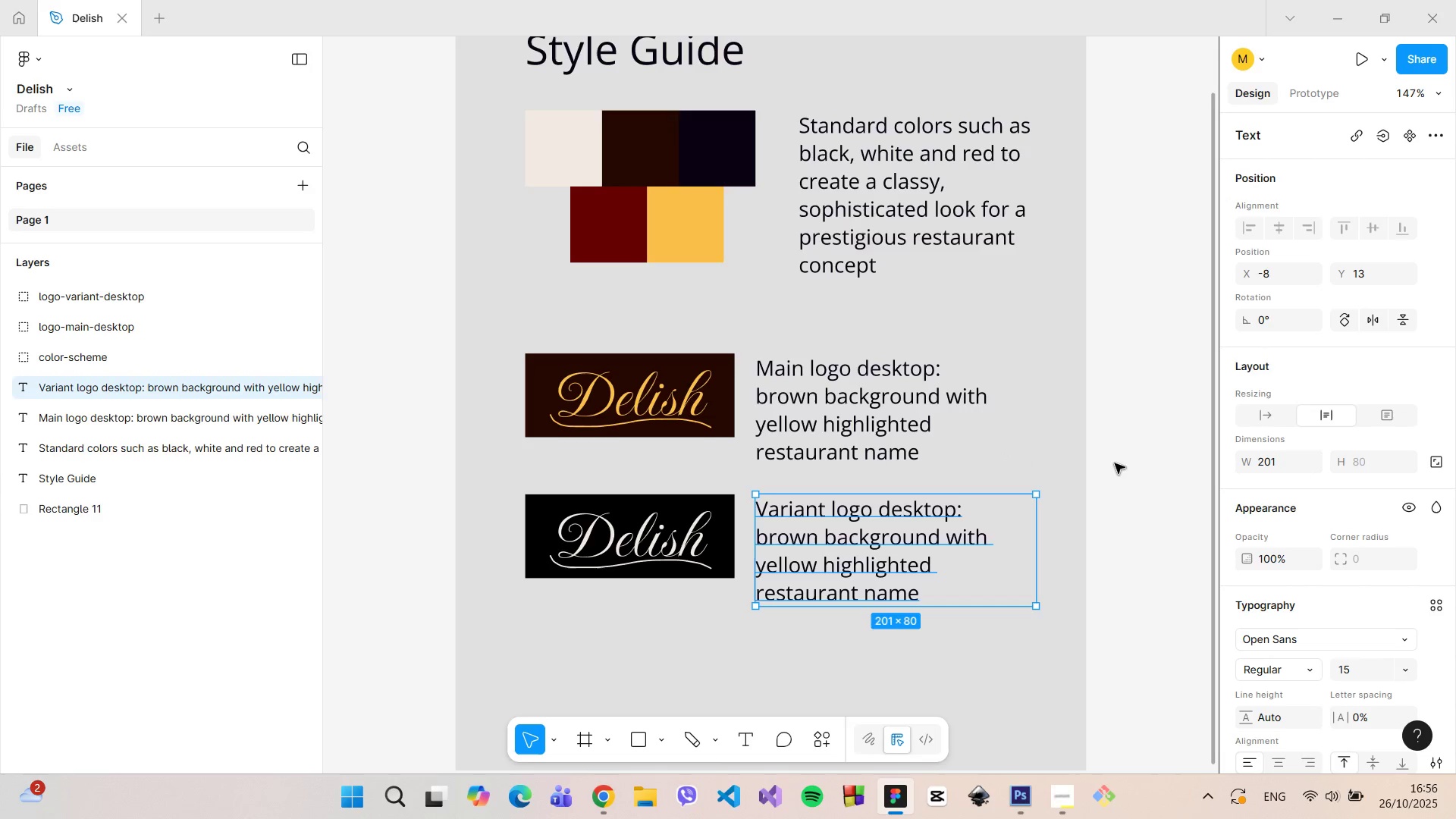 
left_click([811, 564])
 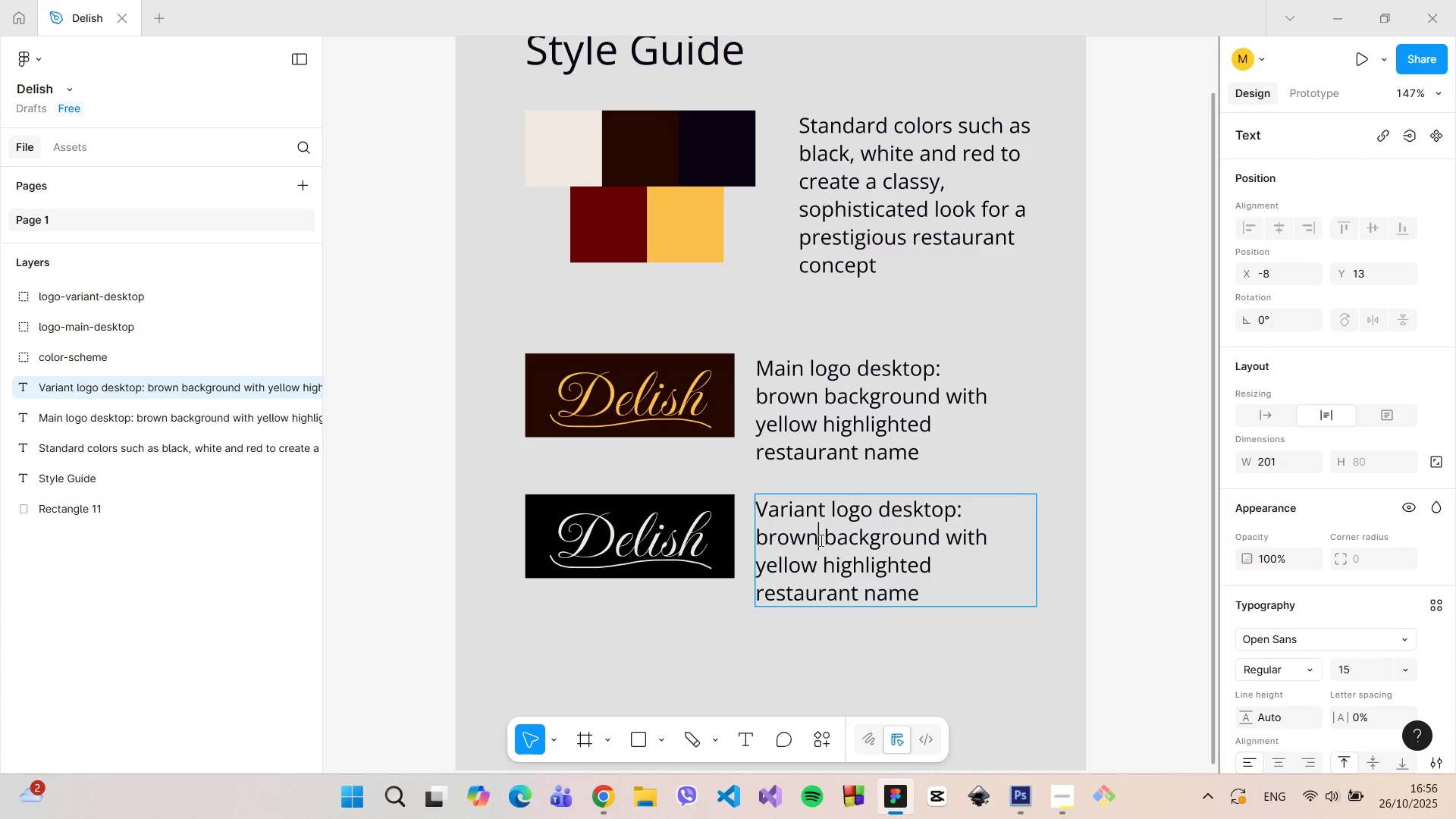 
left_click_drag(start_coordinate=[820, 540], to_coordinate=[780, 537])
 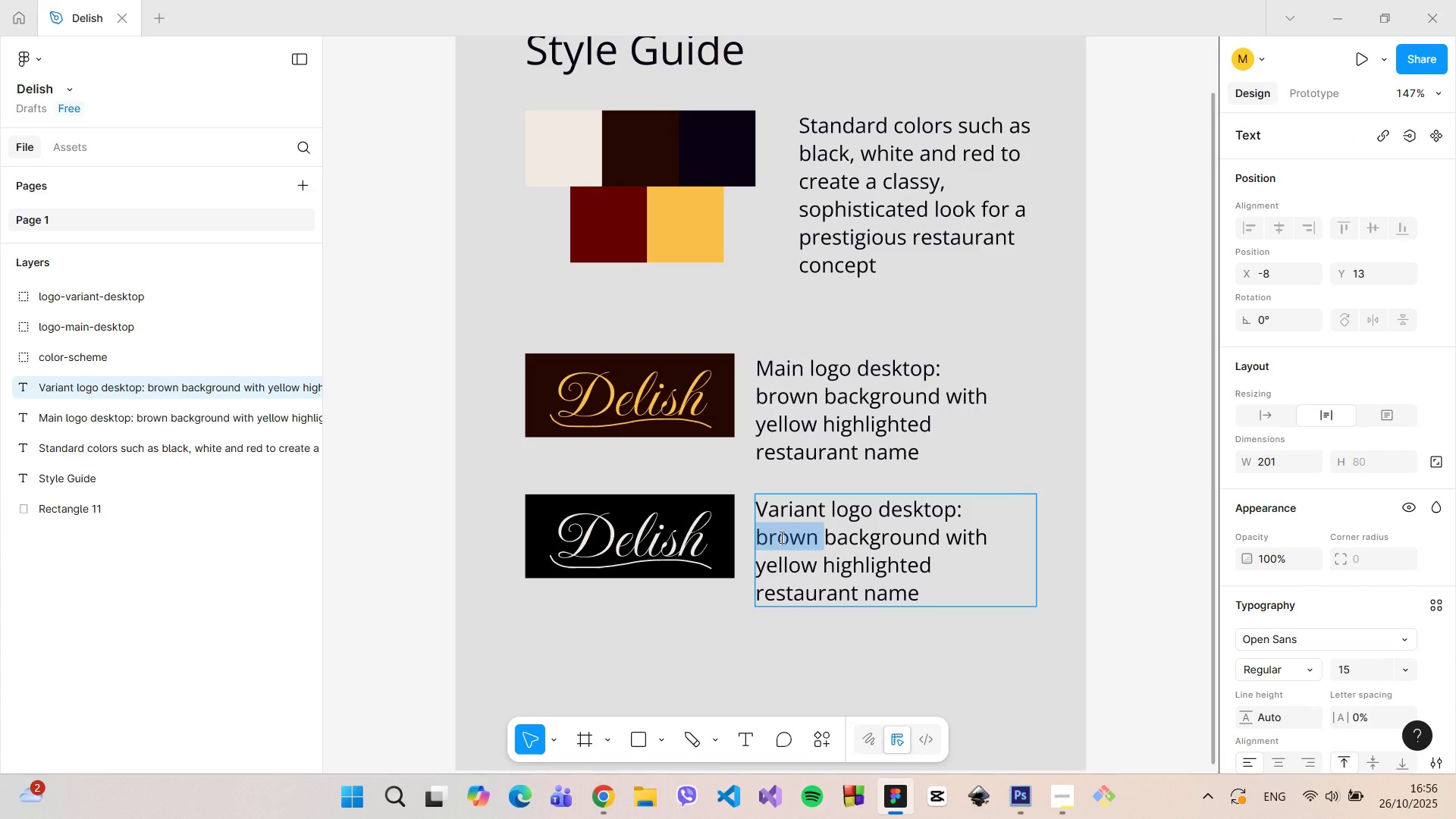 
type(black )
 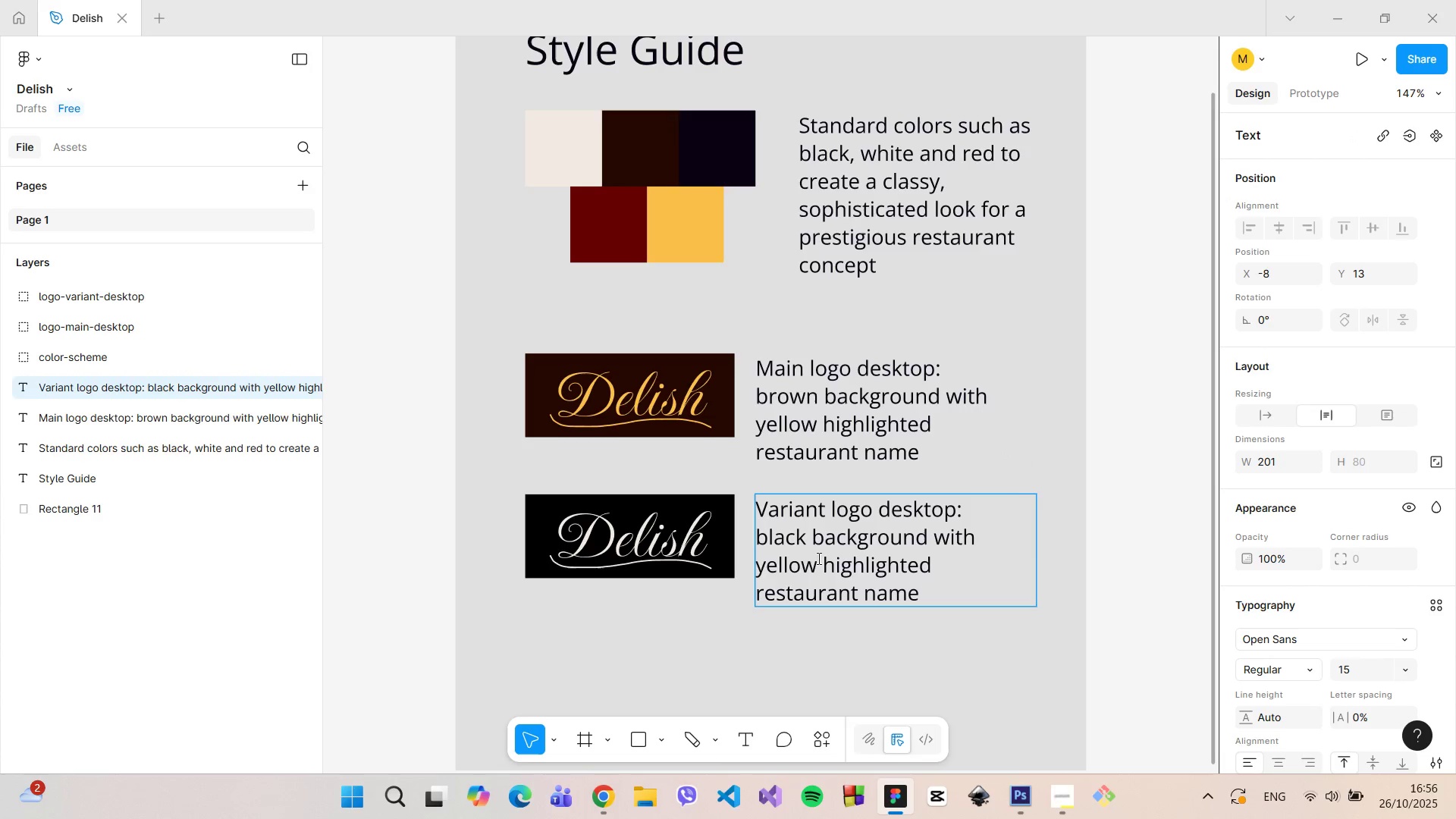 
left_click_drag(start_coordinate=[821, 561], to_coordinate=[789, 563])
 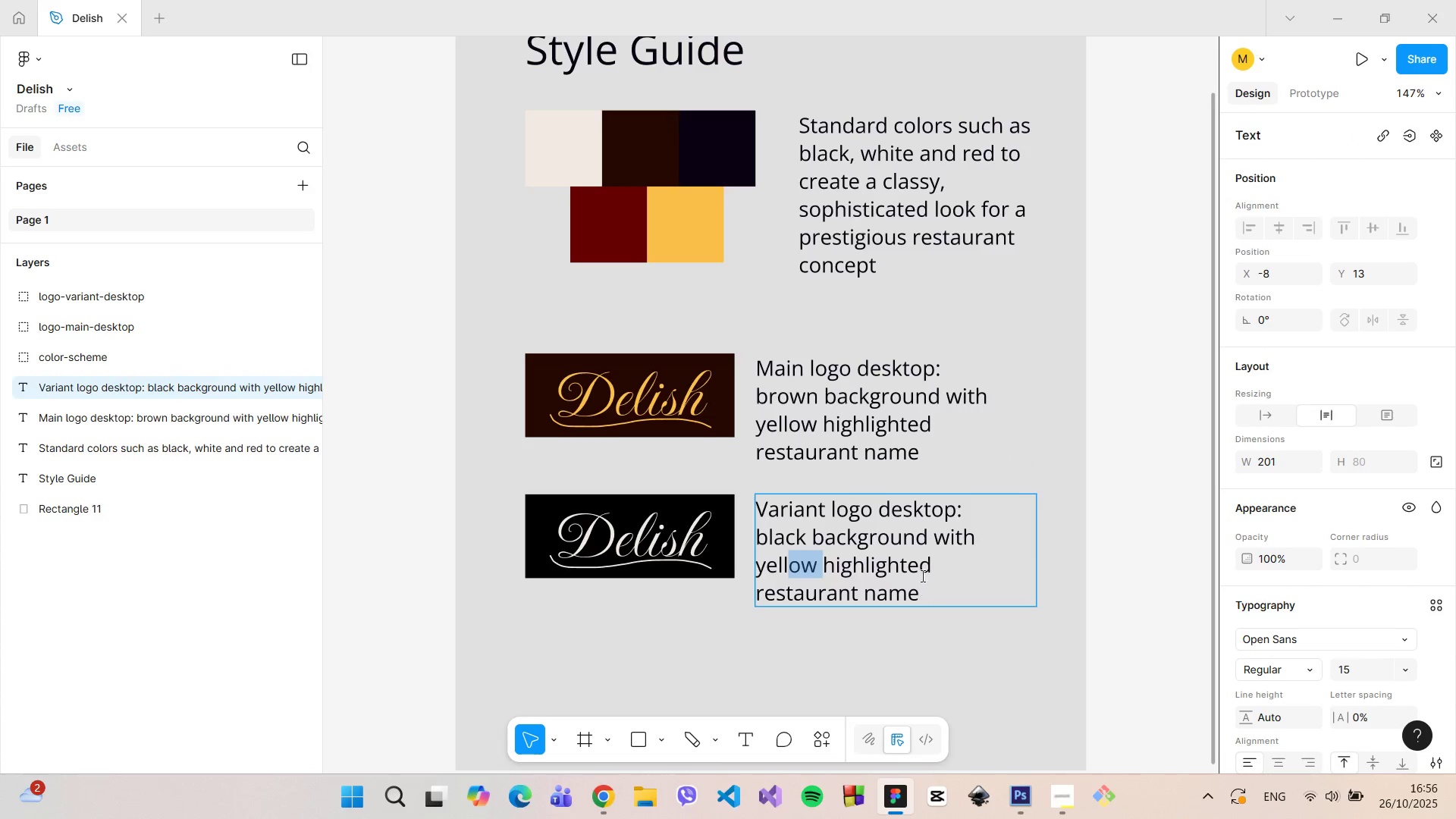 
left_click_drag(start_coordinate=[928, 568], to_coordinate=[758, 567])
 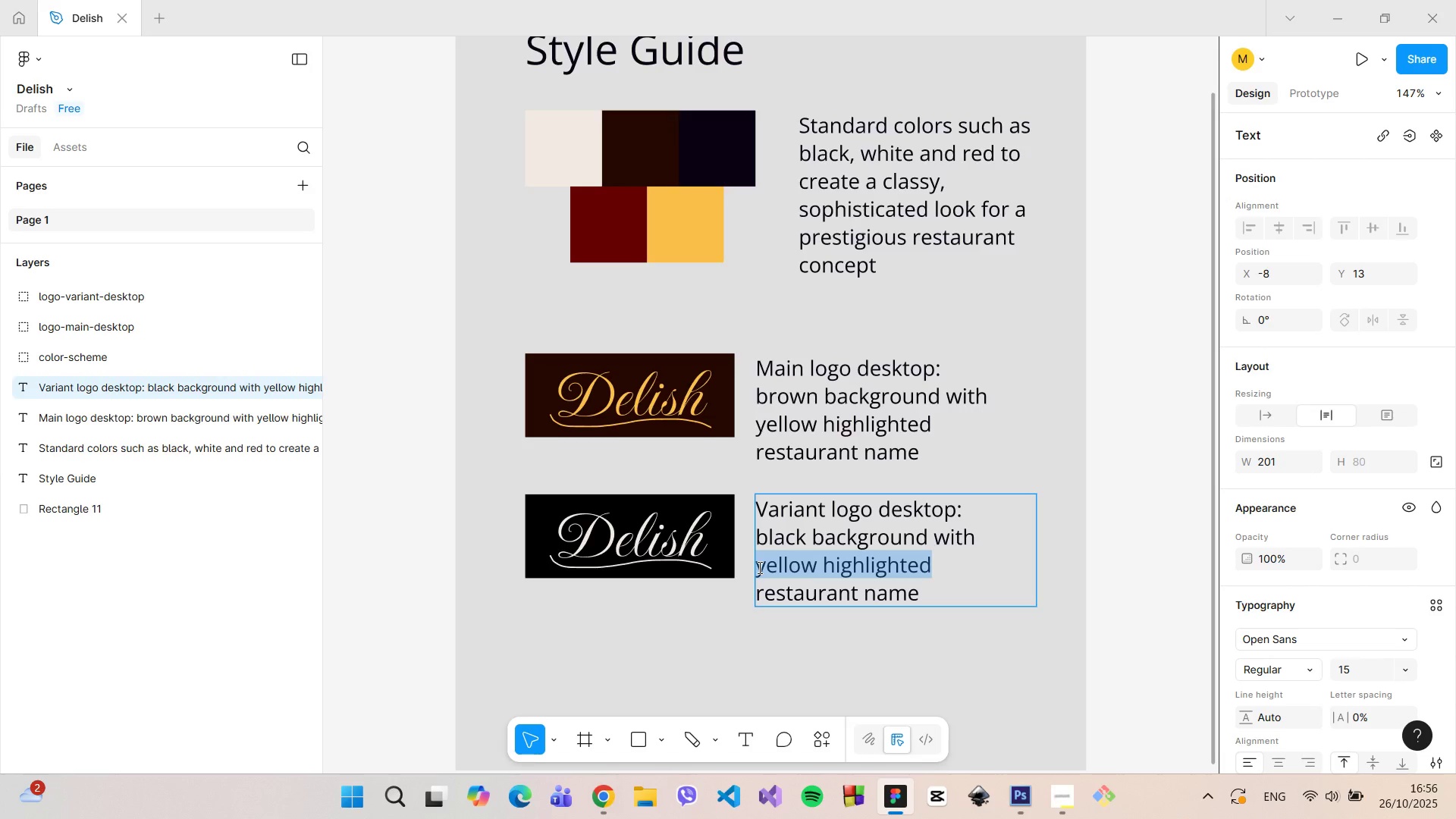 
type(white)
 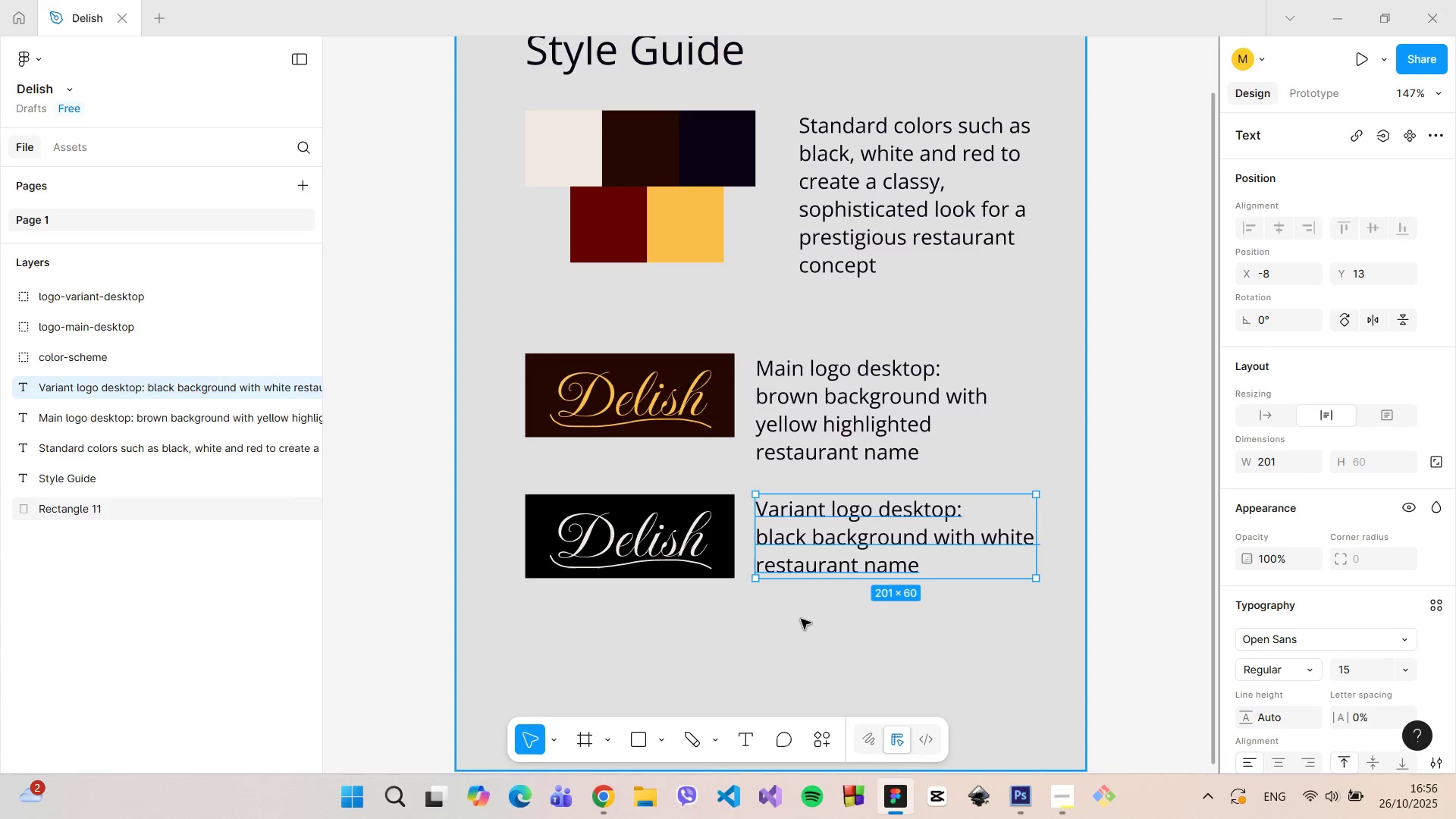 
double_click([801, 619])
 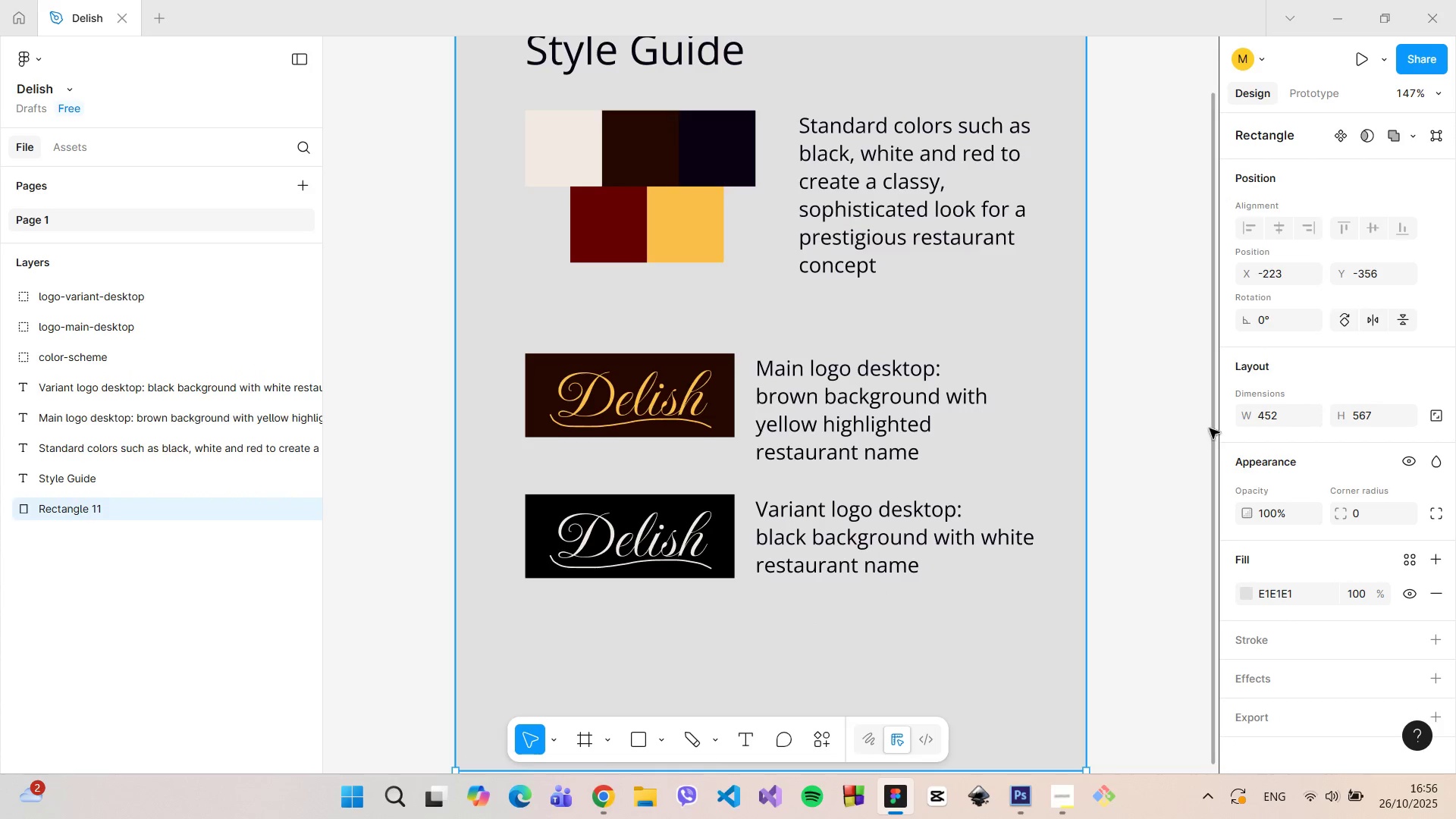 
left_click_drag(start_coordinate=[1212, 427], to_coordinate=[1195, 561])
 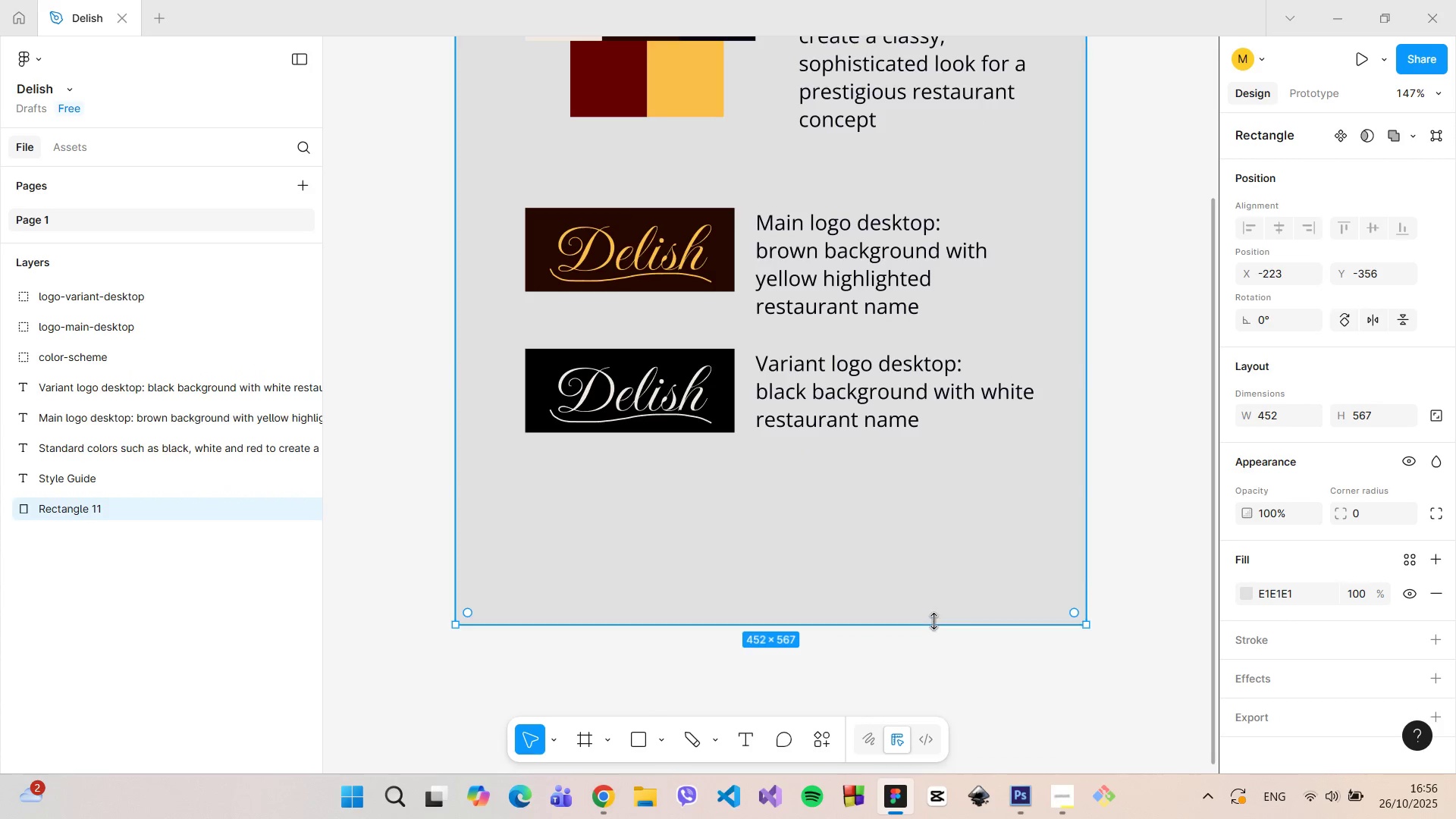 
hold_key(key=ControlLeft, duration=1.21)
left_click_drag(start_coordinate=[934, 621], to_coordinate=[955, 767])
 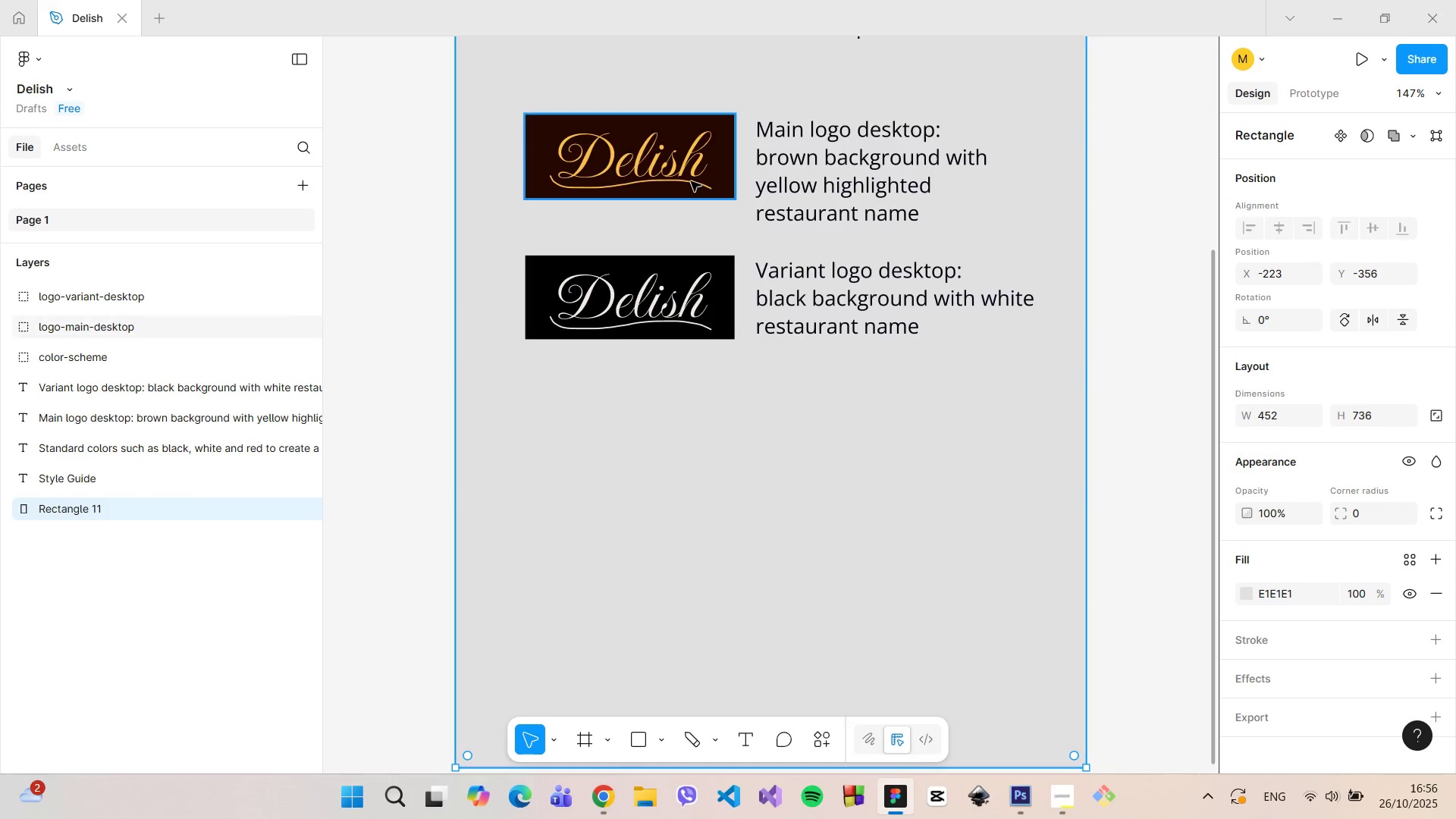 
left_click([691, 181])
 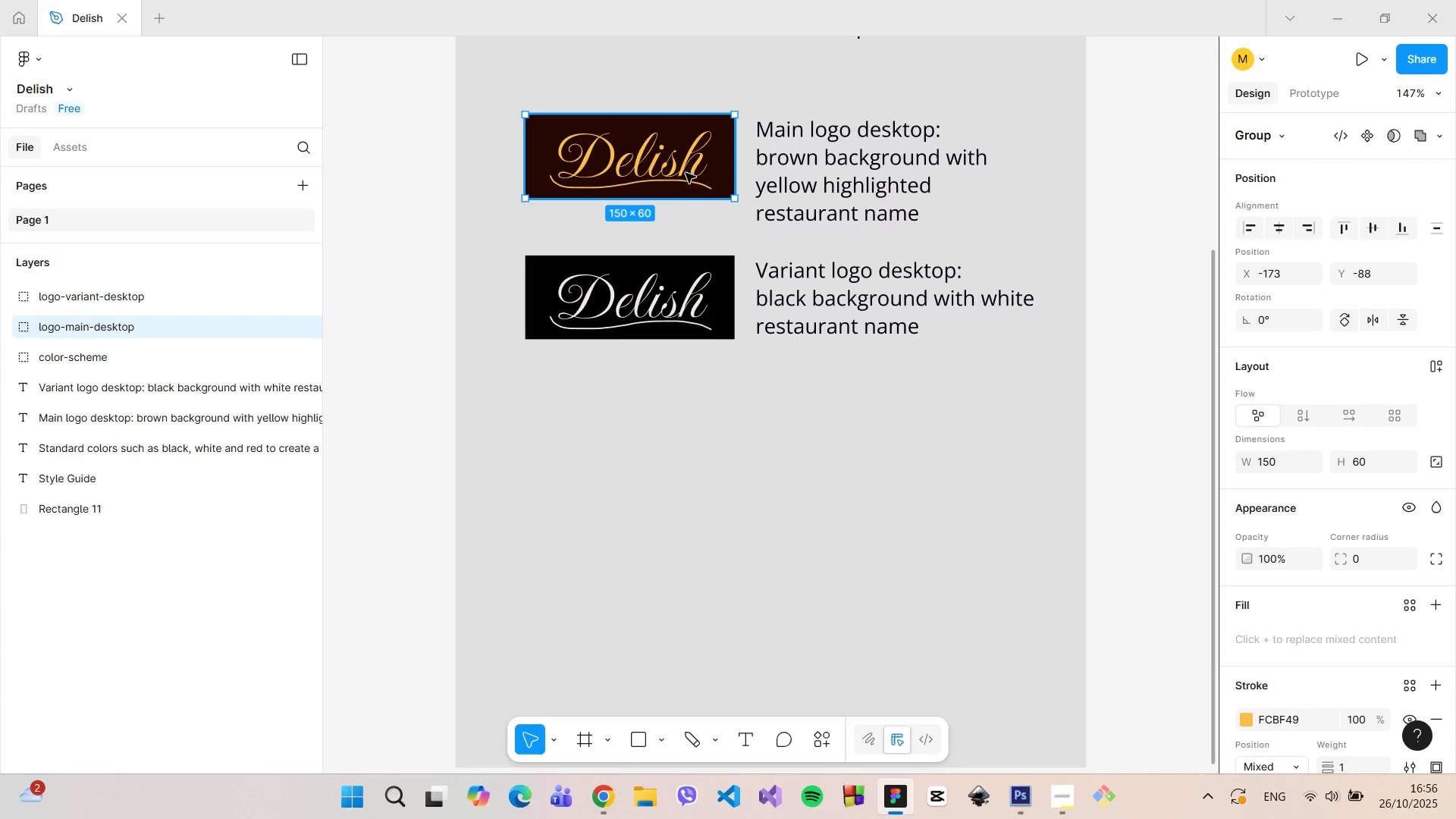 
hold_key(key=AltLeft, duration=1.51)
left_click_drag(start_coordinate=[684, 171], to_coordinate=[686, 455])
 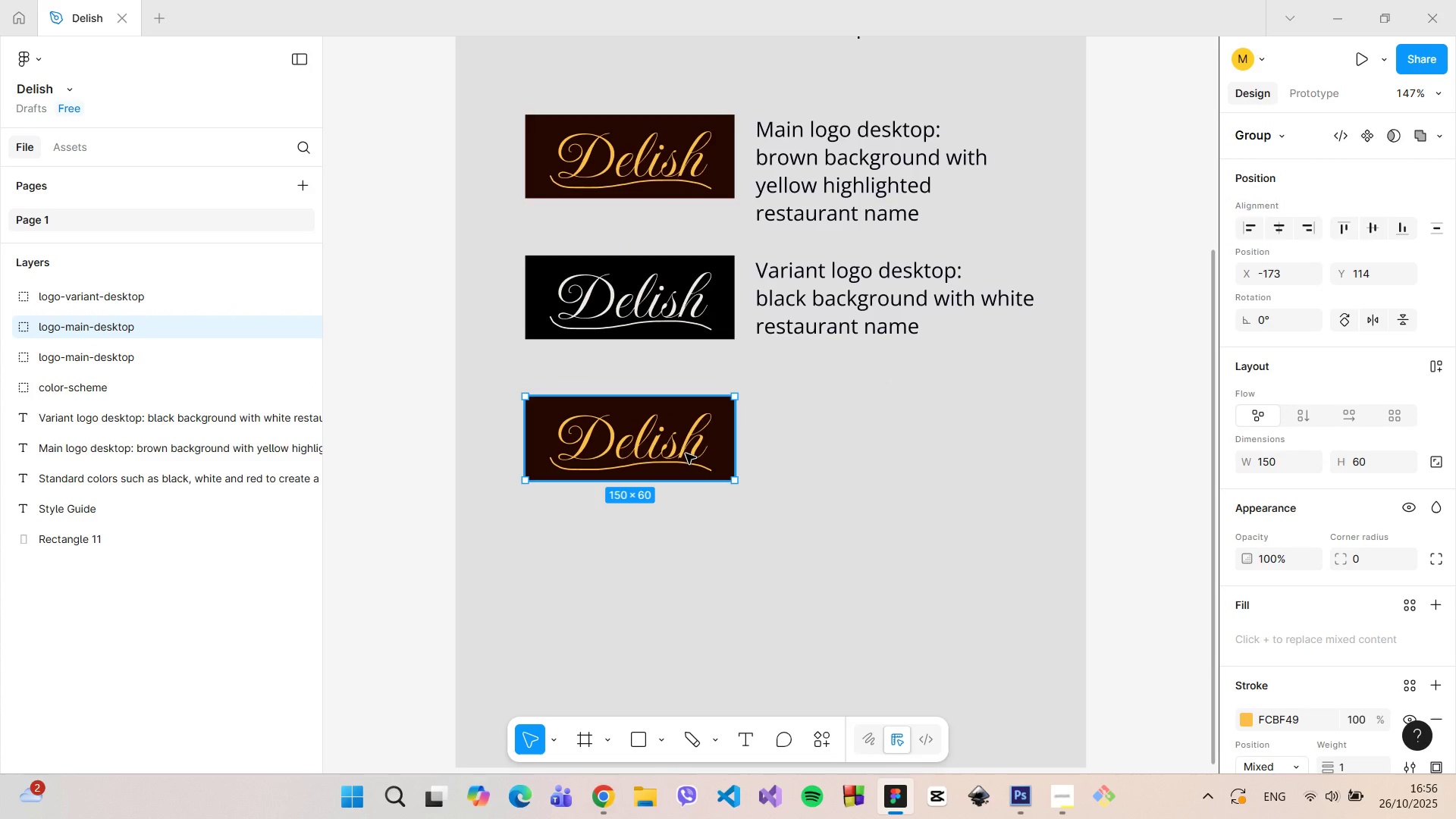 
hold_key(key=AltLeft, duration=0.79)
 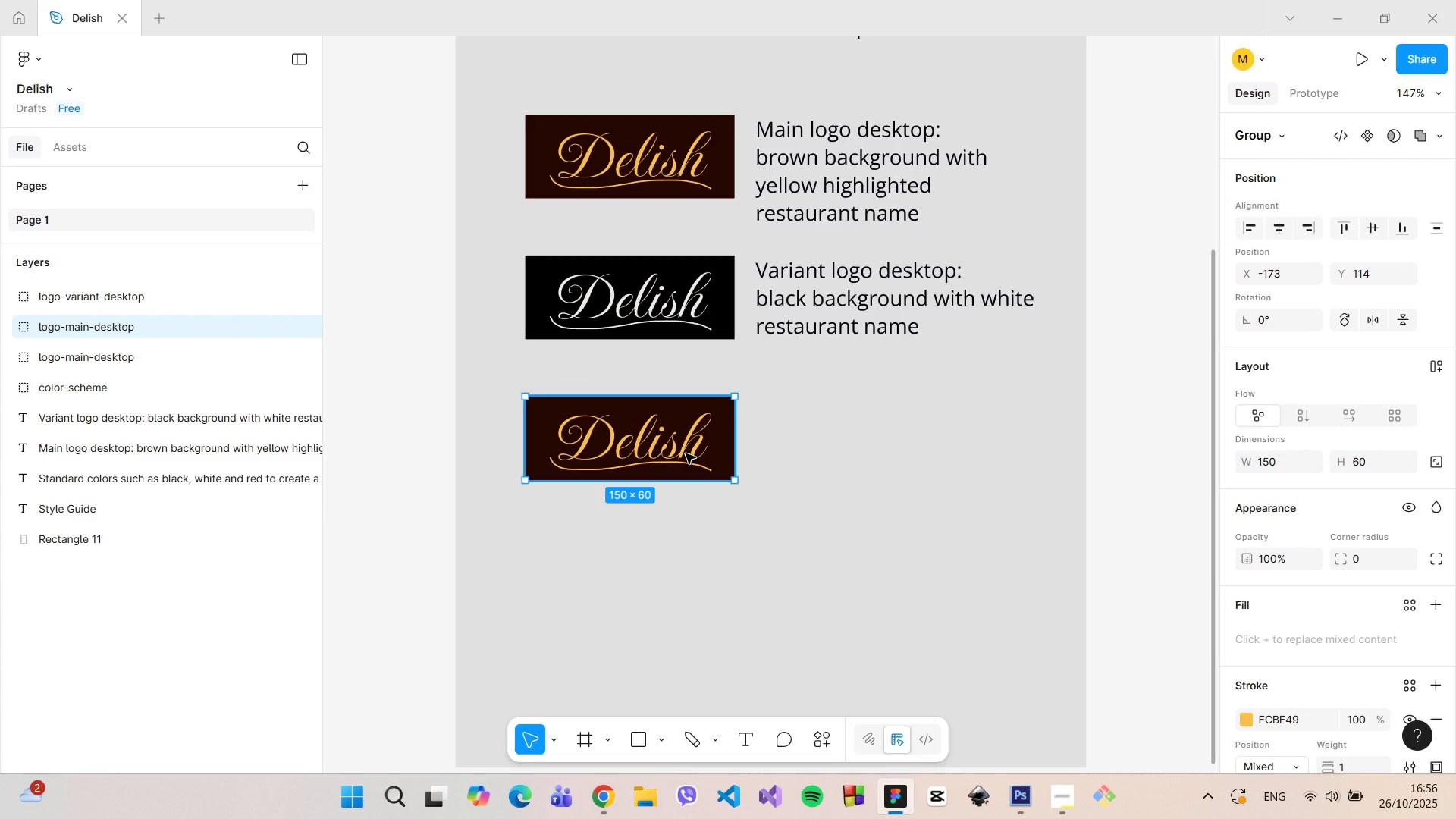 
double_click([686, 453])
 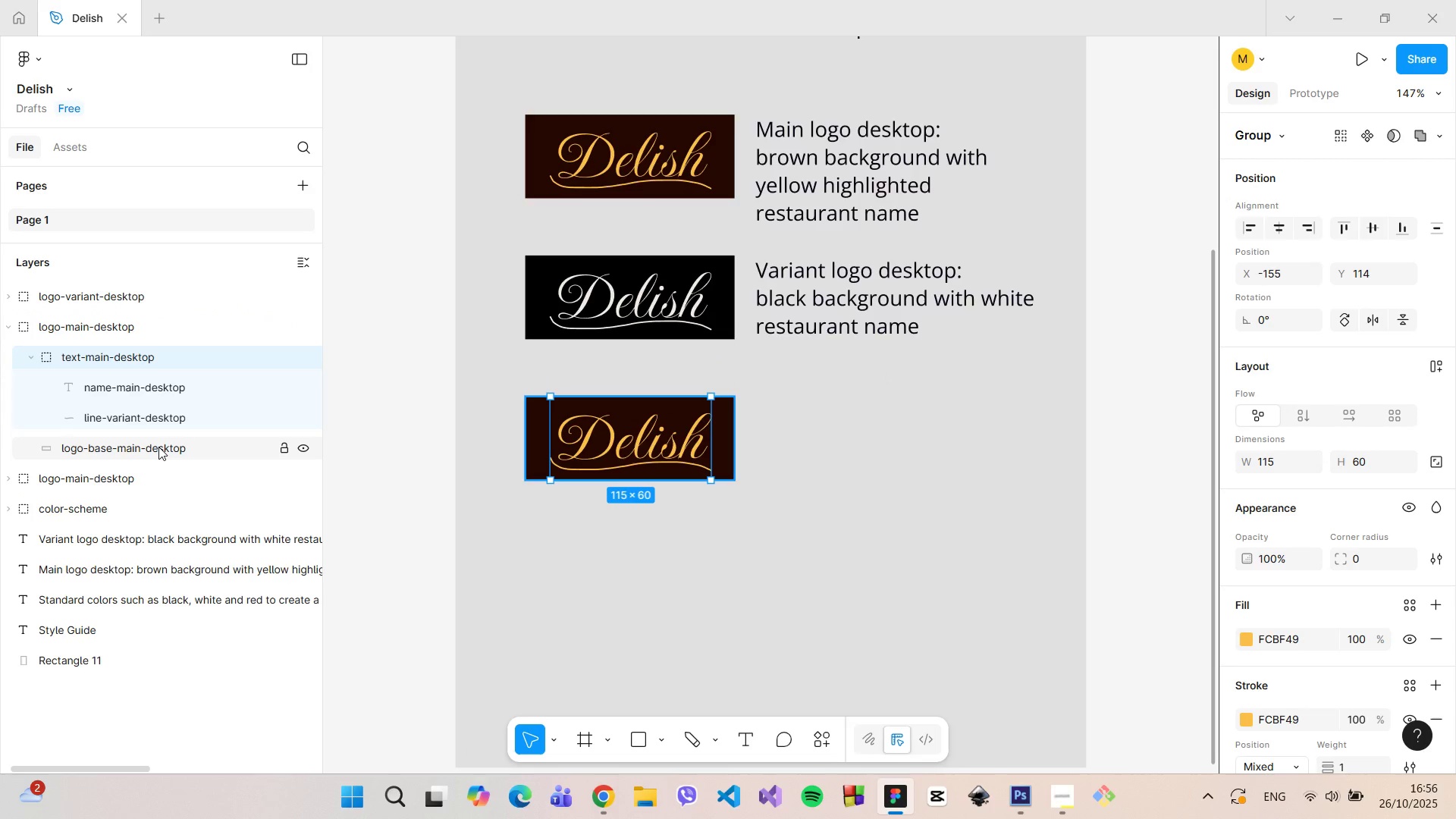 
left_click([158, 444])
 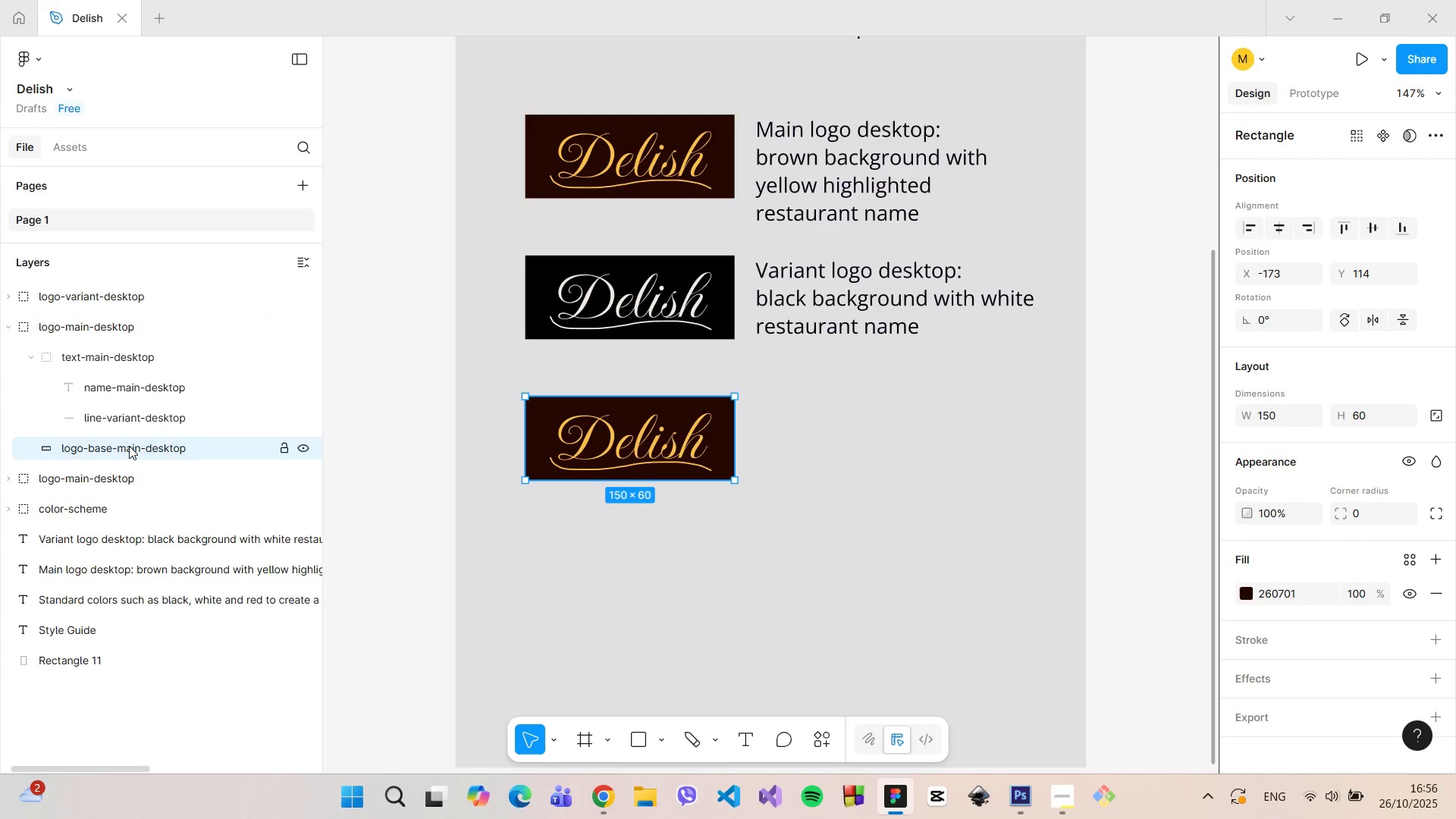 
left_click([129, 446])
 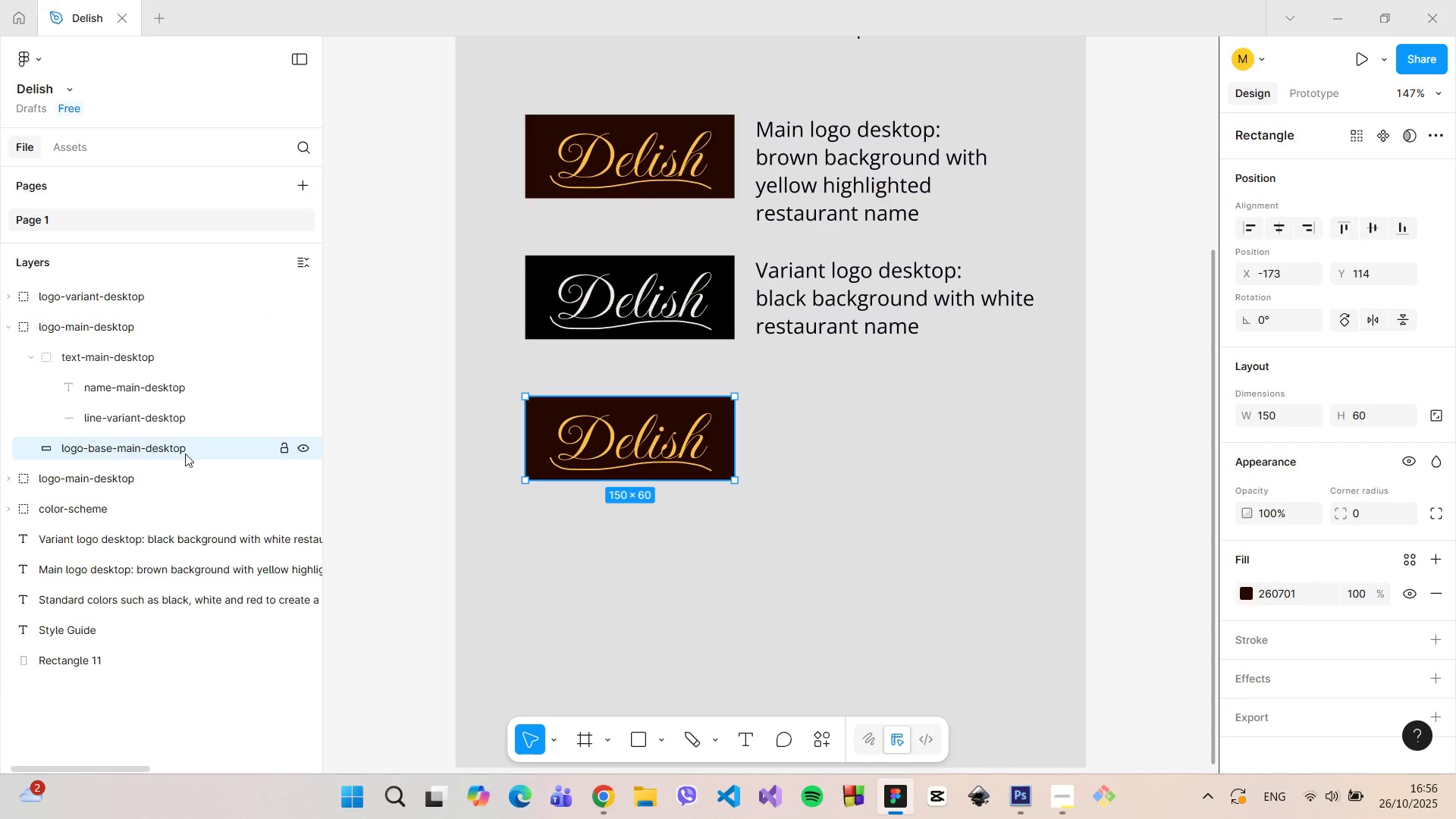 
double_click([185, 453])
 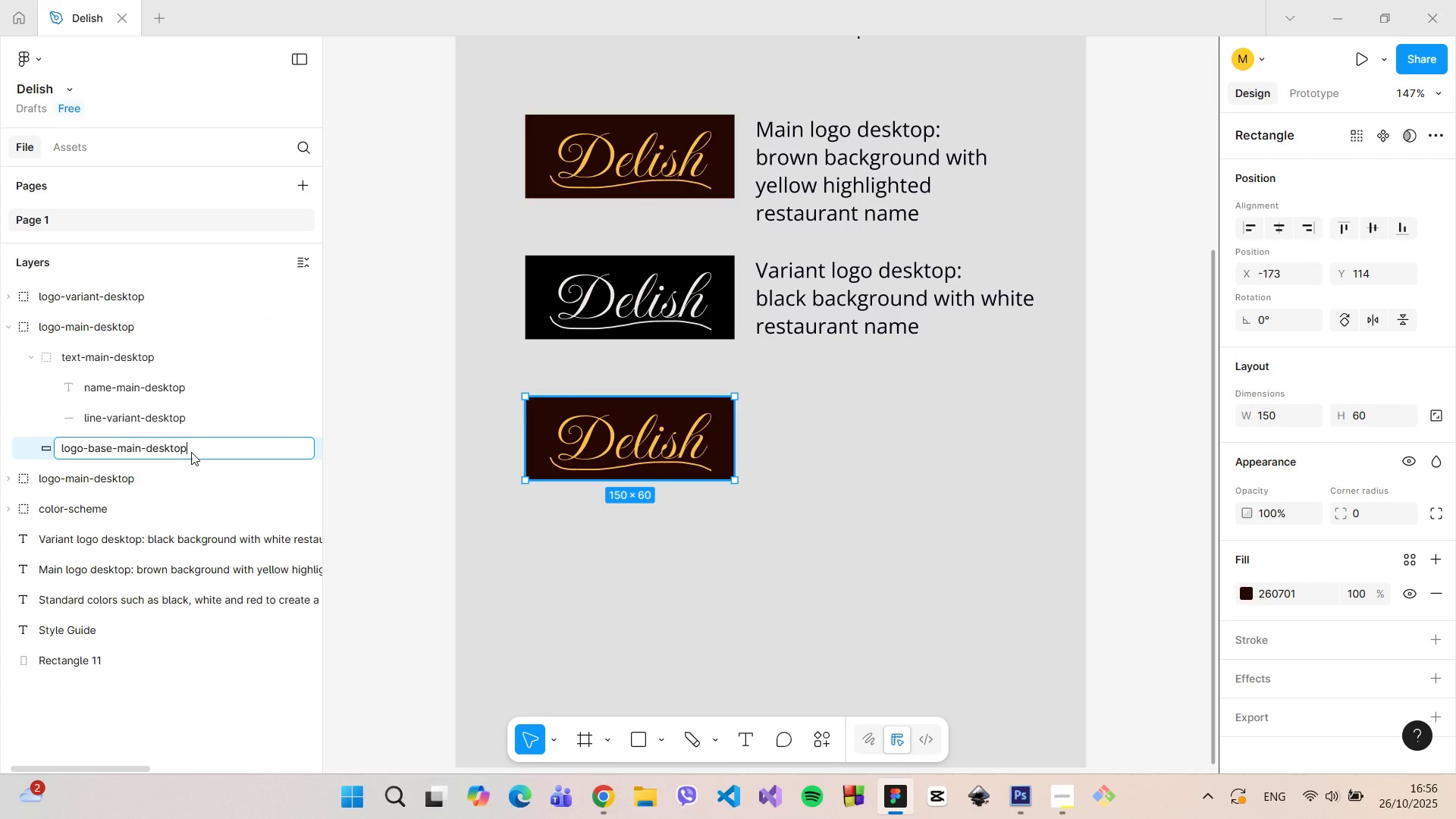 
triple_click([191, 452])
 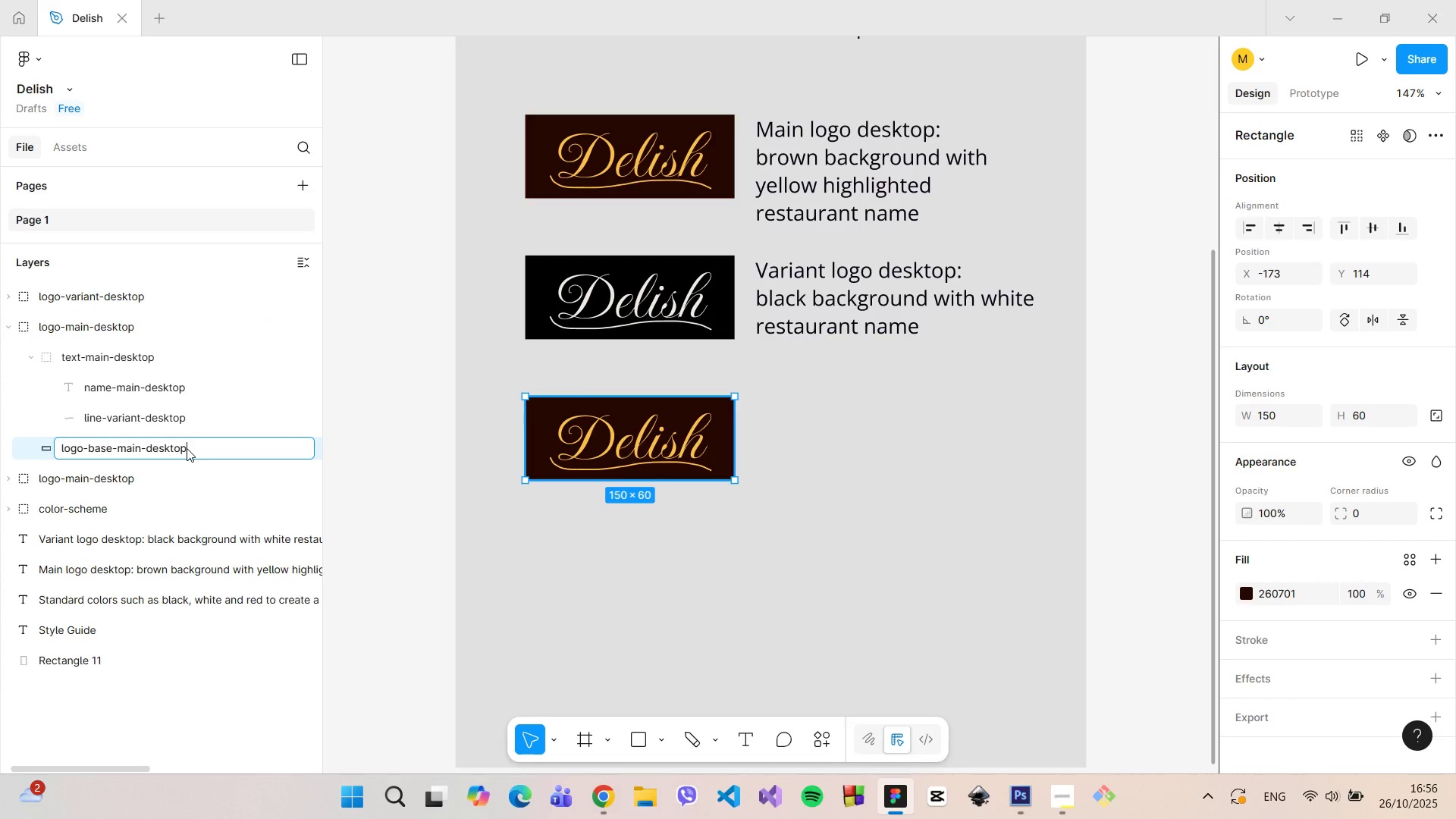 
left_click_drag(start_coordinate=[193, 448], to_coordinate=[149, 446])
 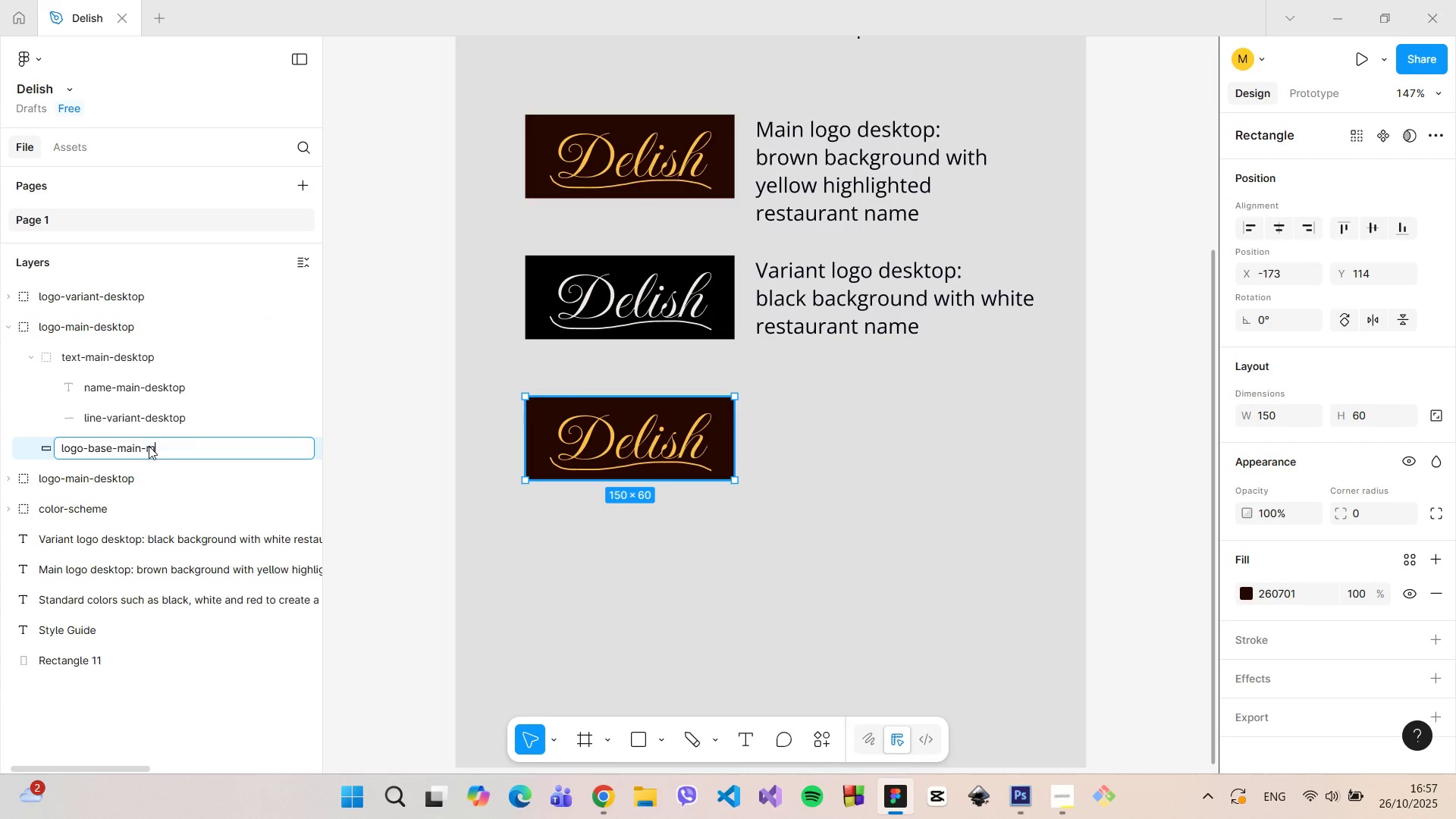 
type(mobile)
 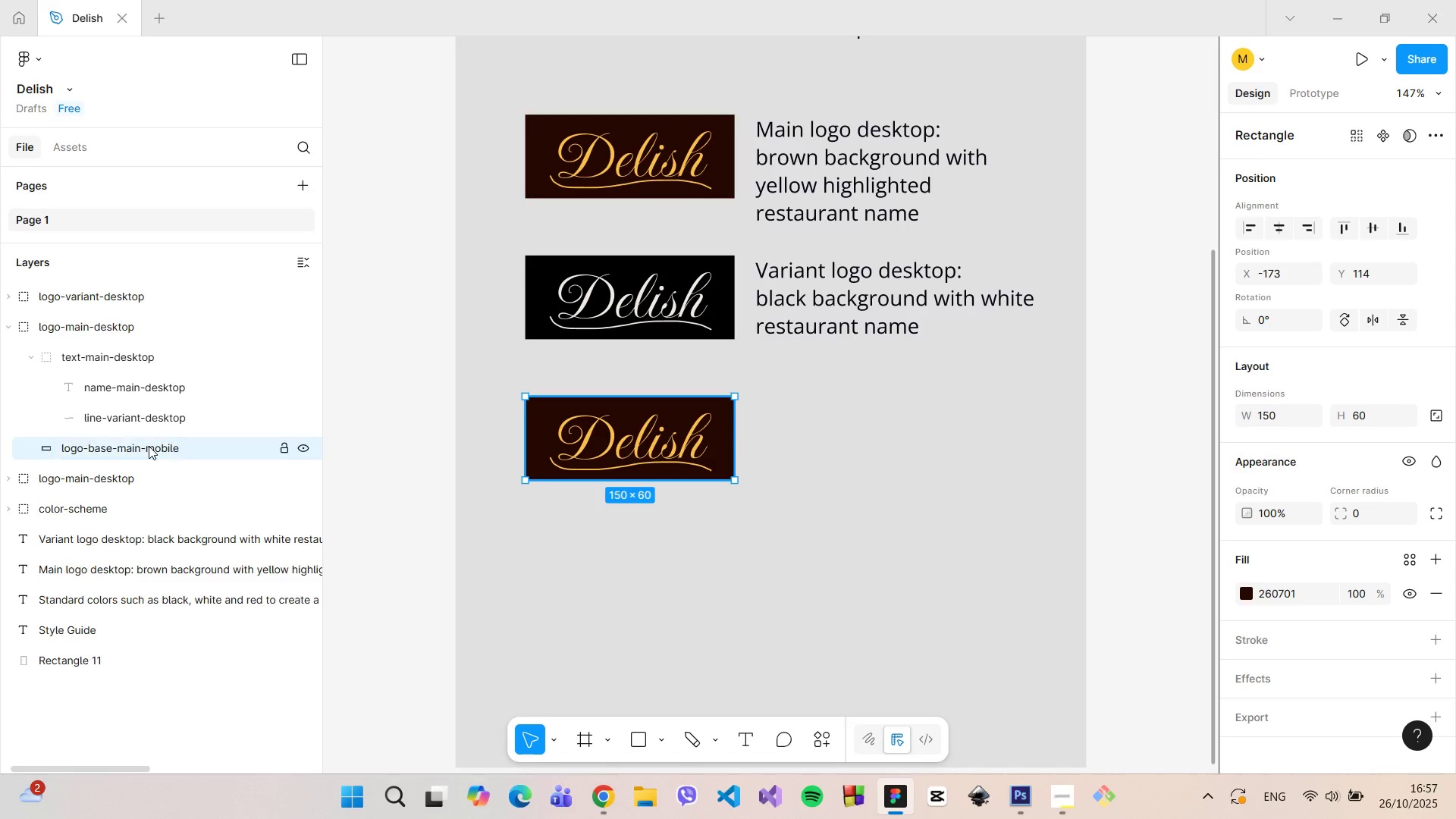 
key(Enter)
 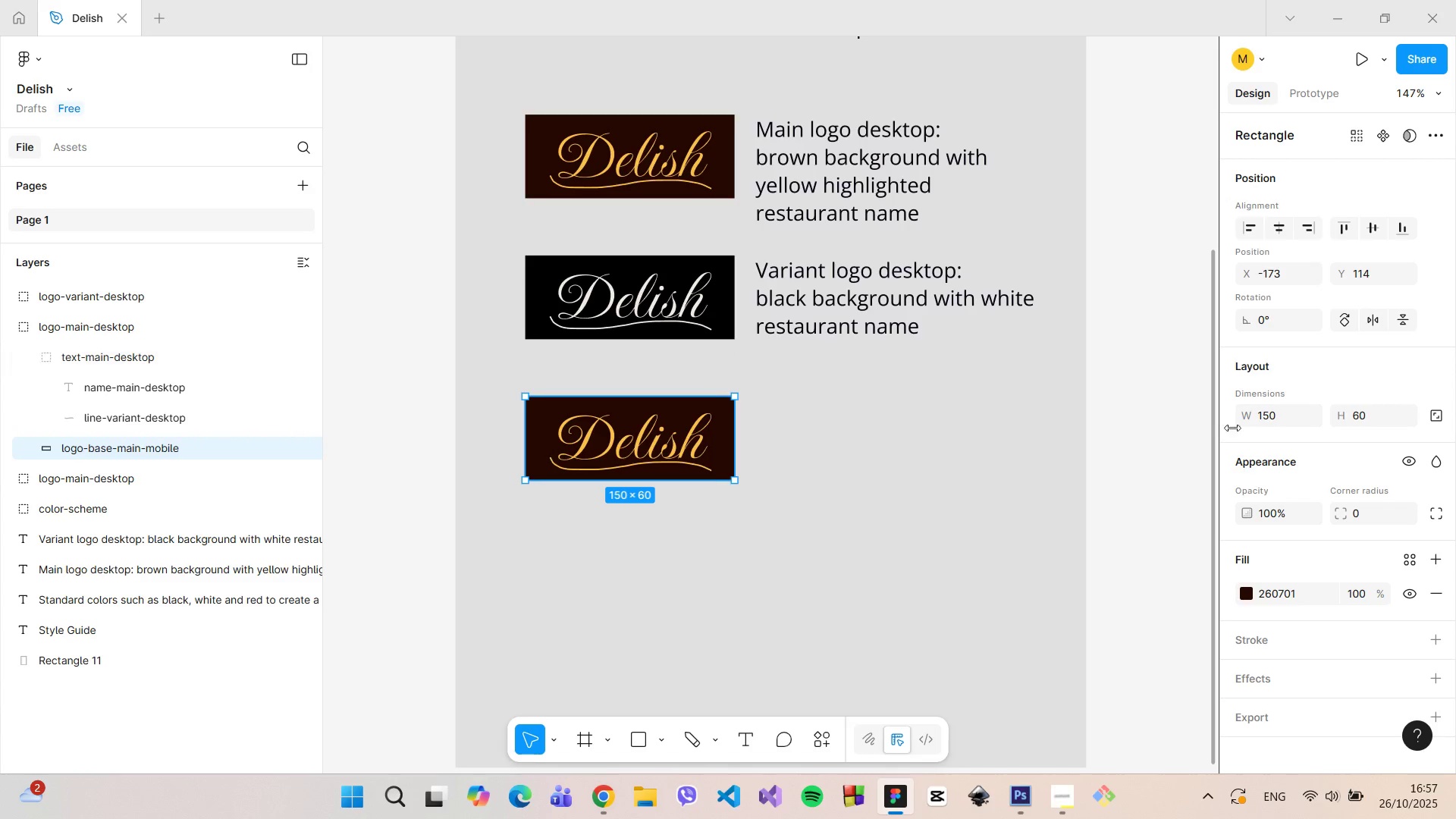 
left_click([1371, 416])
 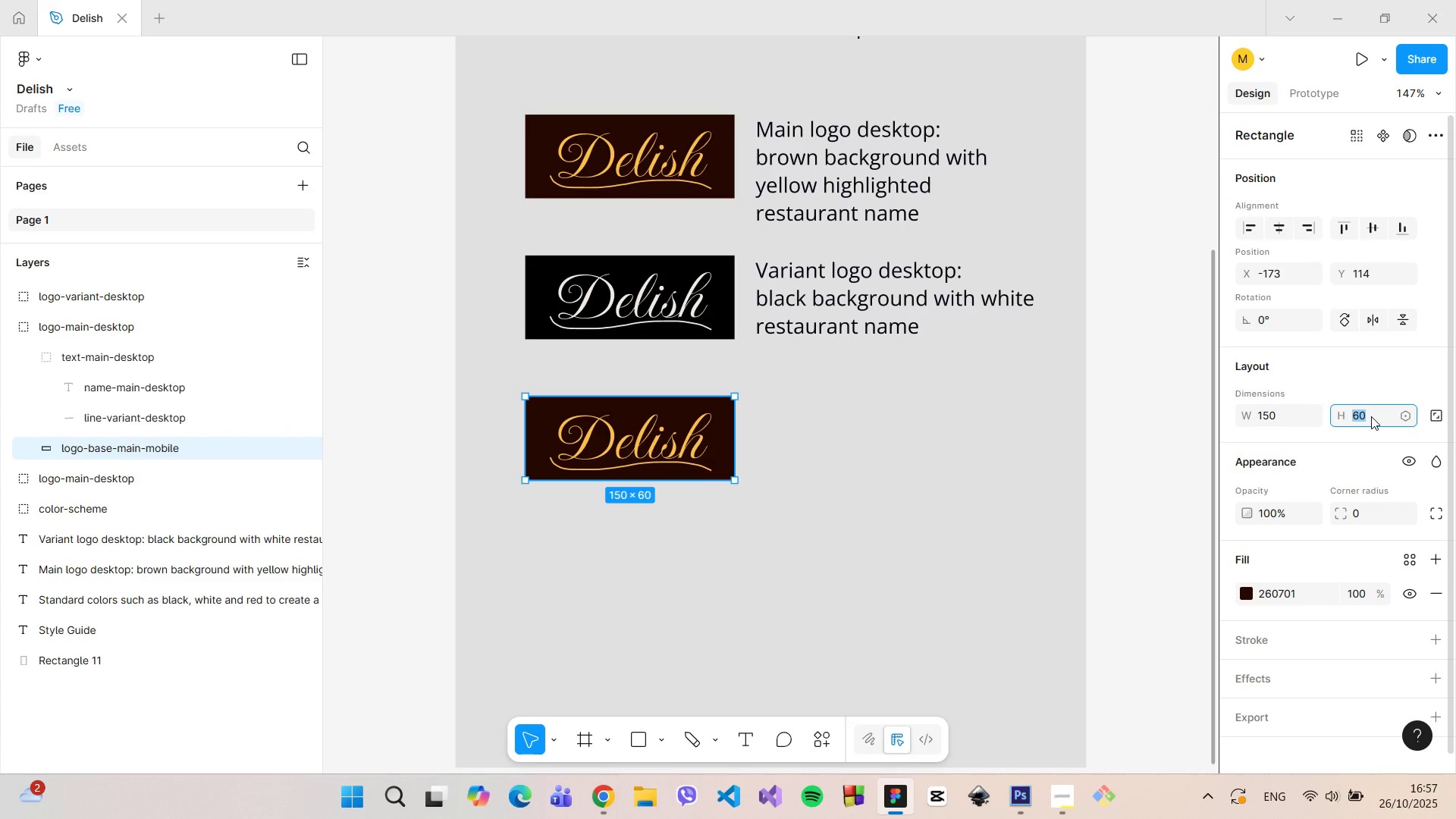 
type(45)
 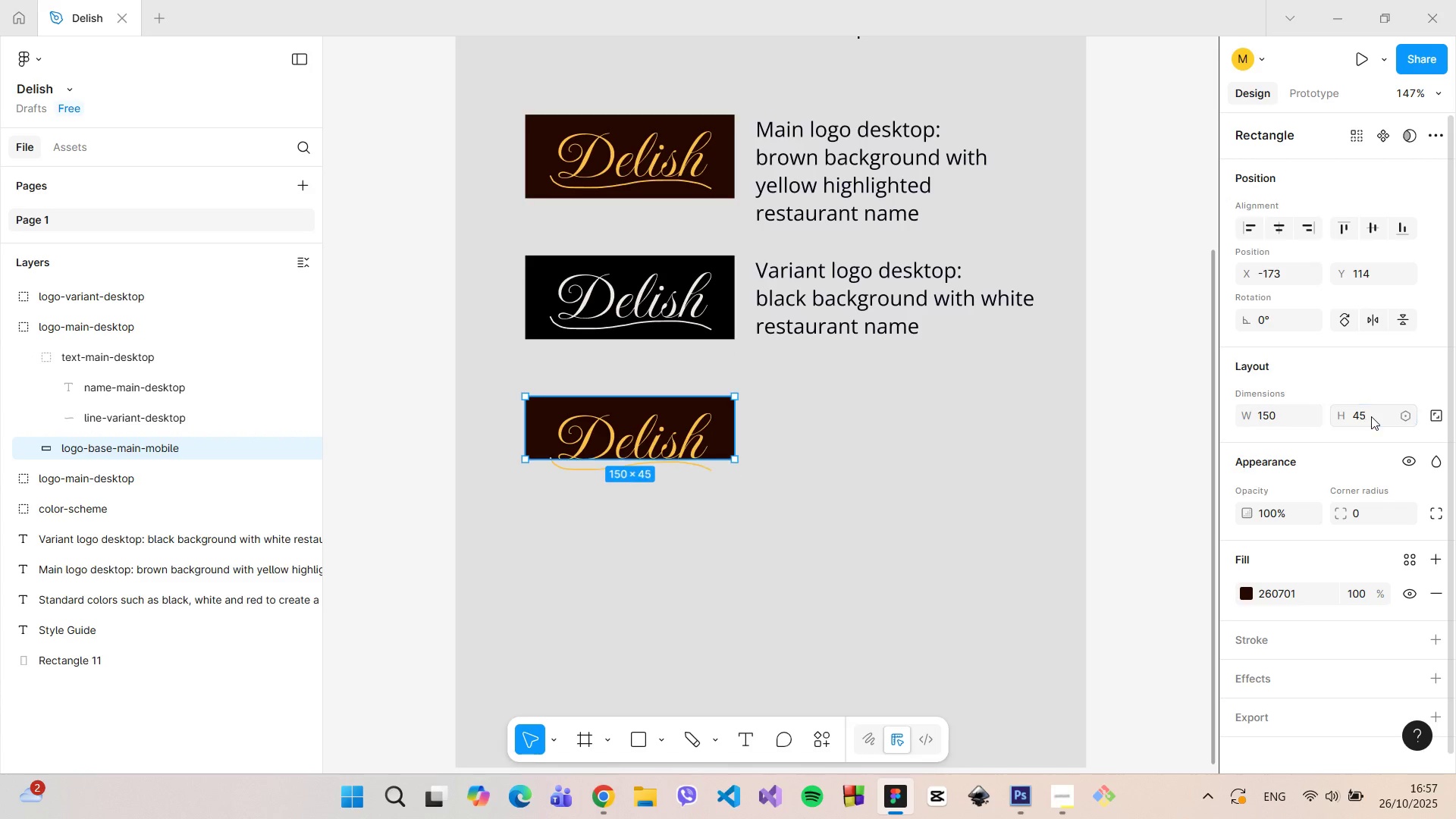 
key(Enter)
 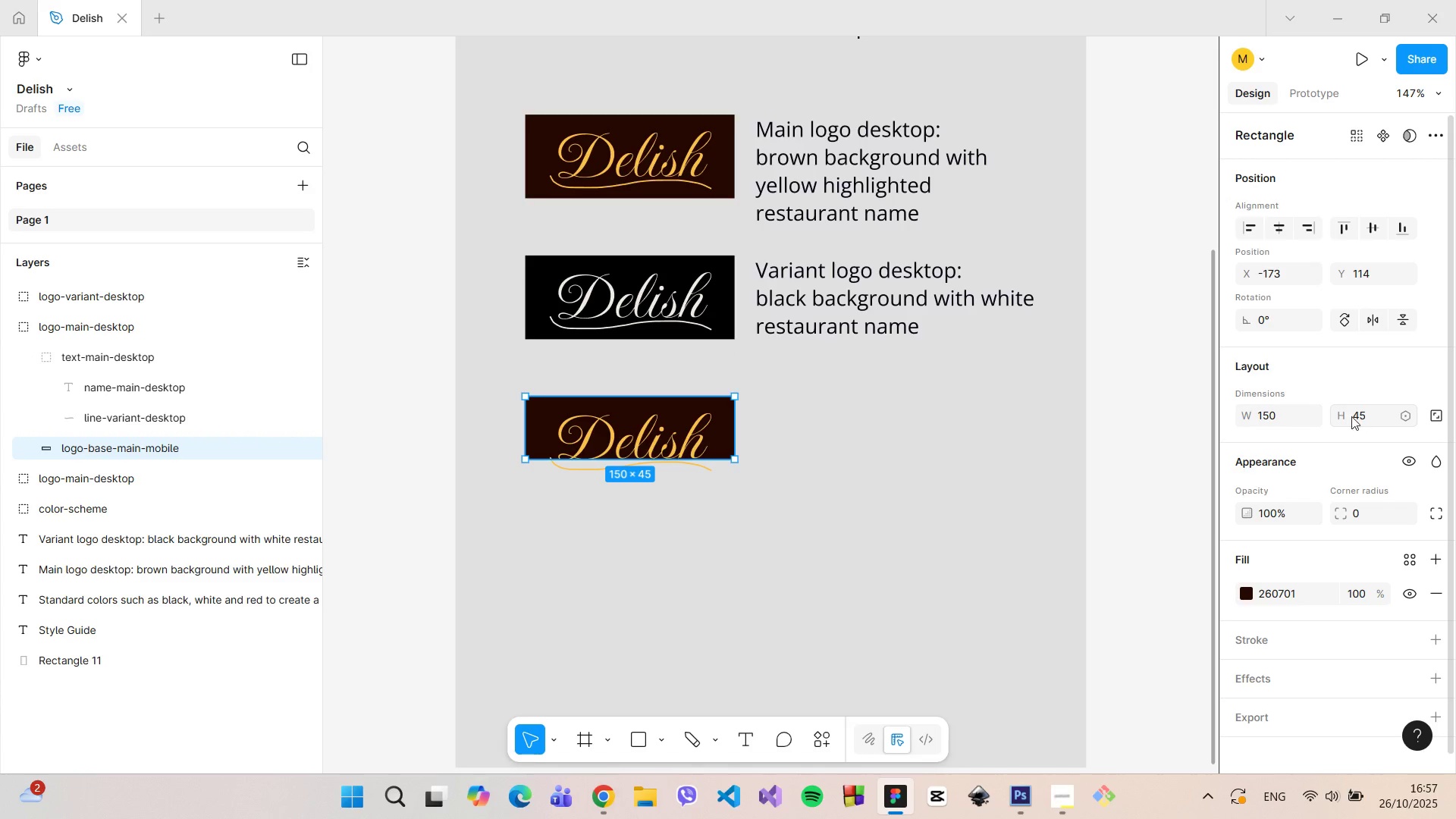 
left_click([1281, 422])
 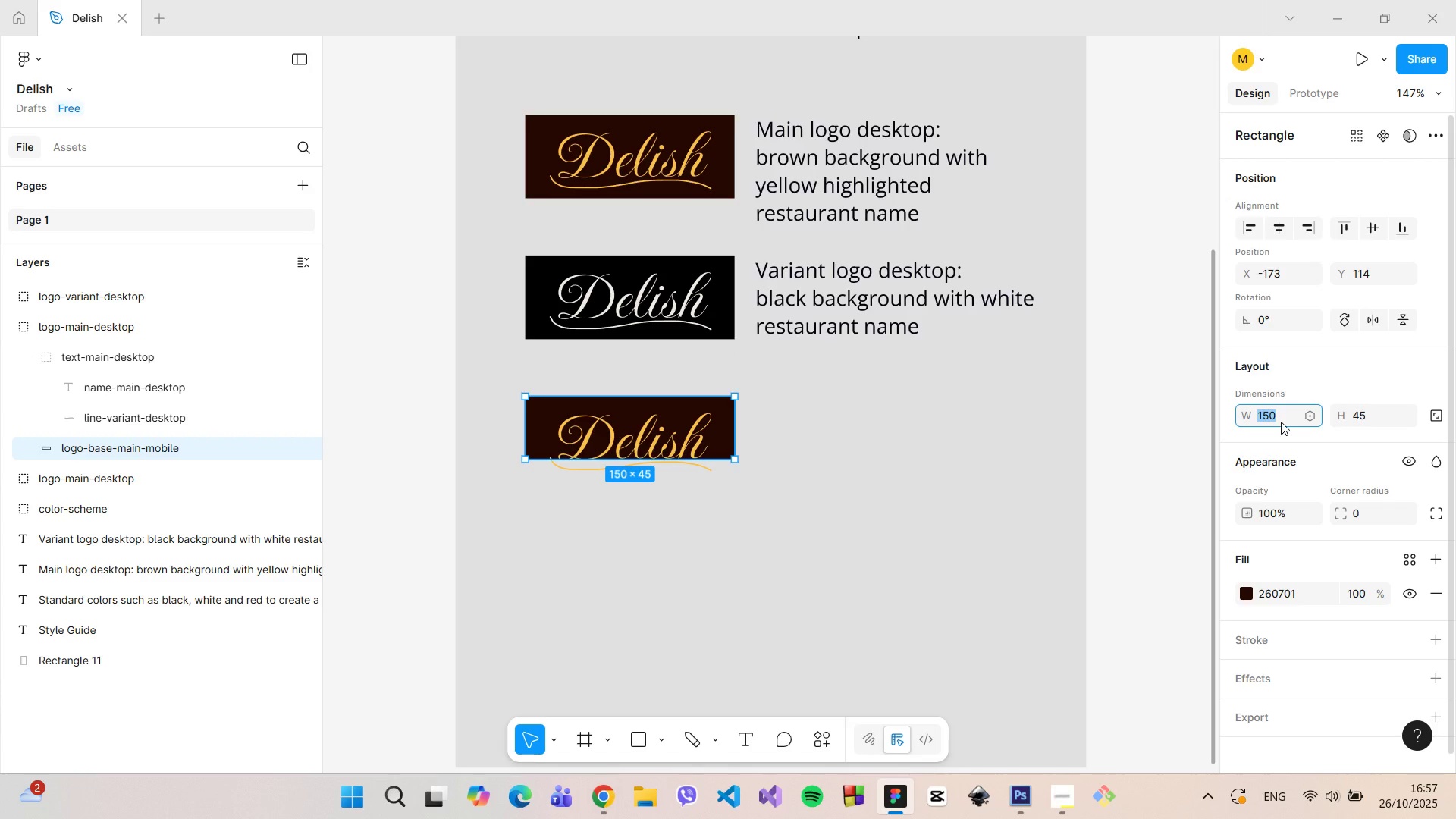 
type(120)
 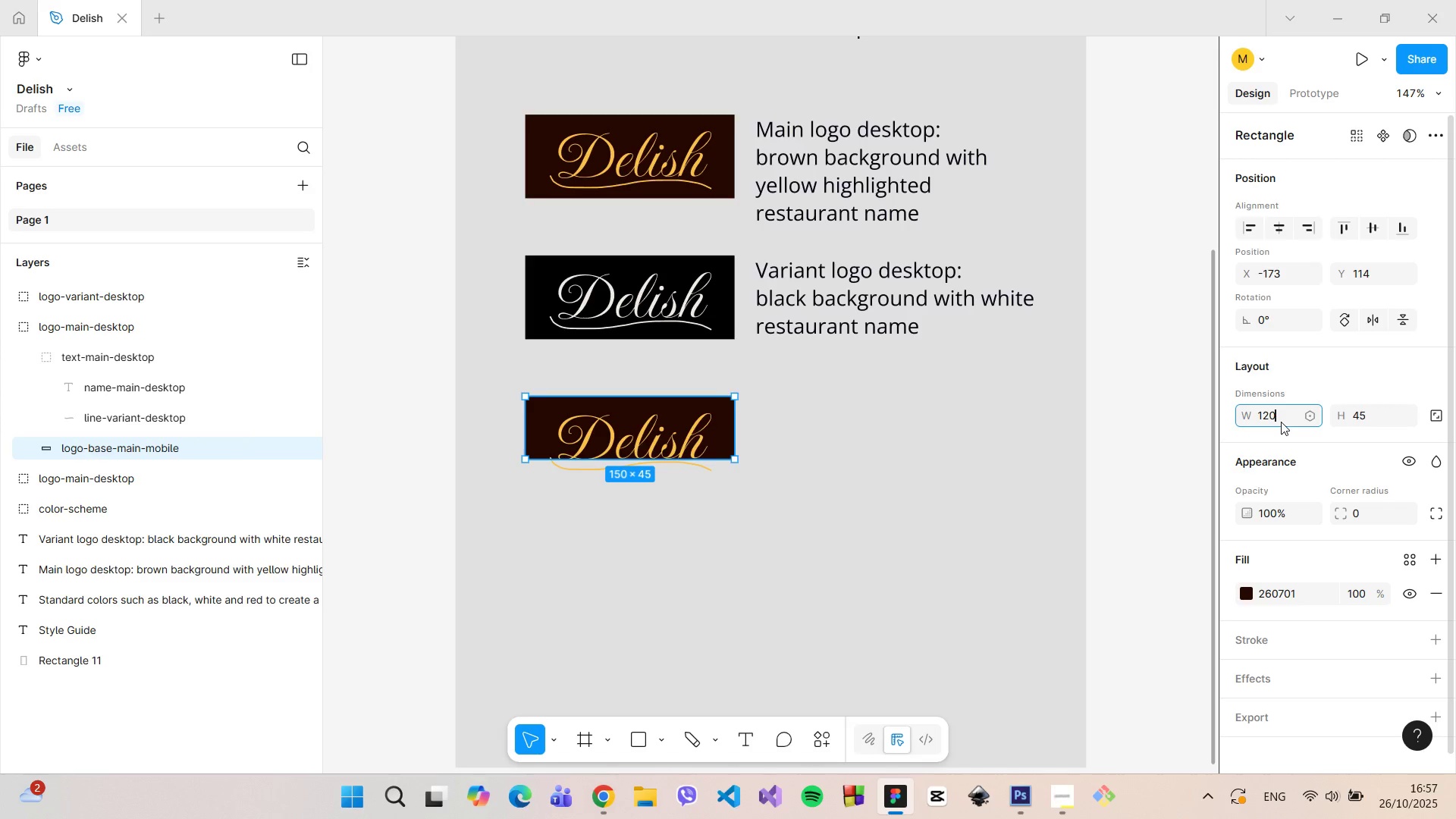 
key(Enter)
 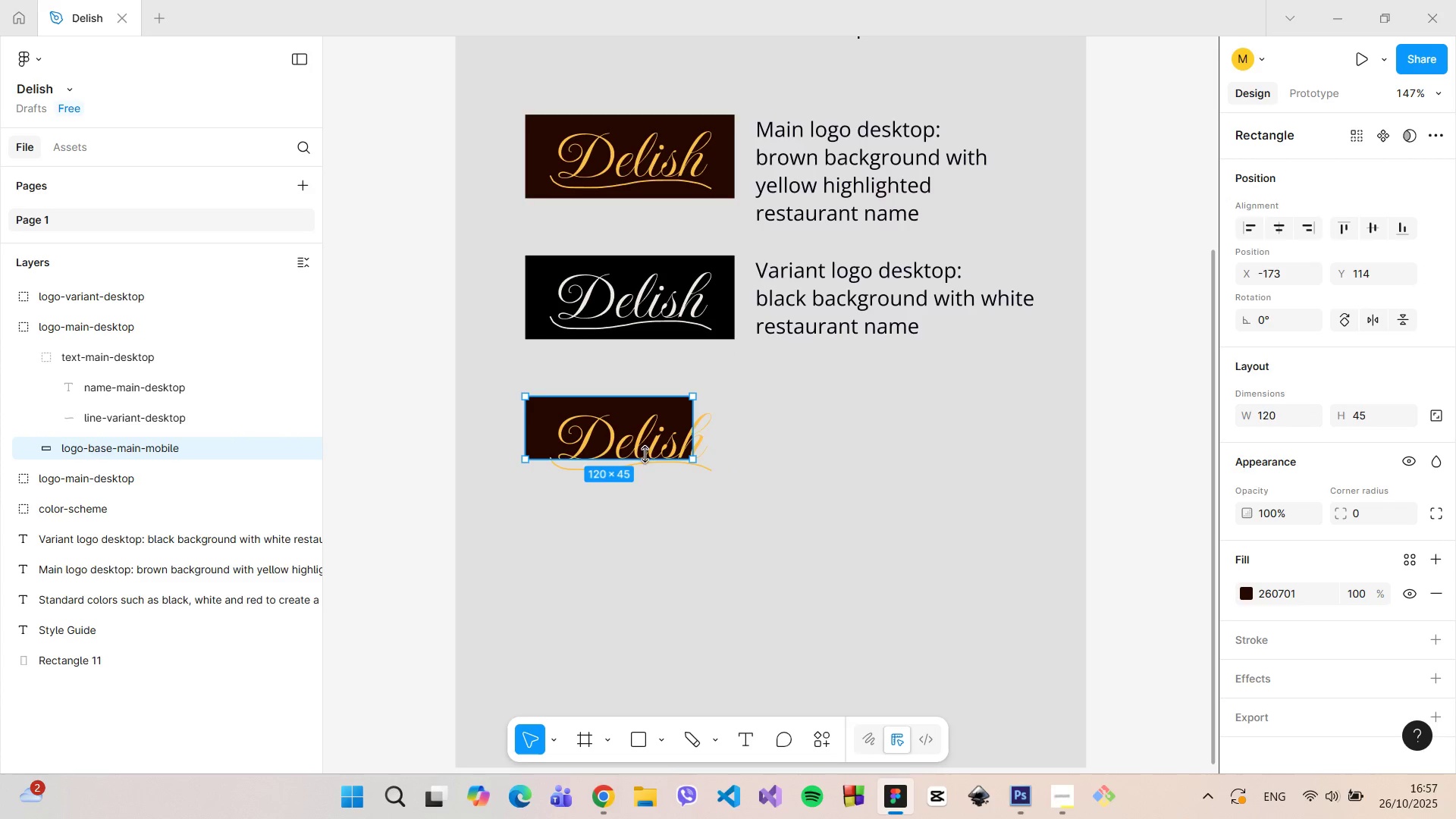 
left_click([635, 441])
 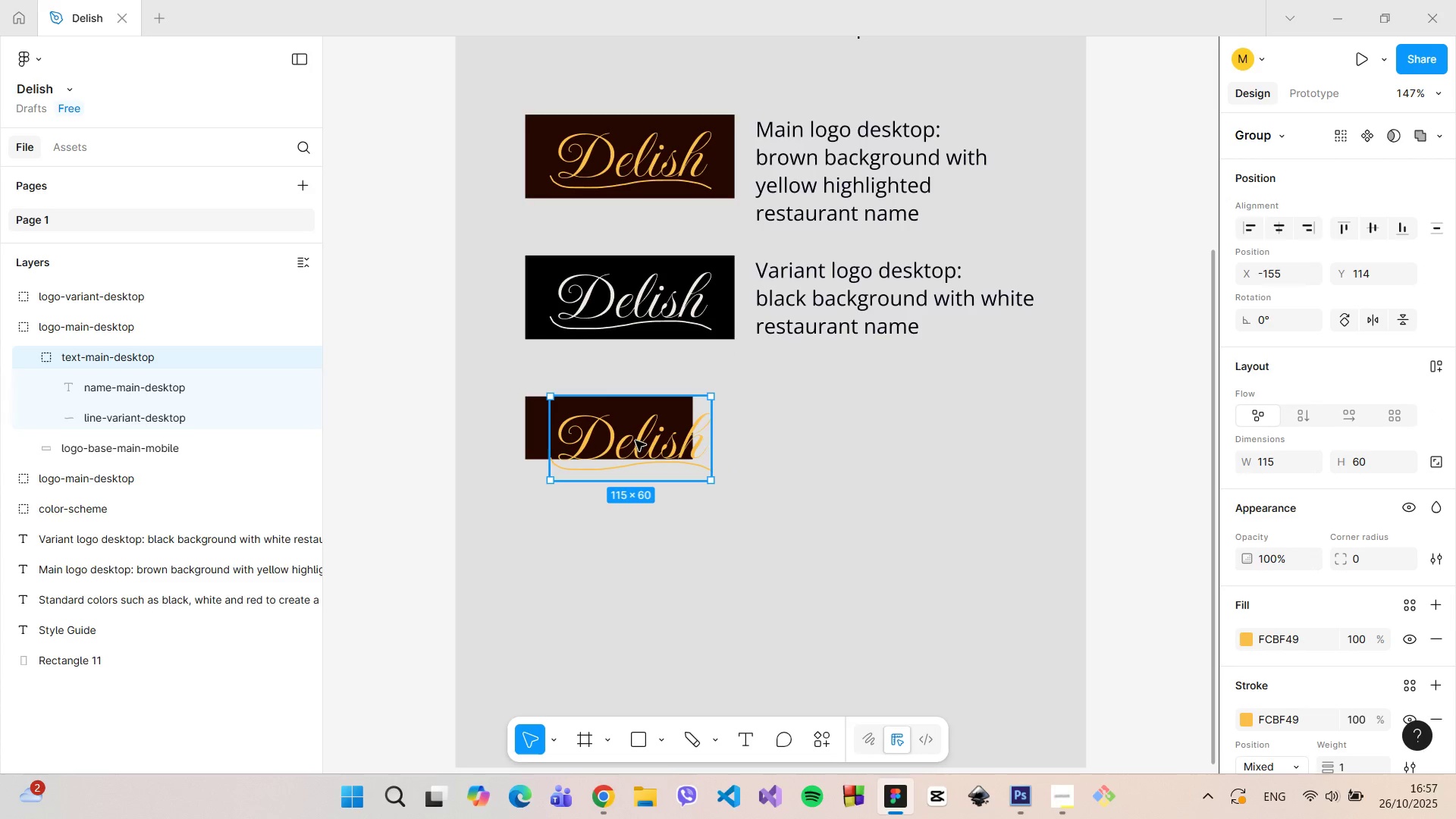 
double_click([635, 441])
 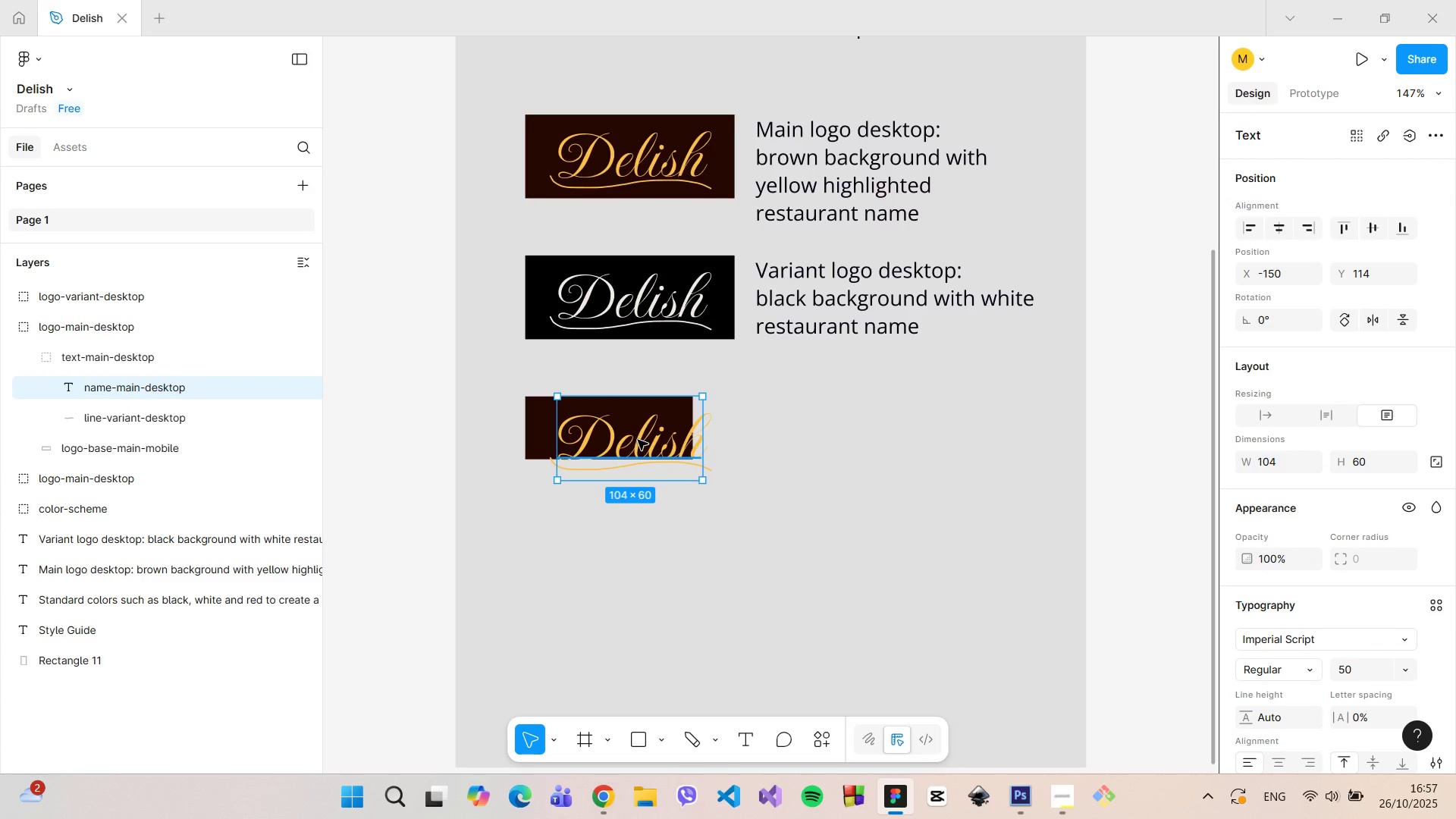 
double_click([638, 440])
 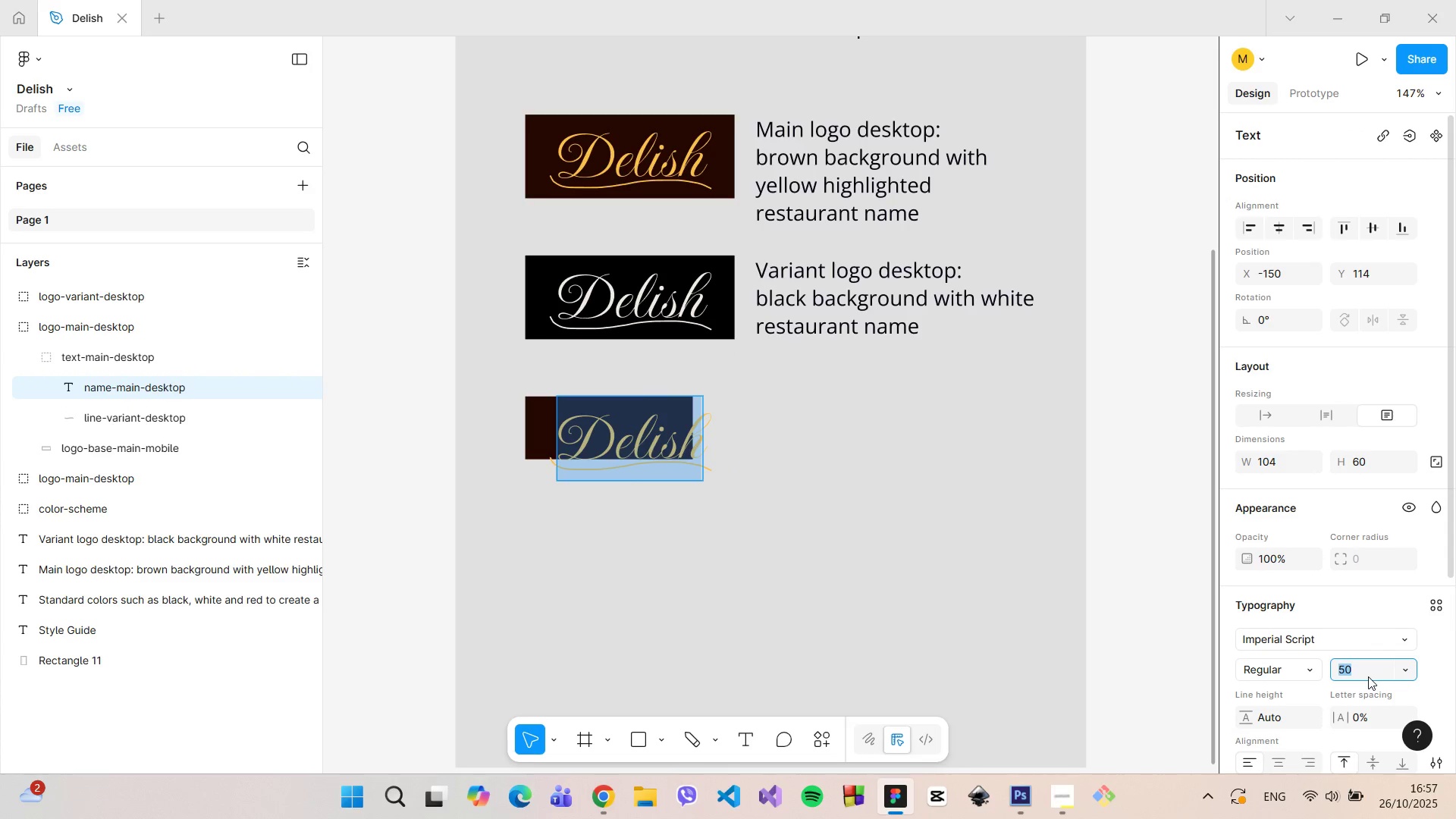 
type(30)
 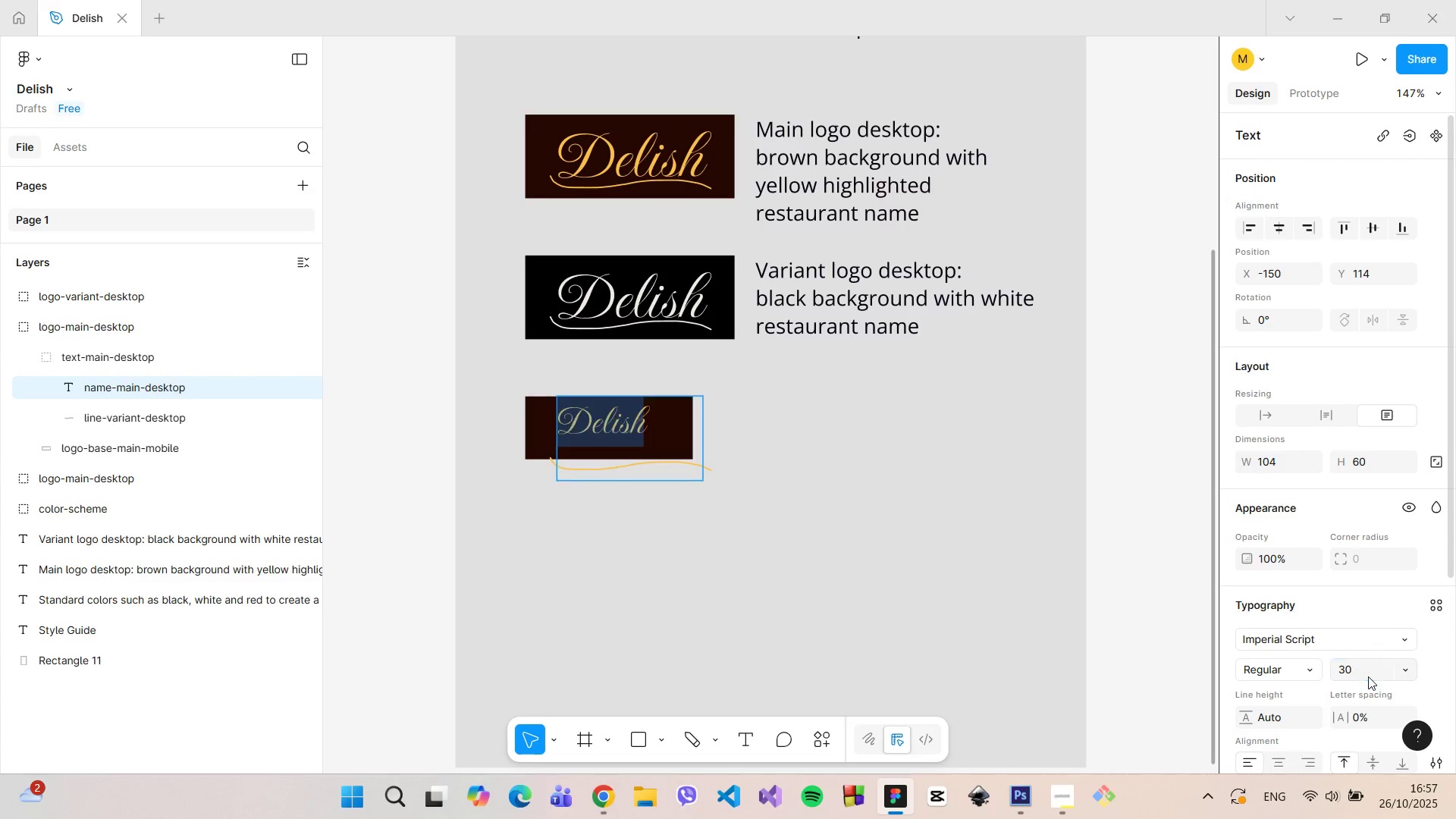 
key(Enter)
 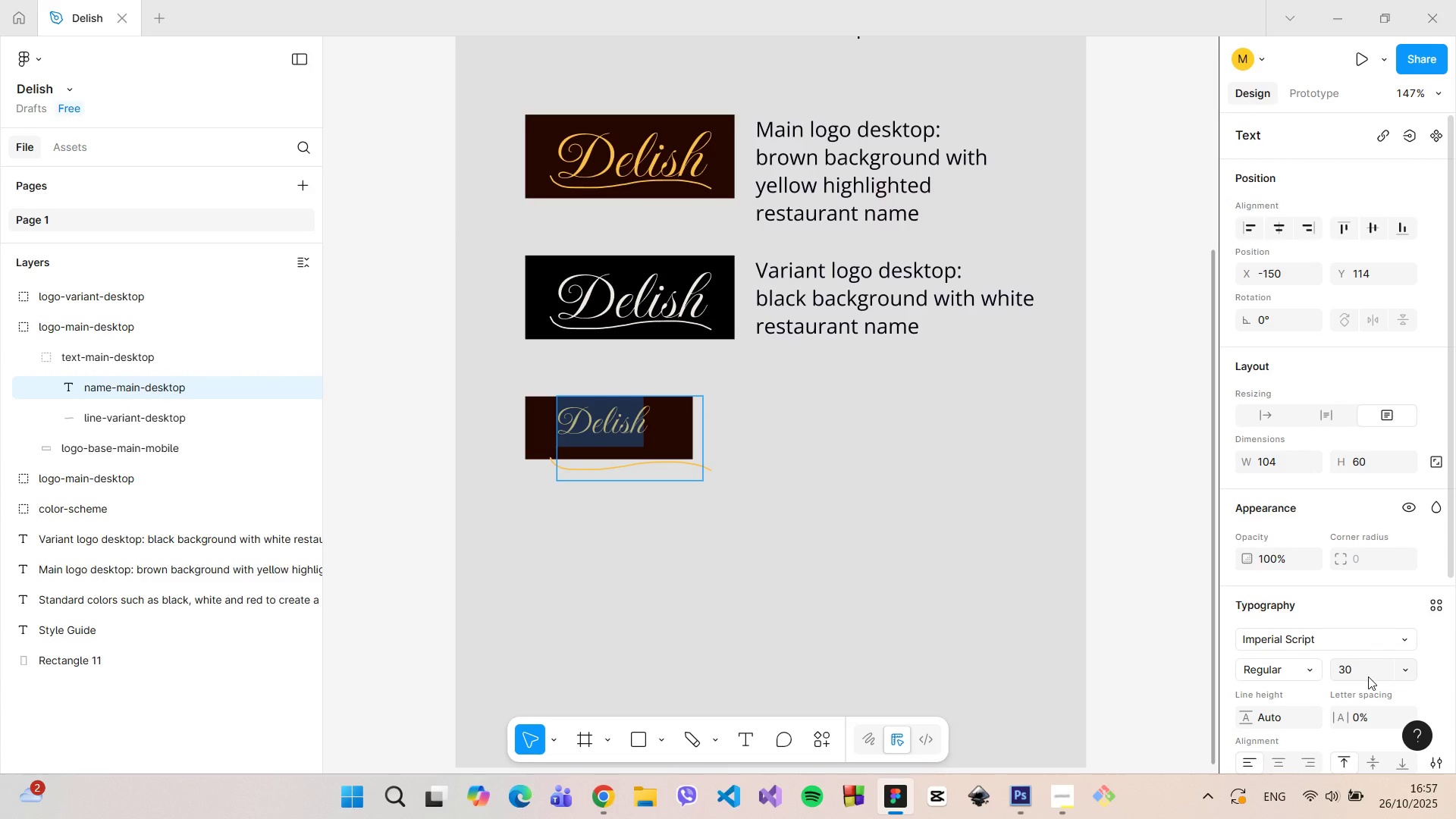 
double_click([1368, 676])
 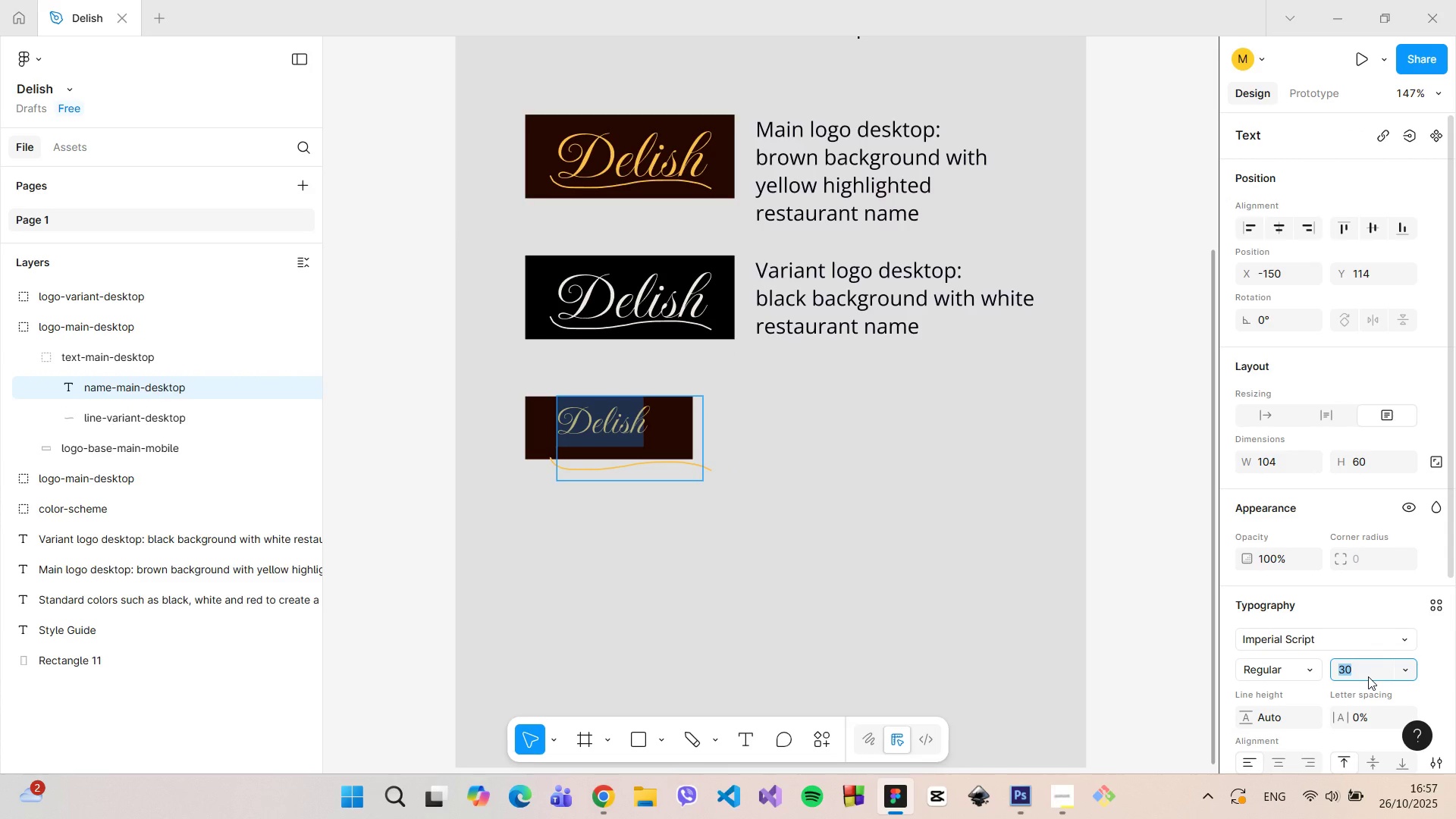 
type(40)
 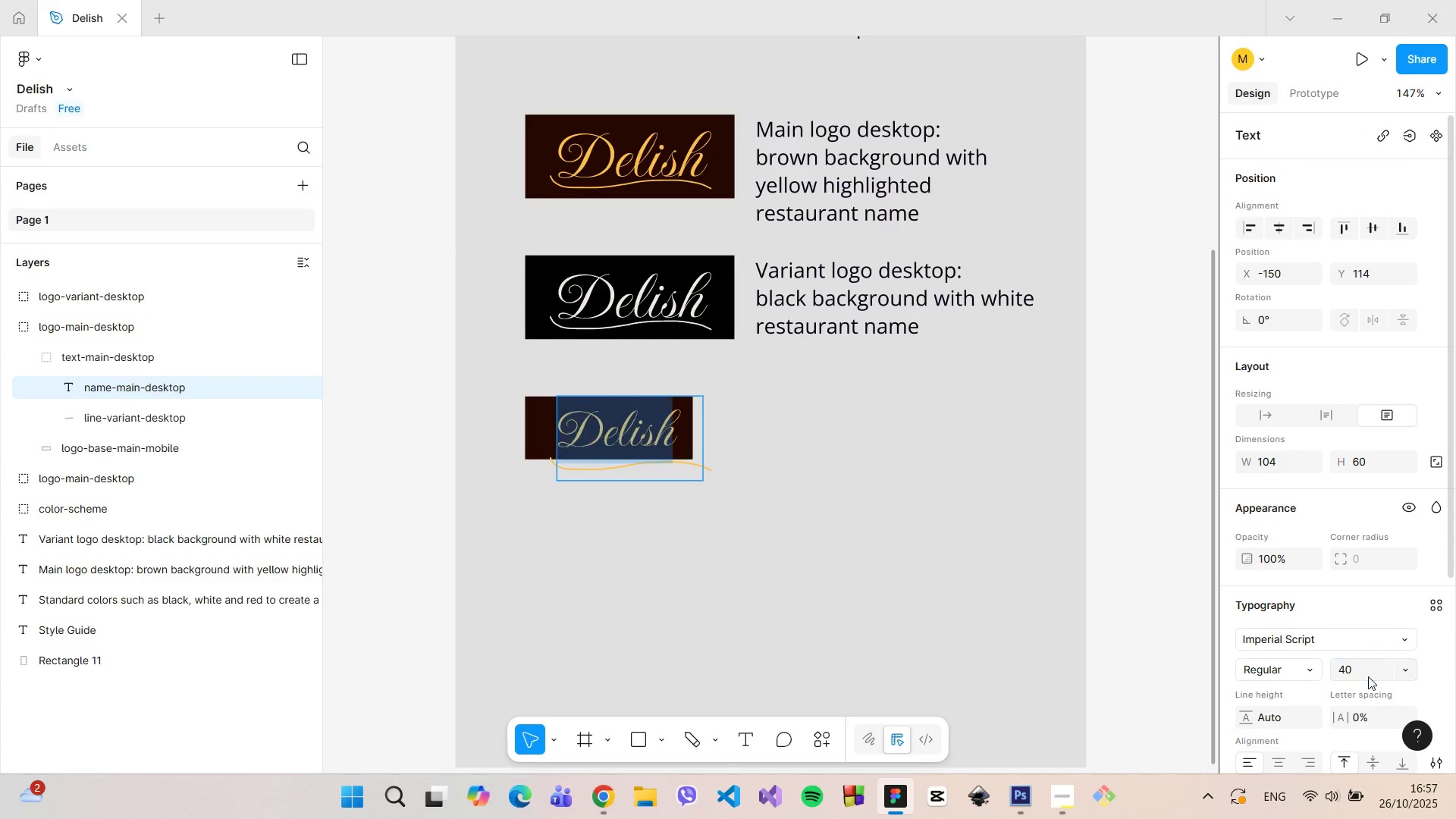 
key(Enter)
 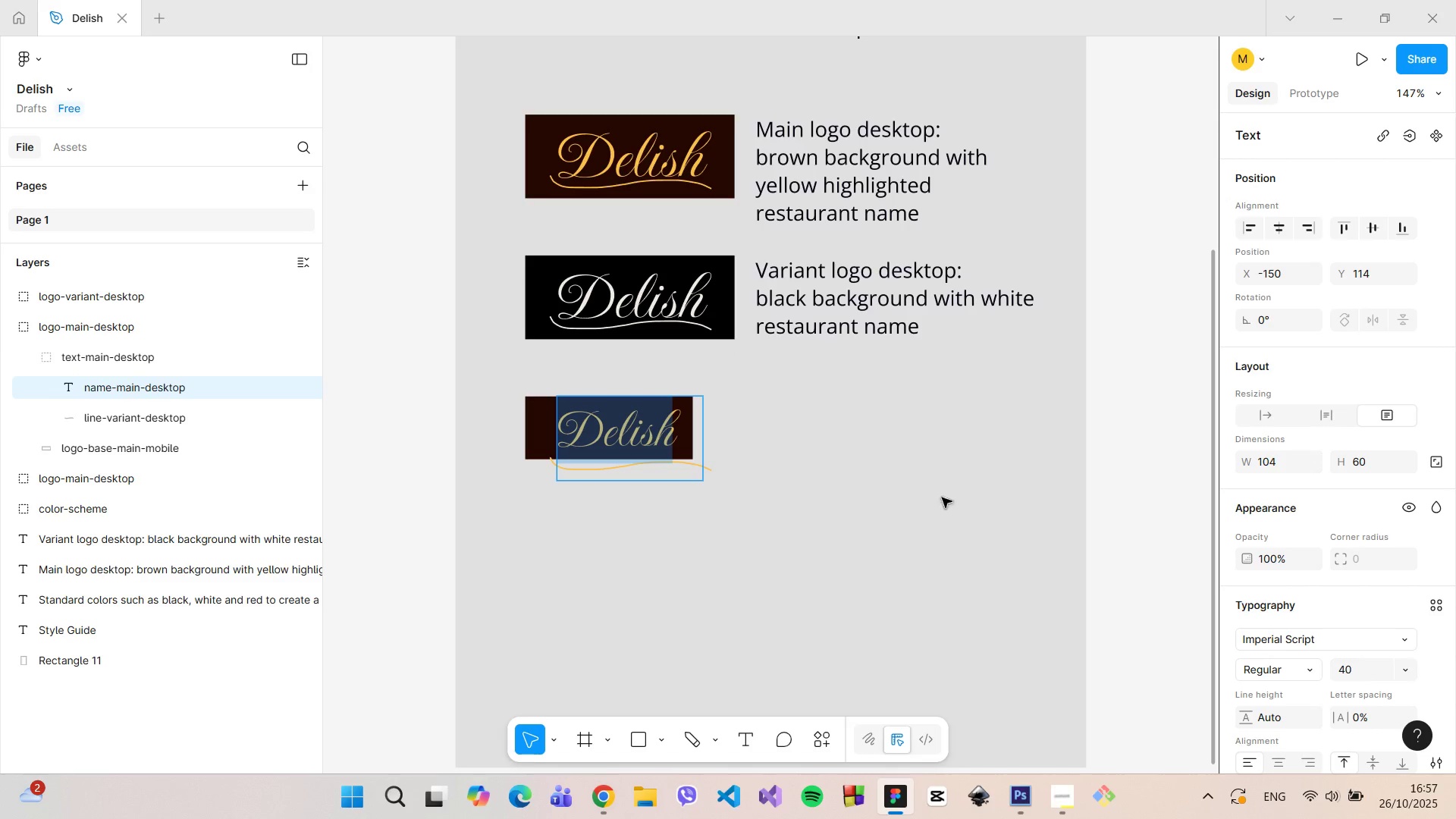 
left_click([788, 472])
 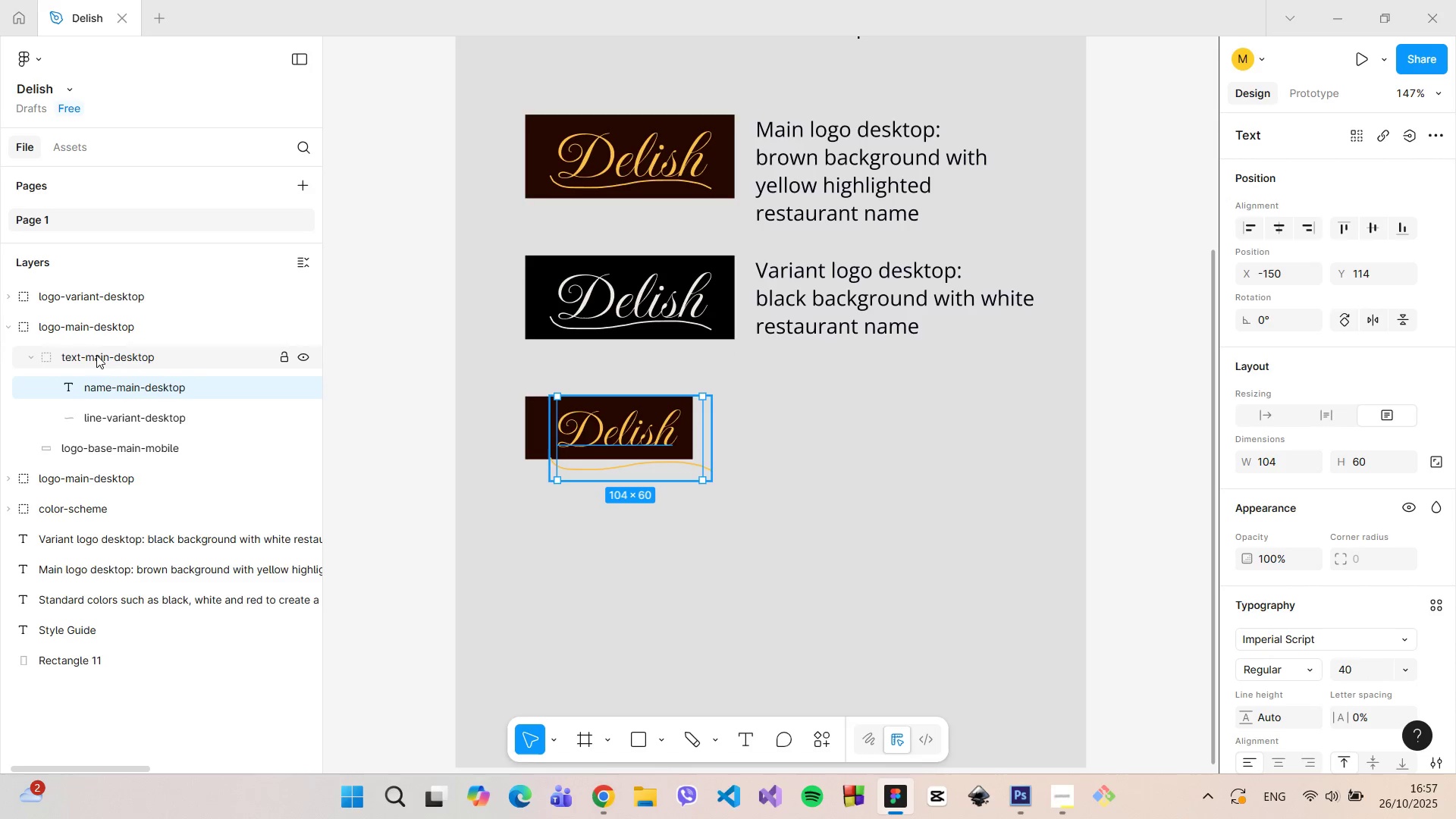 
double_click([130, 391])
 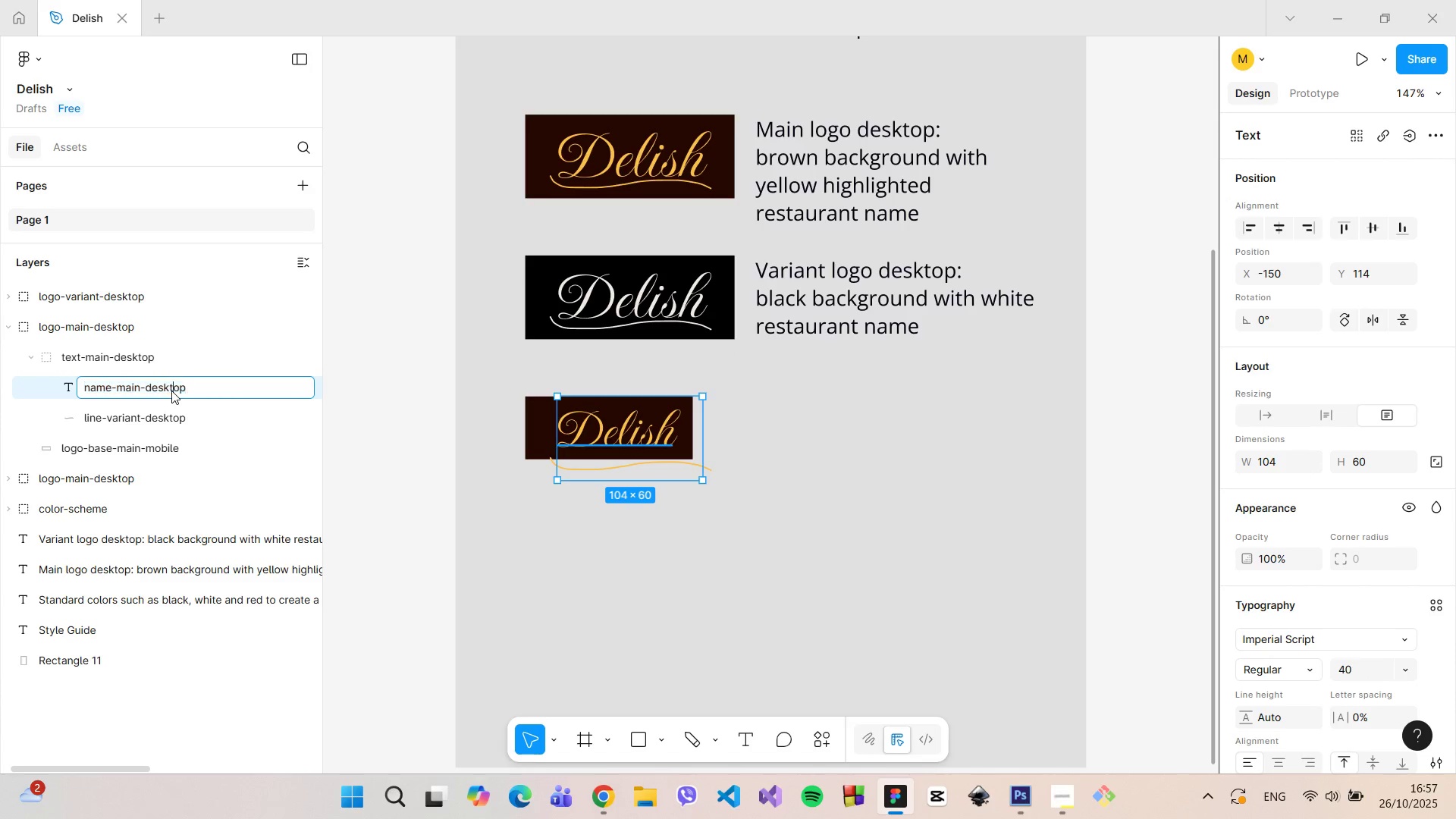 
triple_click([171, 391])
 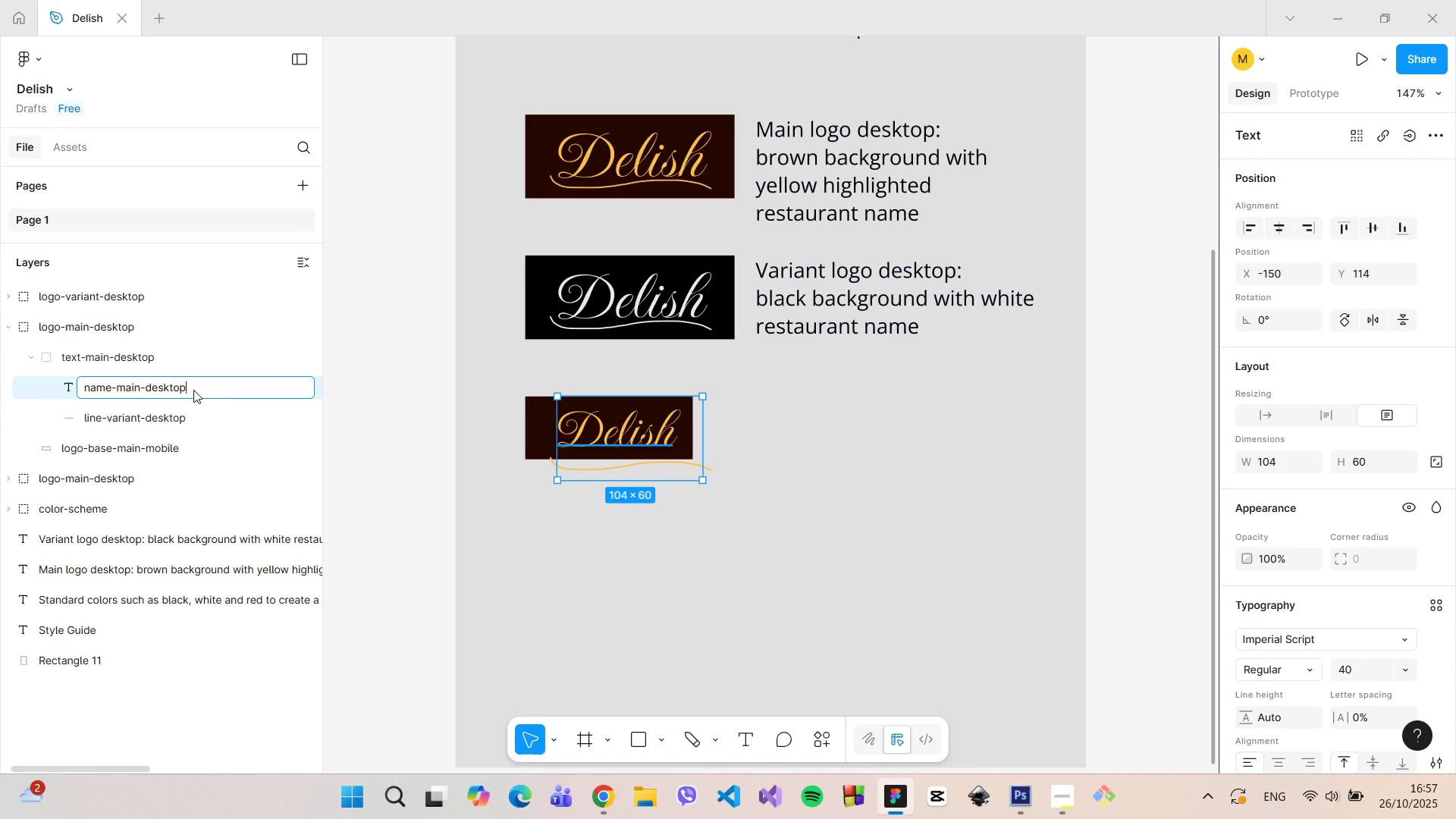 
left_click_drag(start_coordinate=[193, 390], to_coordinate=[146, 387])
 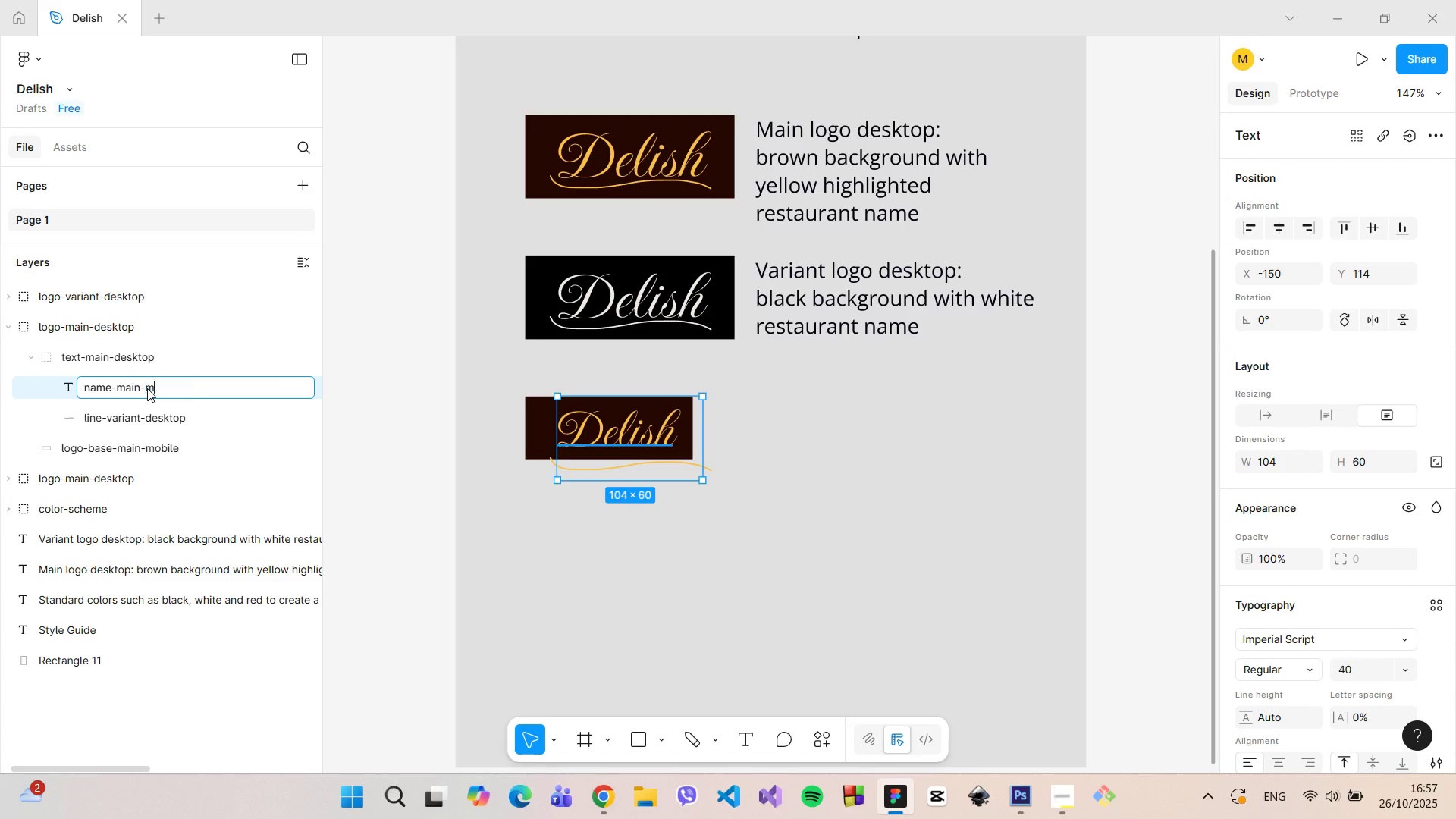 
type(mobile)
 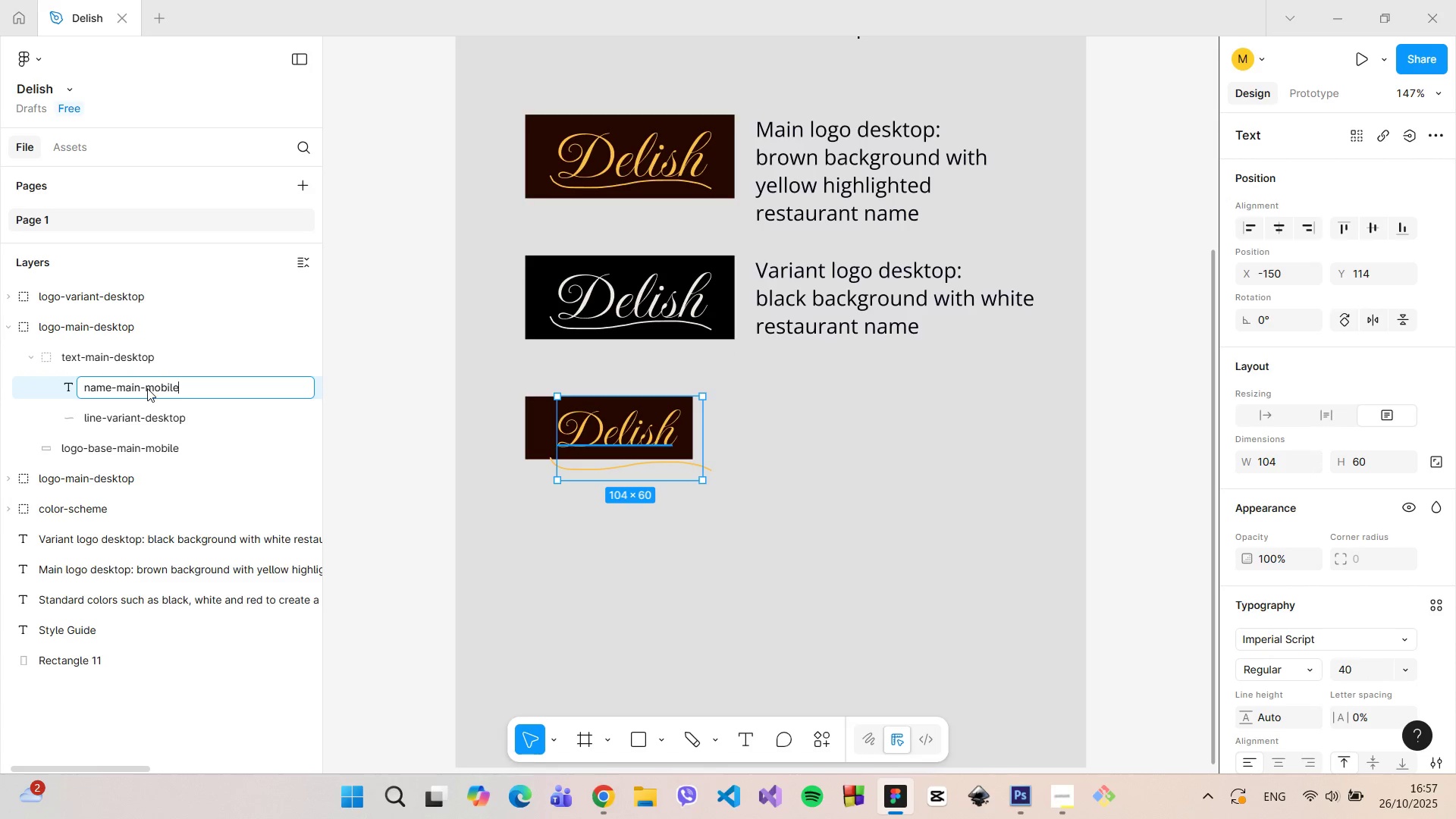 
key(Enter)
 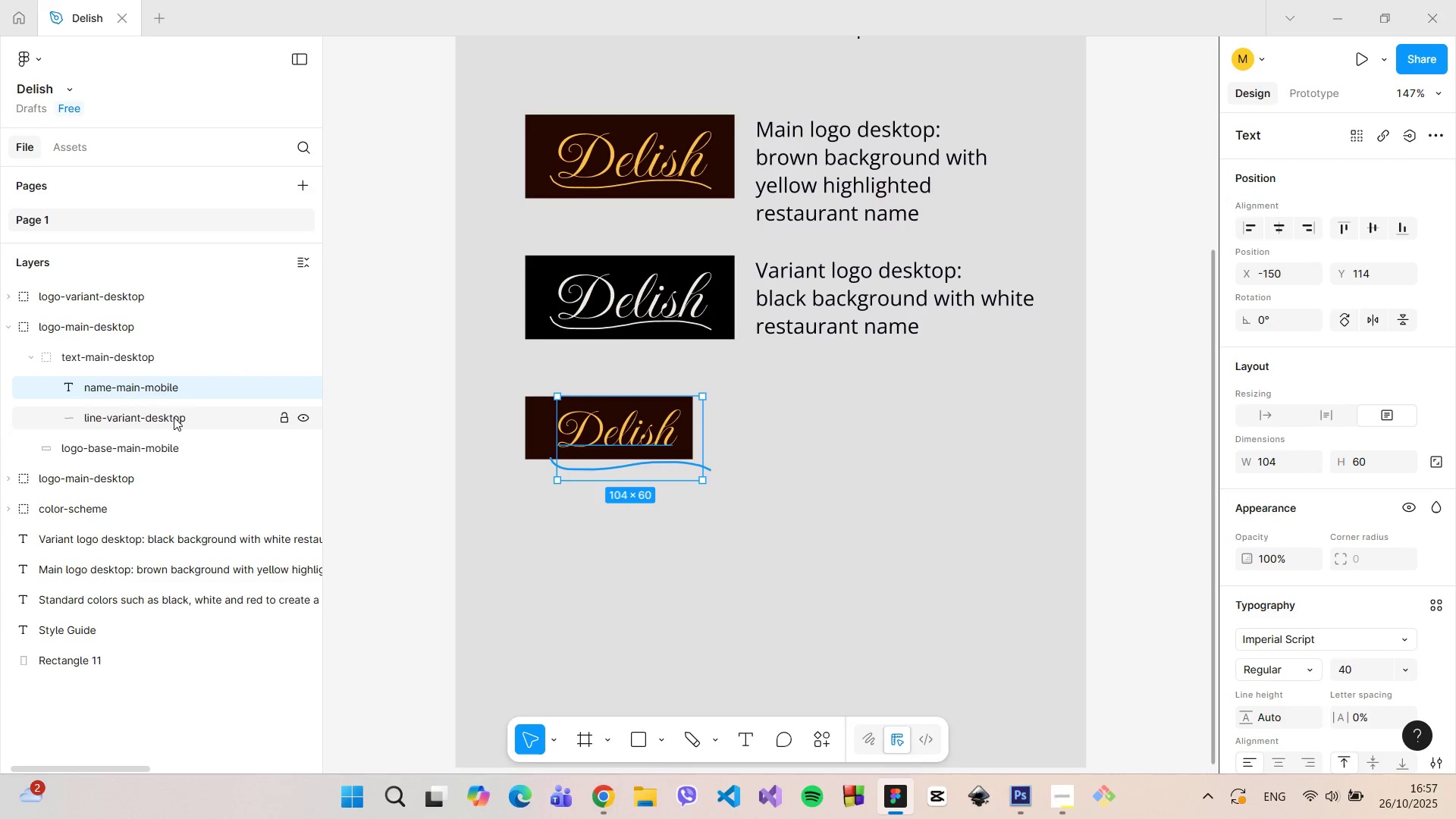 
double_click([174, 417])
 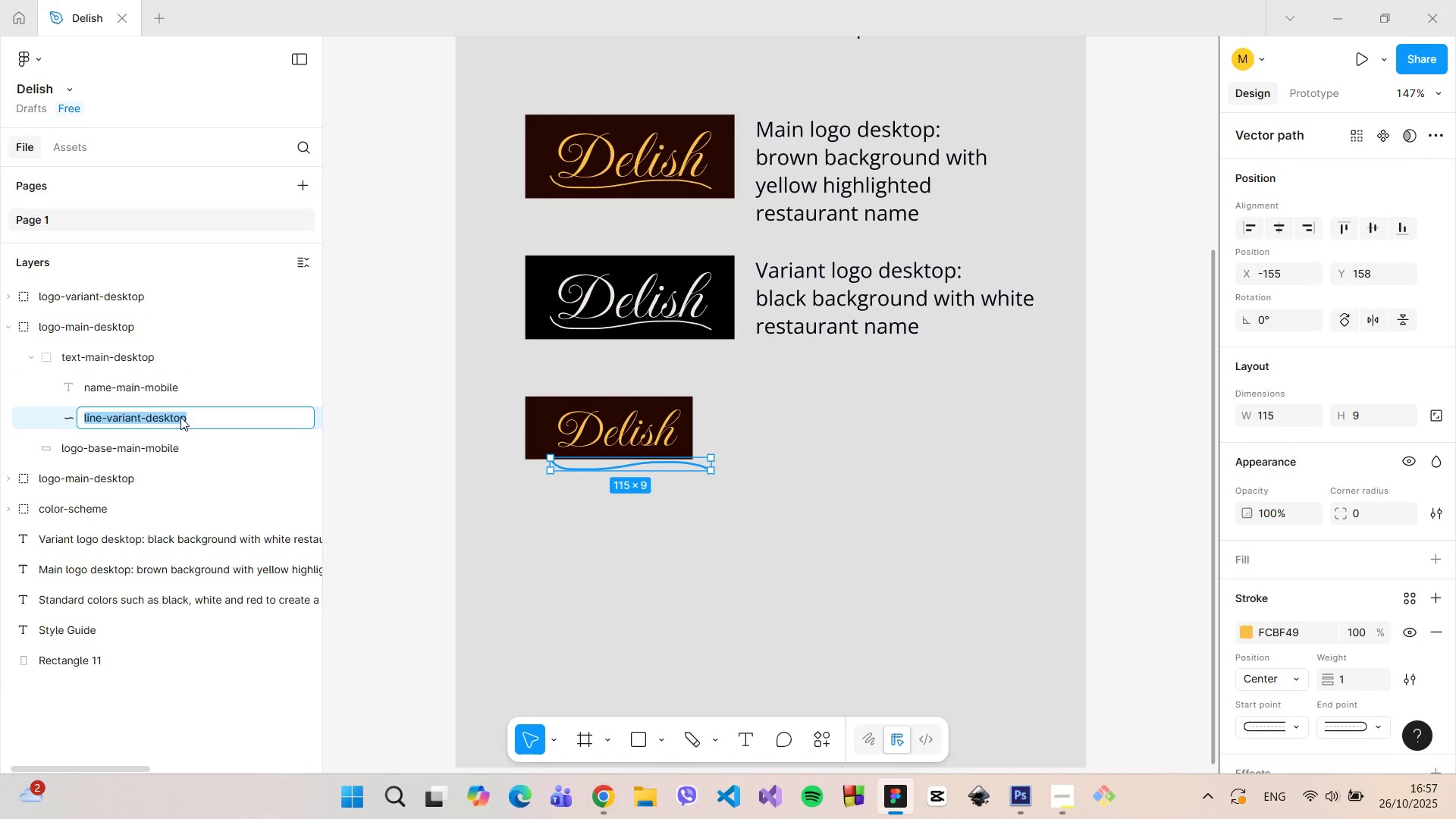 
triple_click([180, 417])
 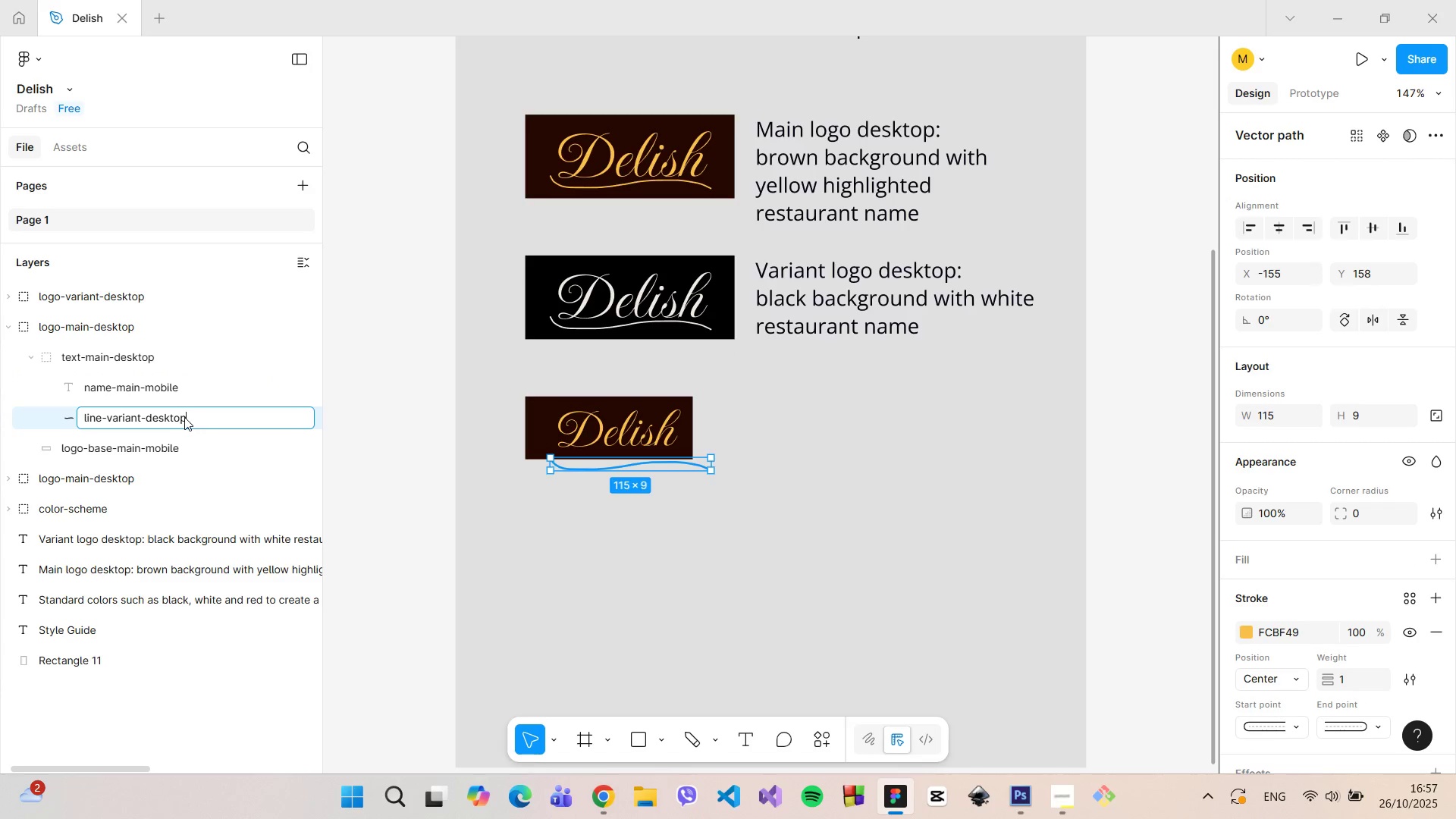 
left_click_drag(start_coordinate=[190, 417], to_coordinate=[153, 414])
 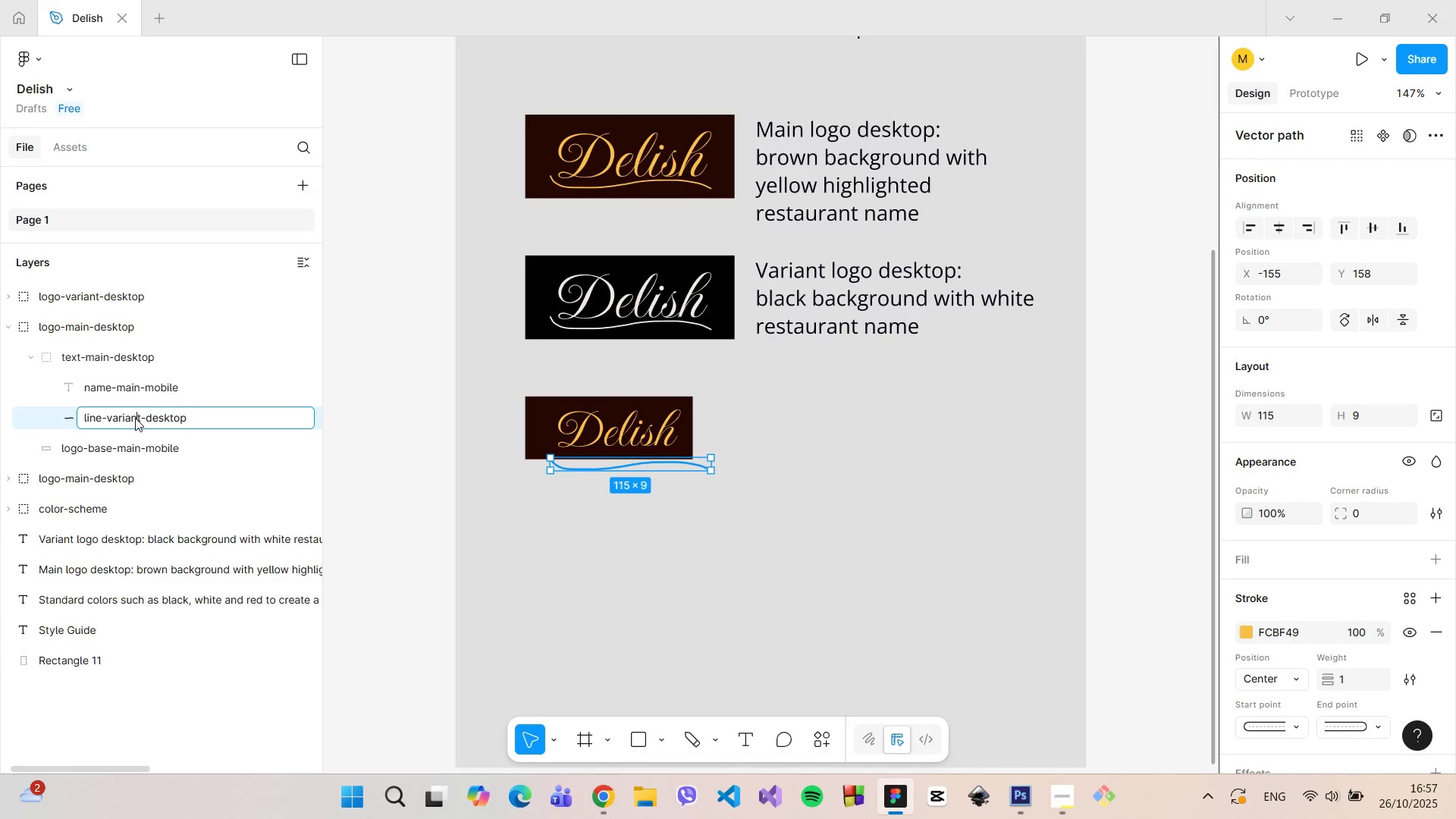 
left_click([135, 418])
 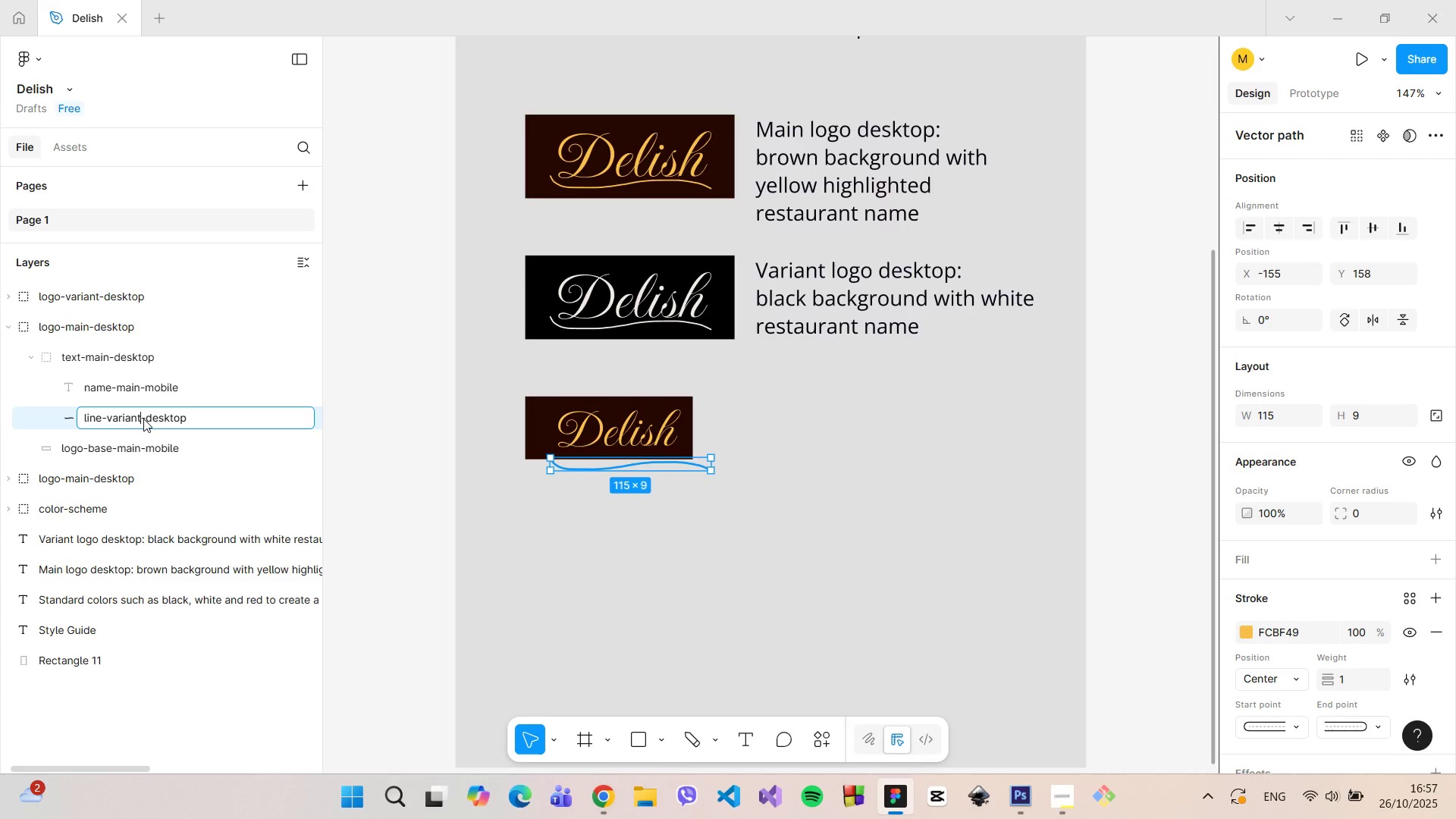 
left_click_drag(start_coordinate=[143, 419], to_coordinate=[108, 419])
 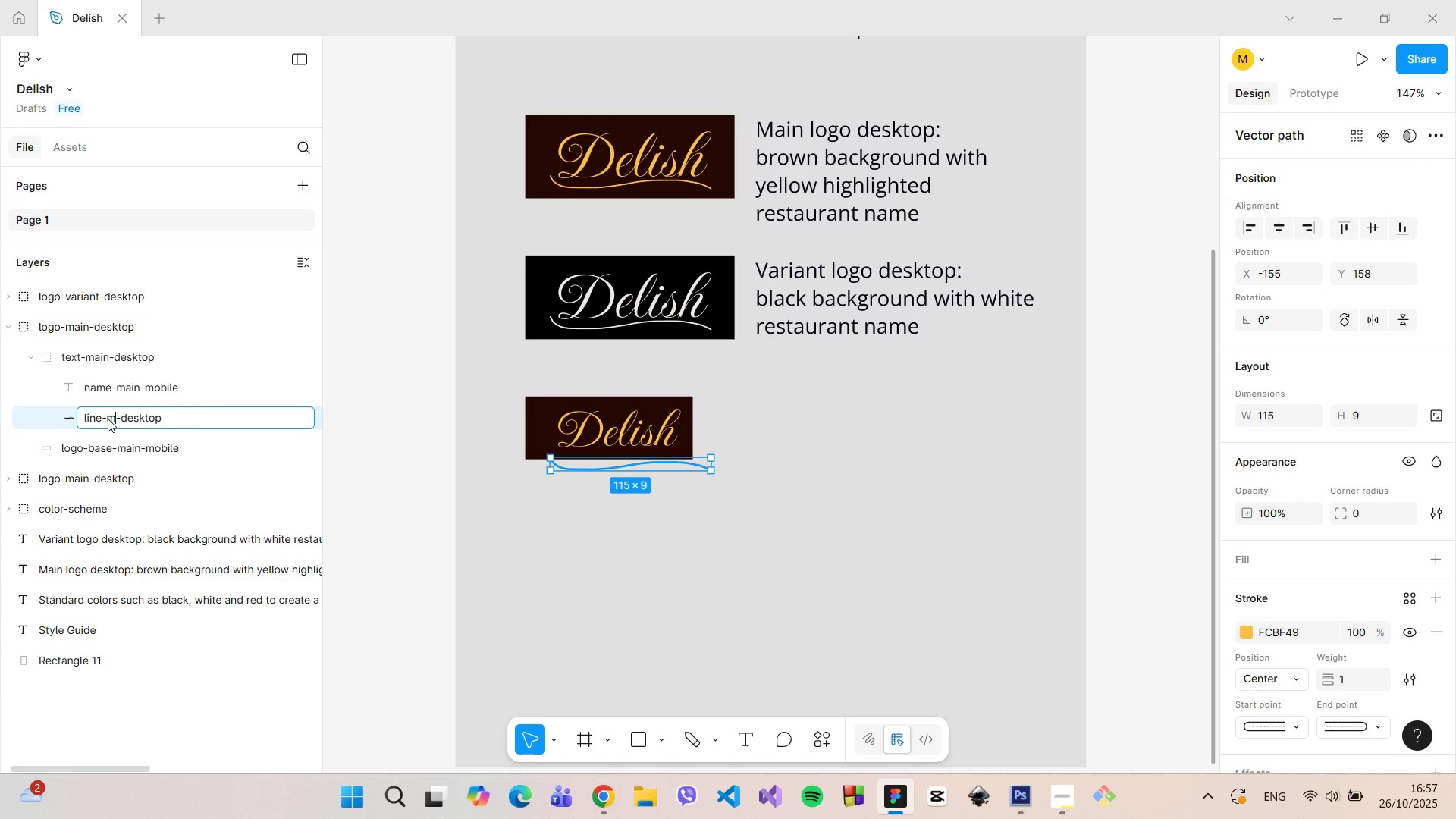 
type(mi)
key(Backspace)
type(ainmobile)
 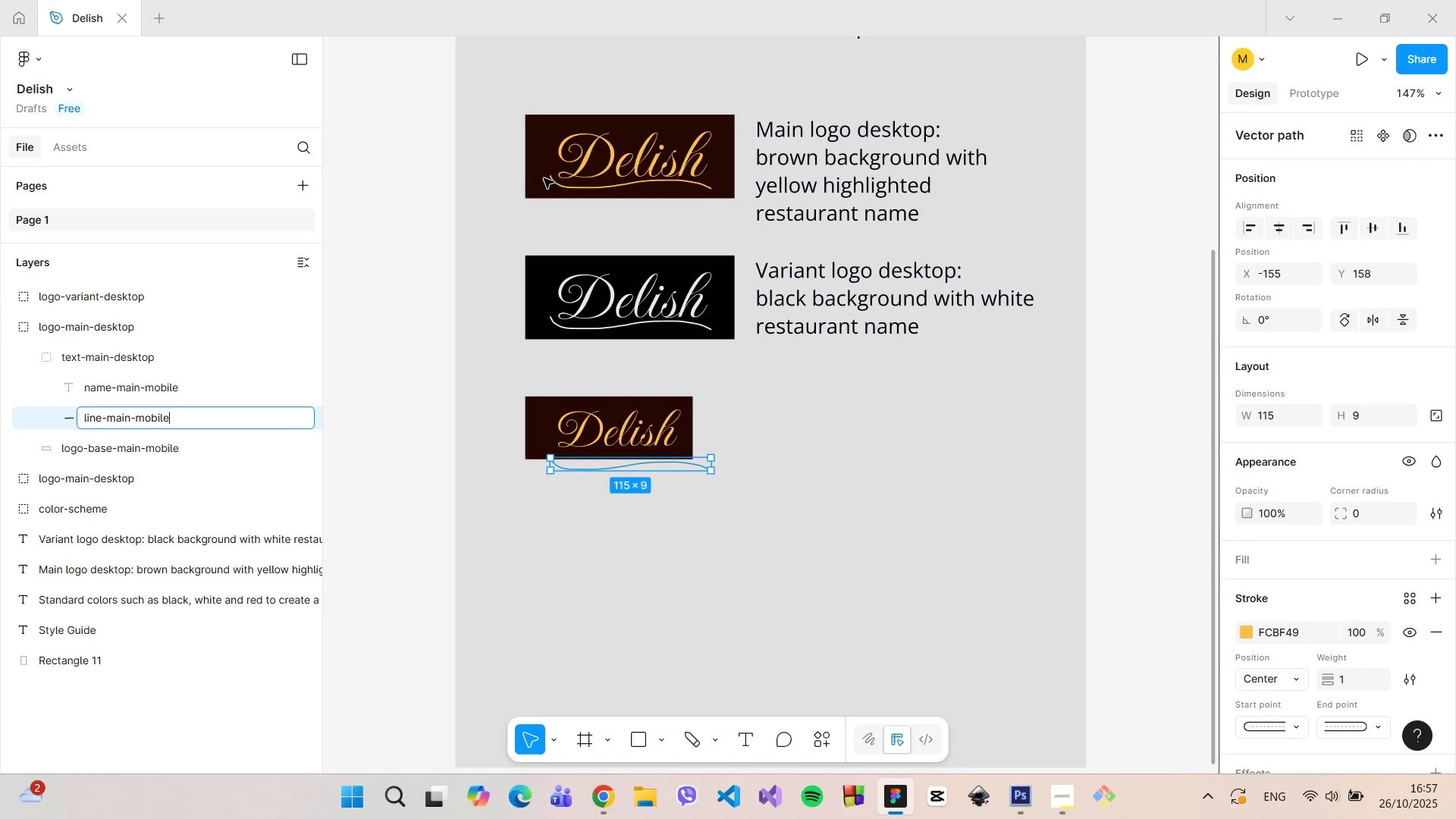 
left_click_drag(start_coordinate=[189, 416], to_coordinate=[138, 416])
 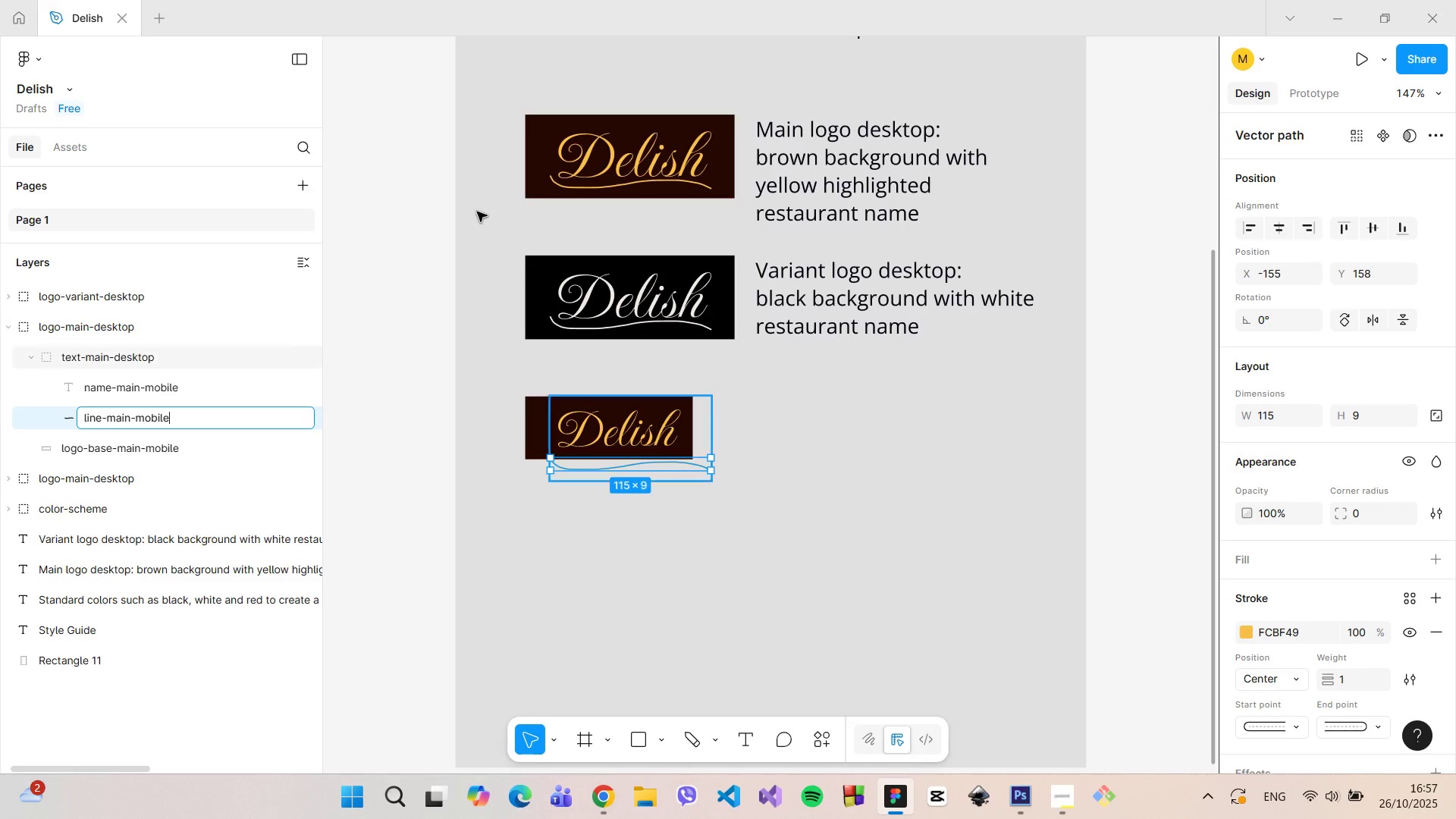 
left_click([620, 180])
 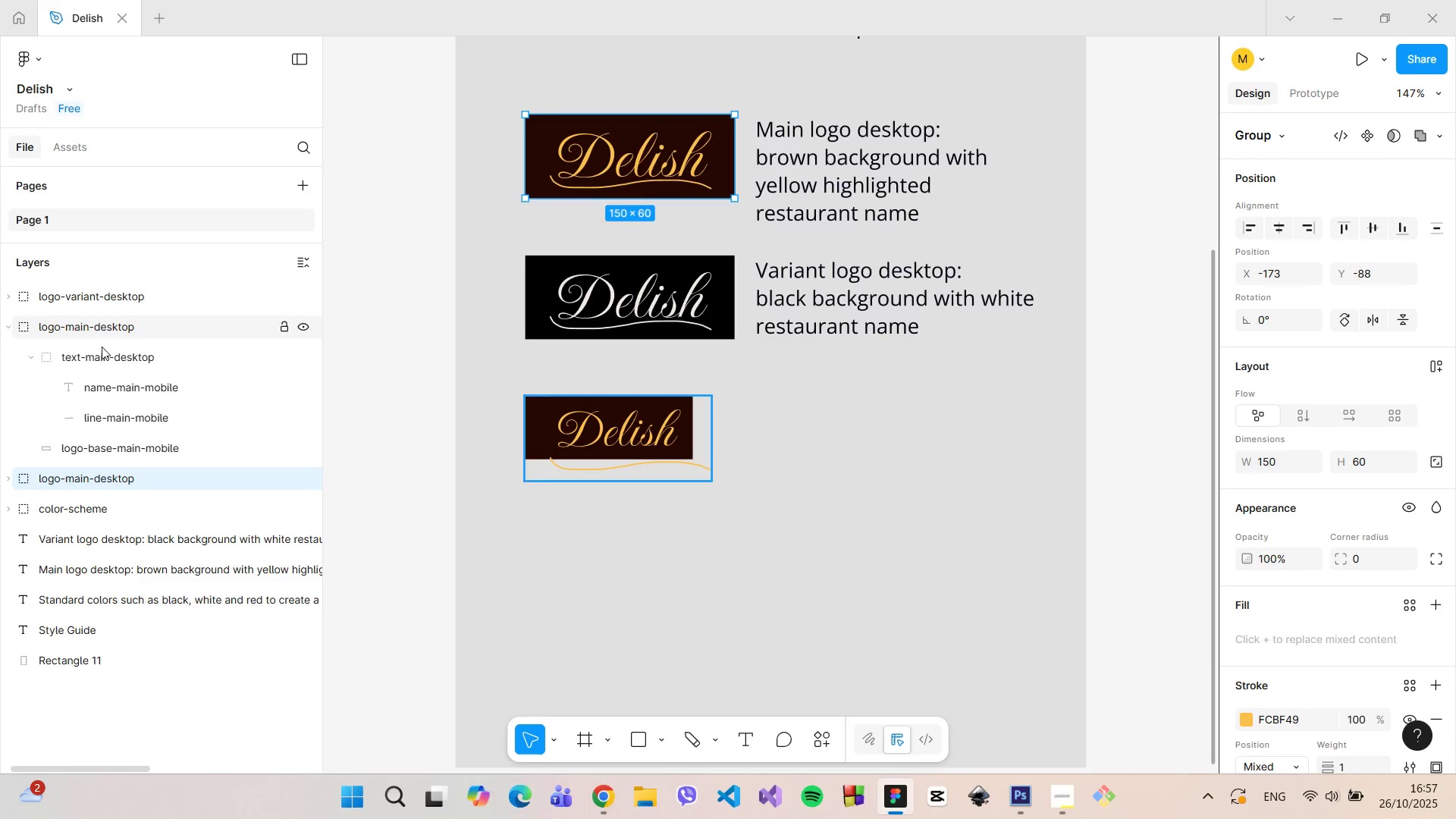 
scroll: coordinate [103, 355], scroll_direction: up, amount: 1.0
 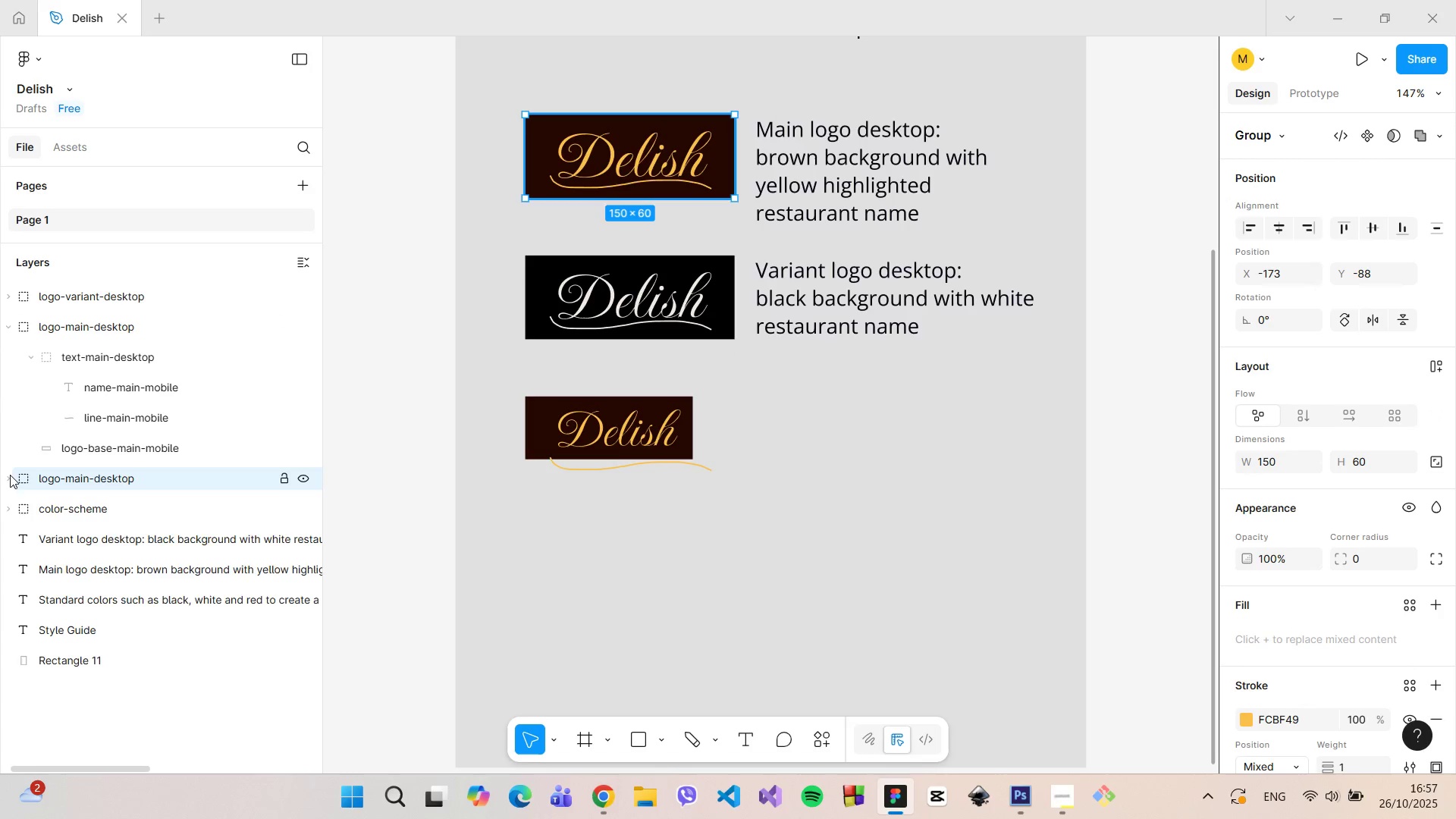 
left_click([11, 479])
 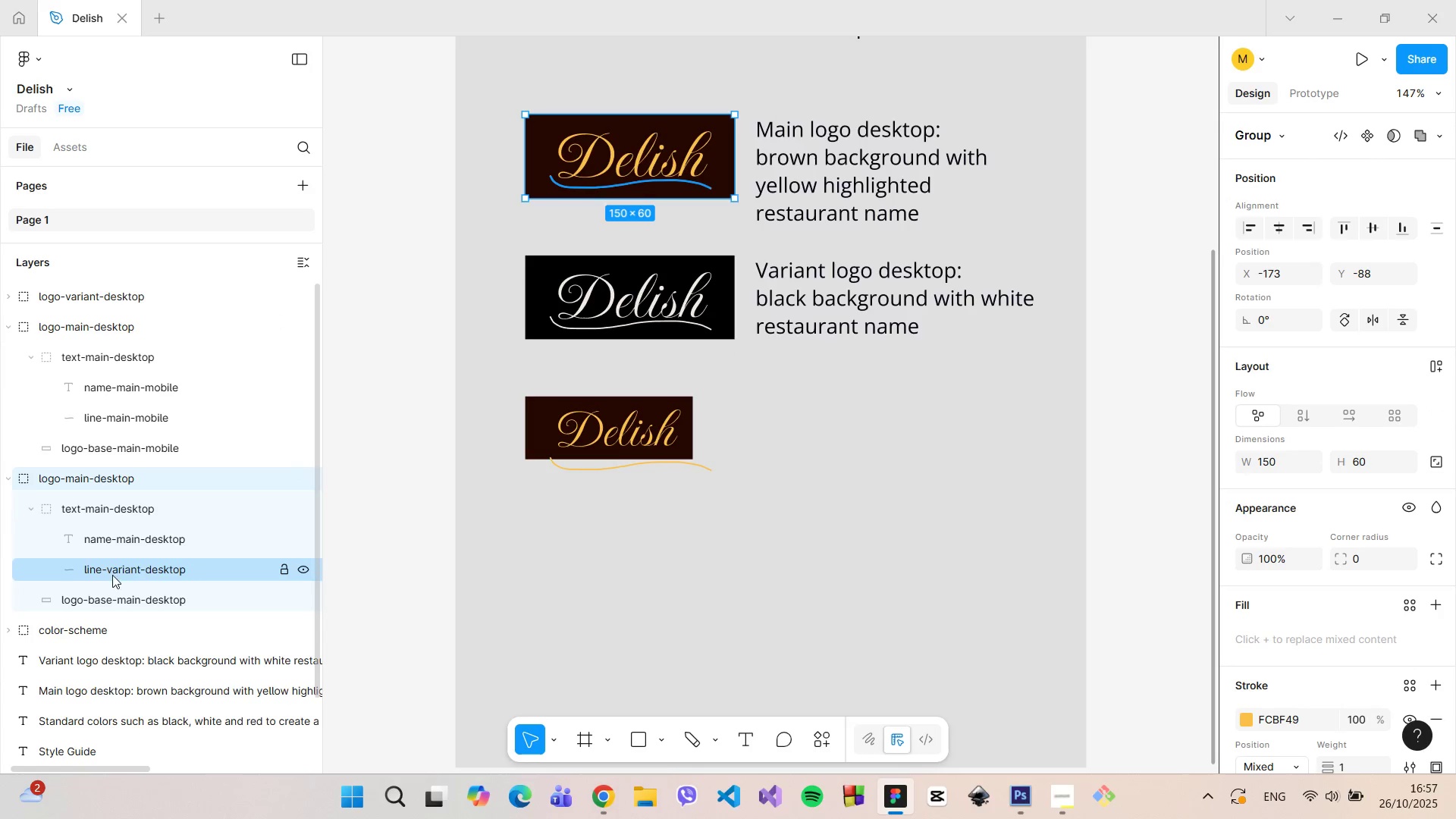 
left_click([121, 573])
 